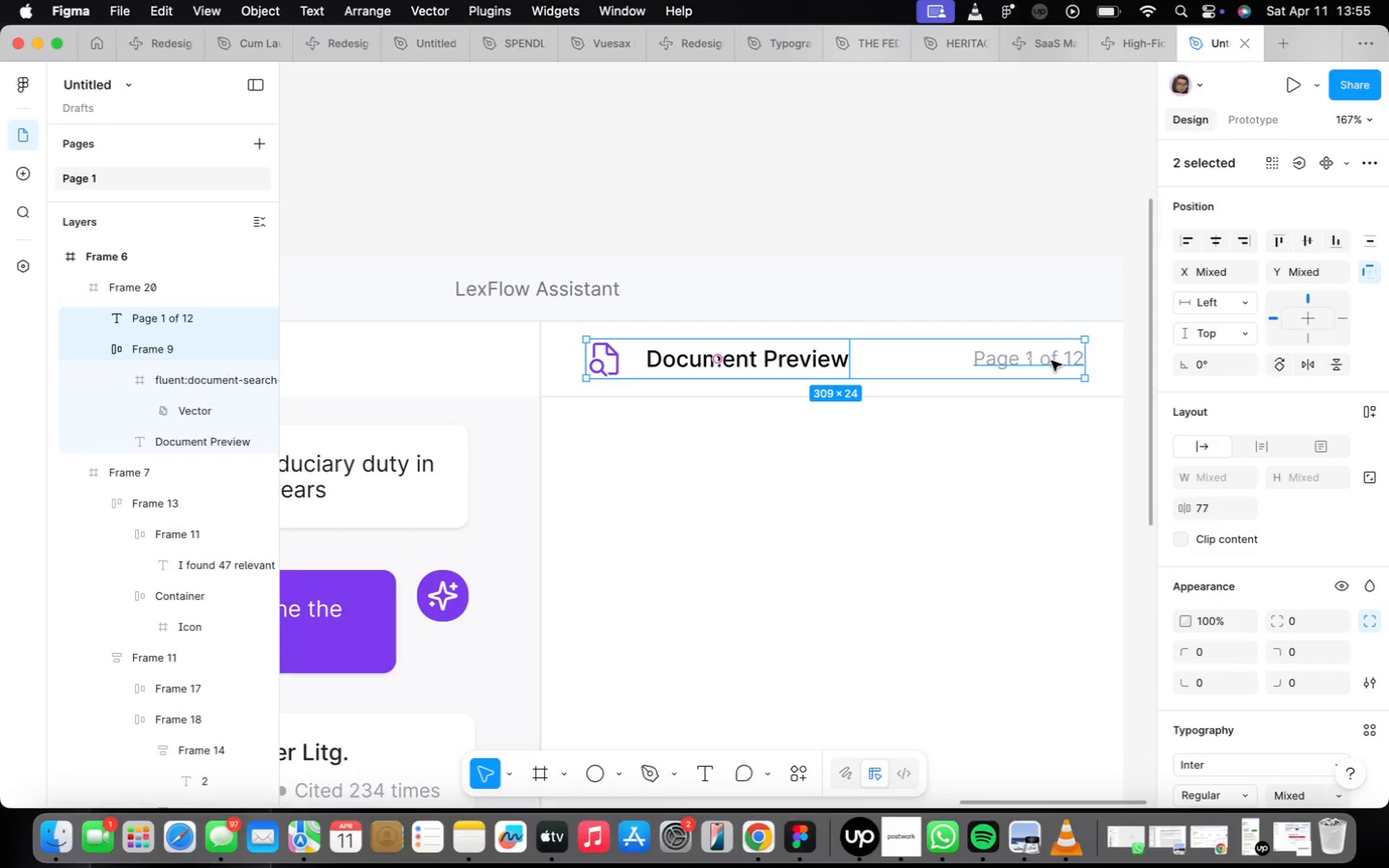 
key(Shift+A)
 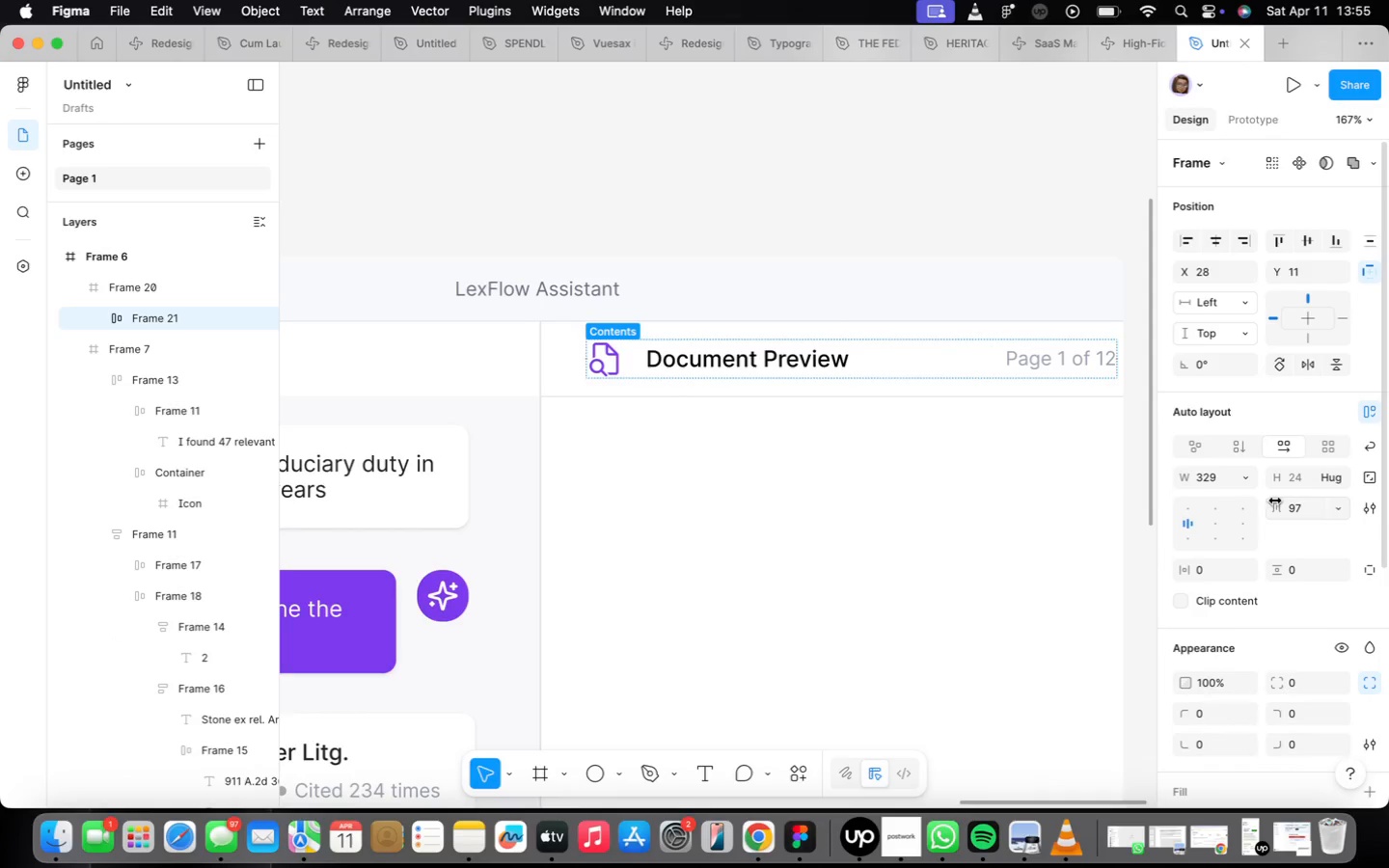 
left_click_drag(start_coordinate=[1056, 363], to_coordinate=[1034, 366])
 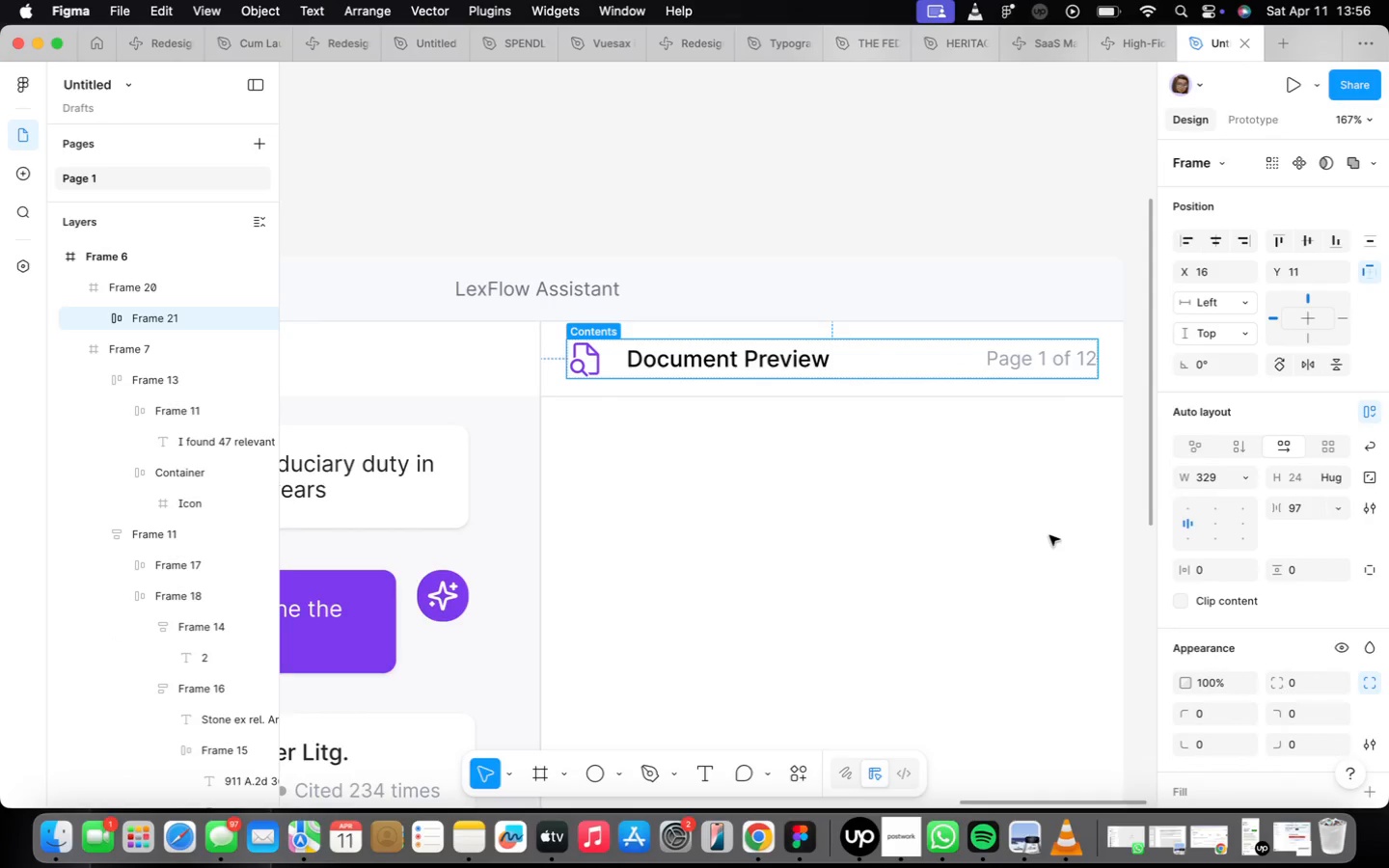 
left_click([1049, 543])
 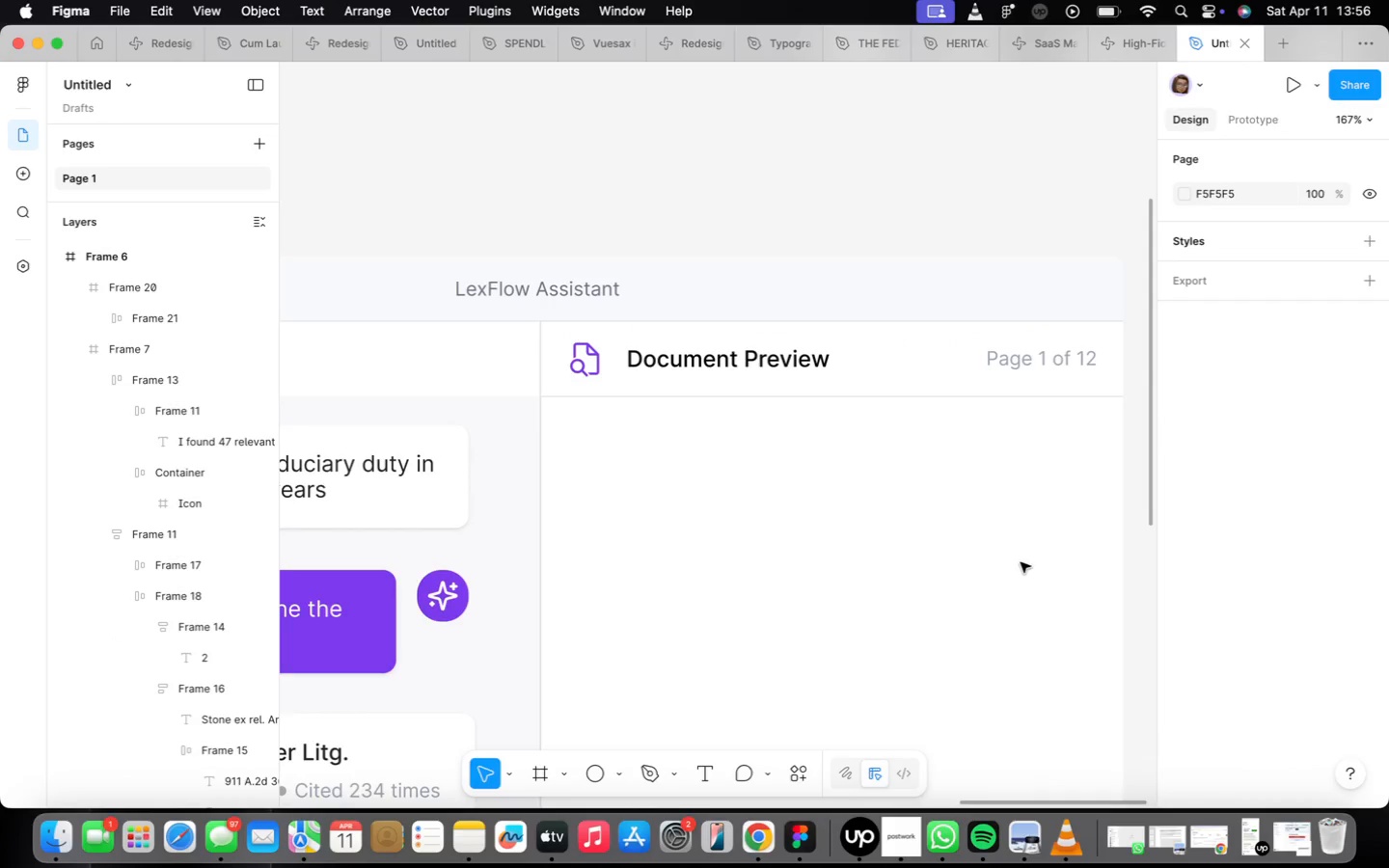 
scroll: coordinate [1024, 556], scroll_direction: down, amount: 5.0
 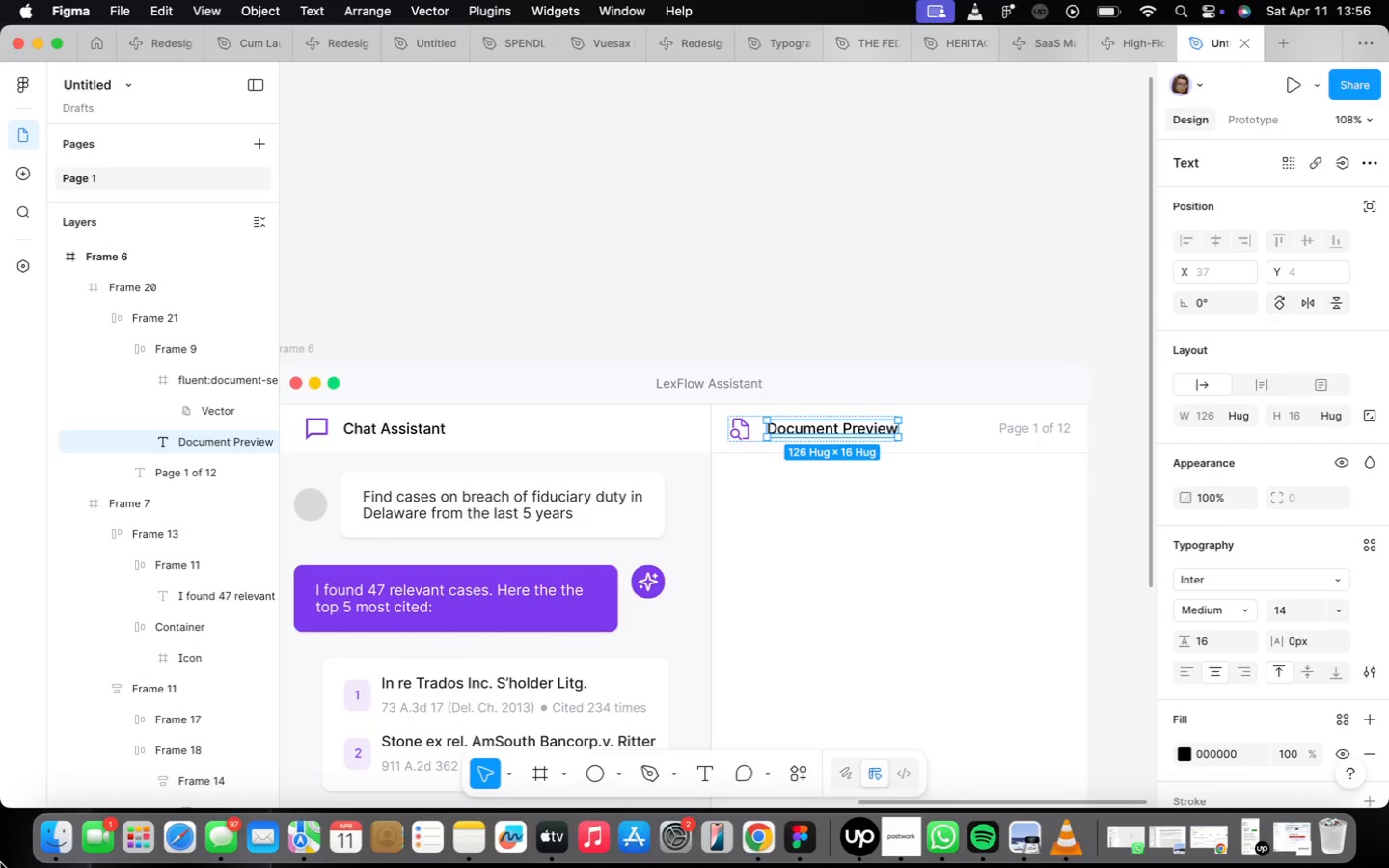 
wait(25.68)
 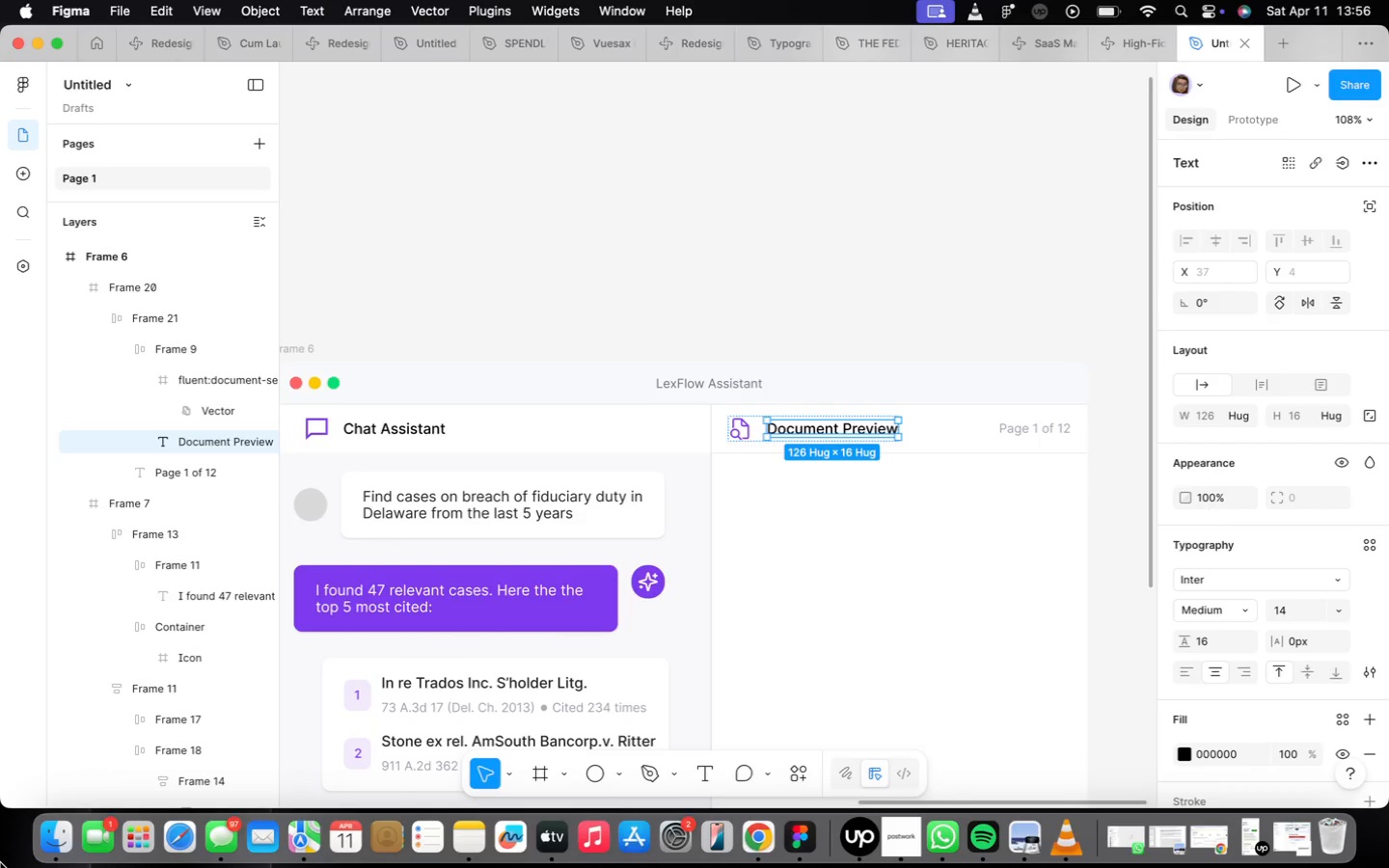 
mouse_move([68, 669])
 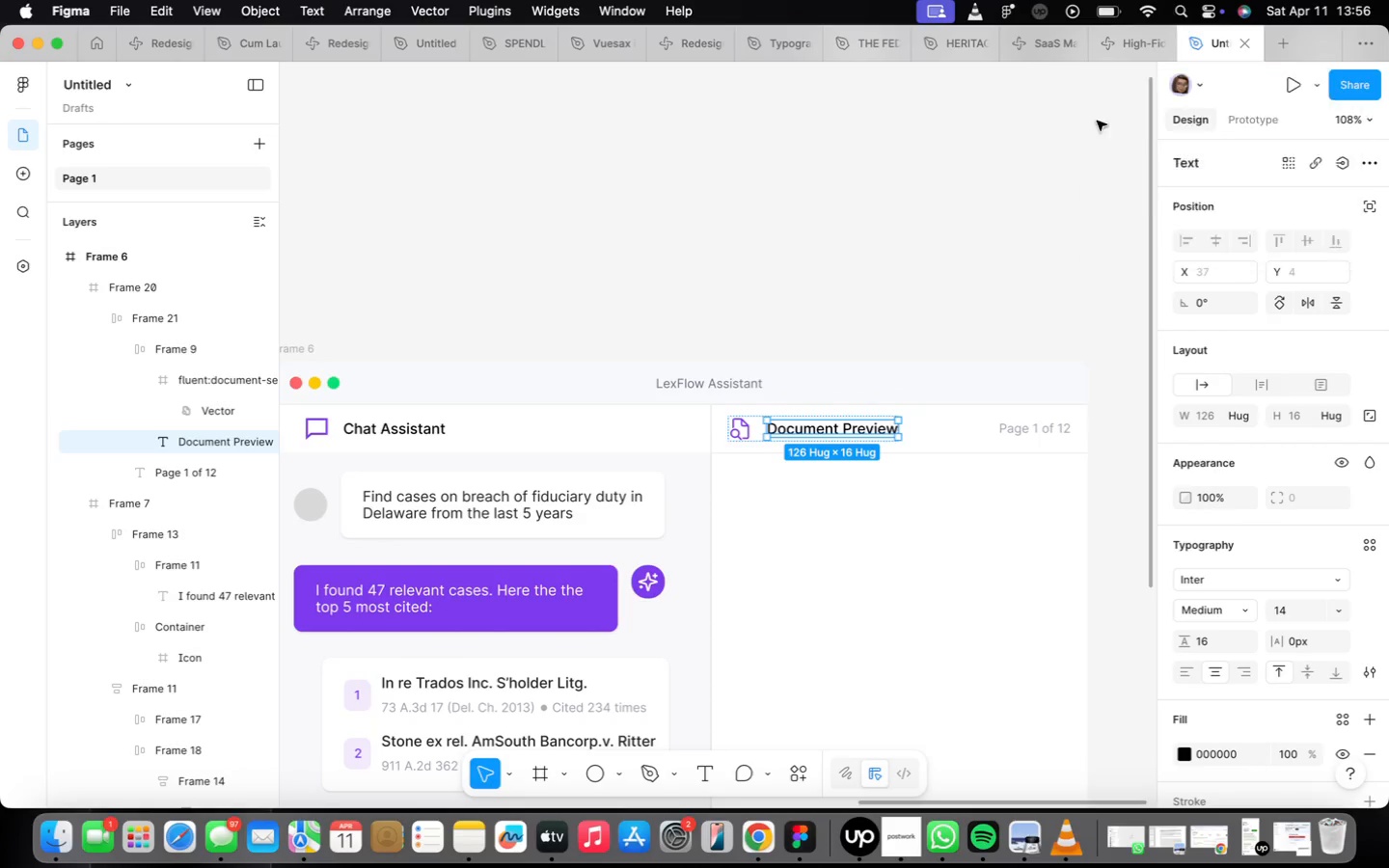 
wait(12.36)
 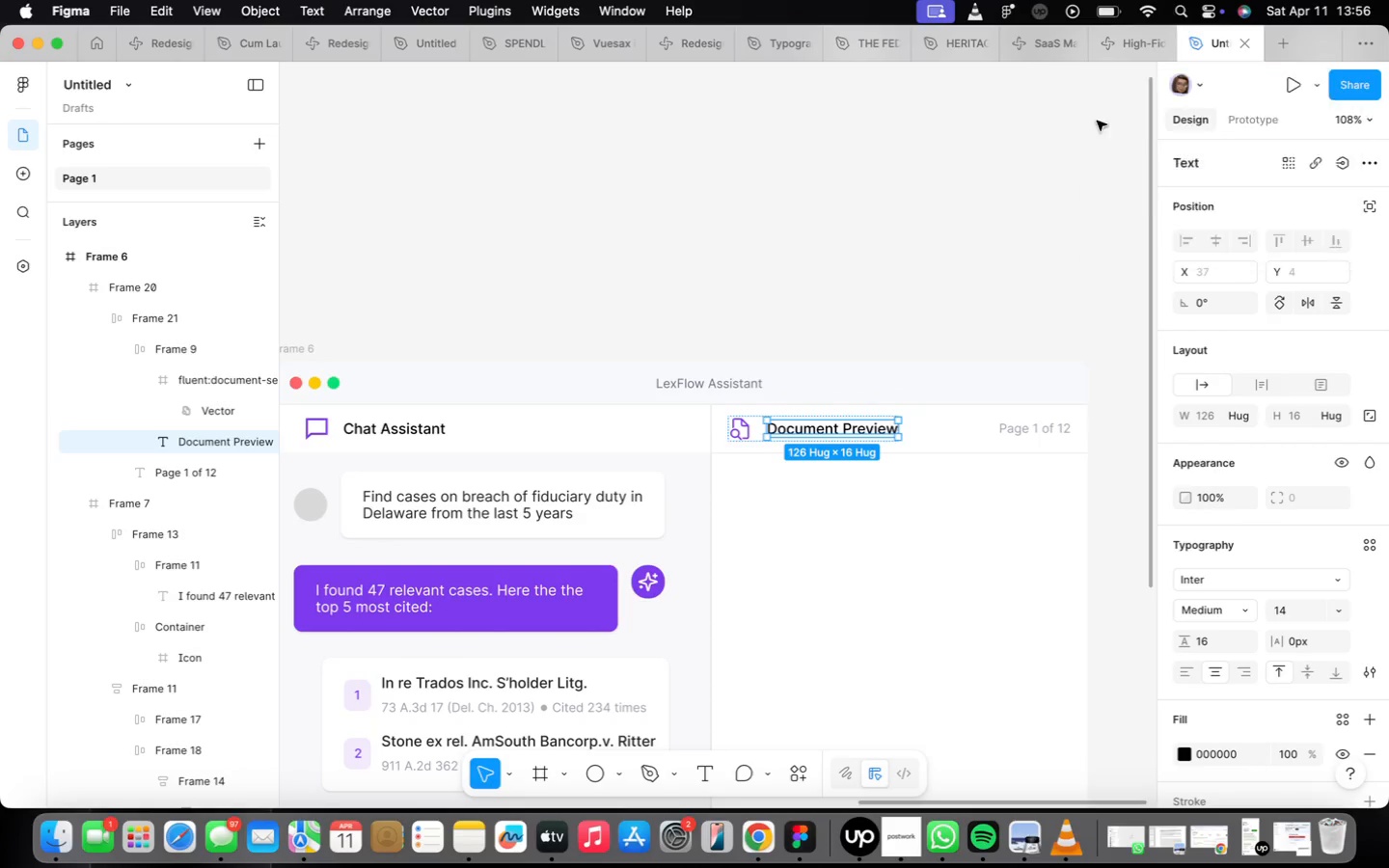 
left_click_drag(start_coordinate=[823, 428], to_coordinate=[787, 493])
 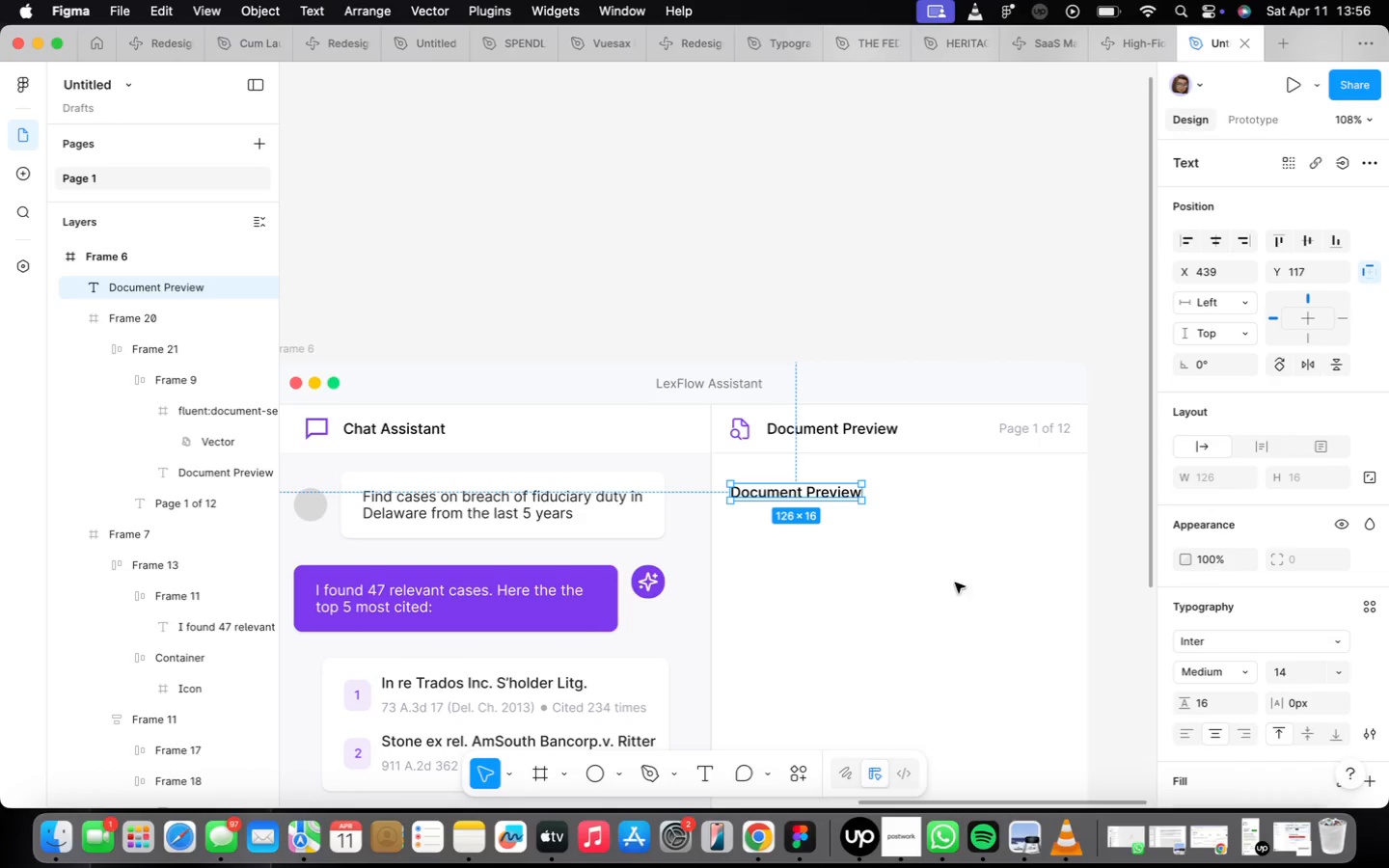 
hold_key(key=OptionLeft, duration=1.24)
 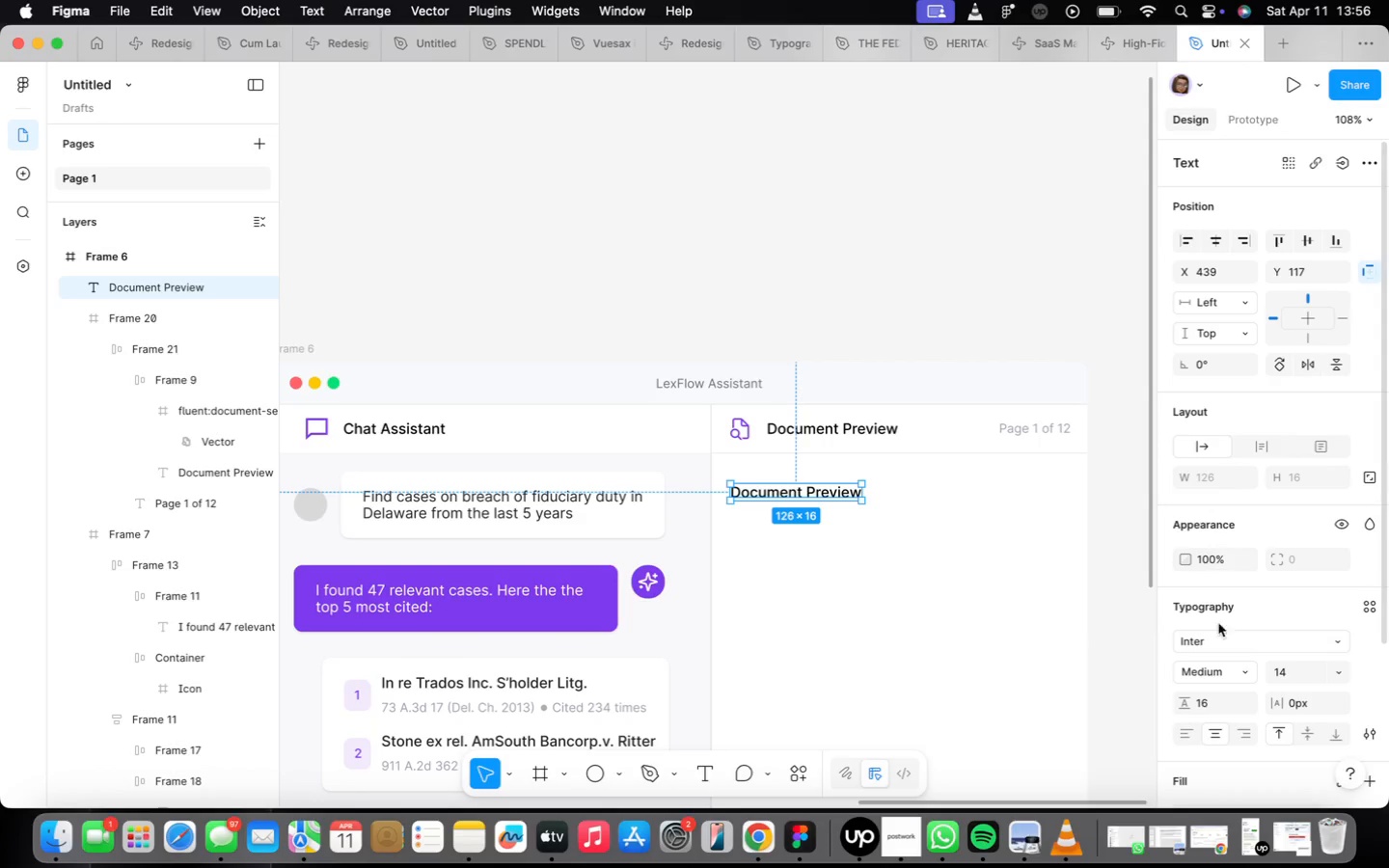 
left_click([1242, 667])
 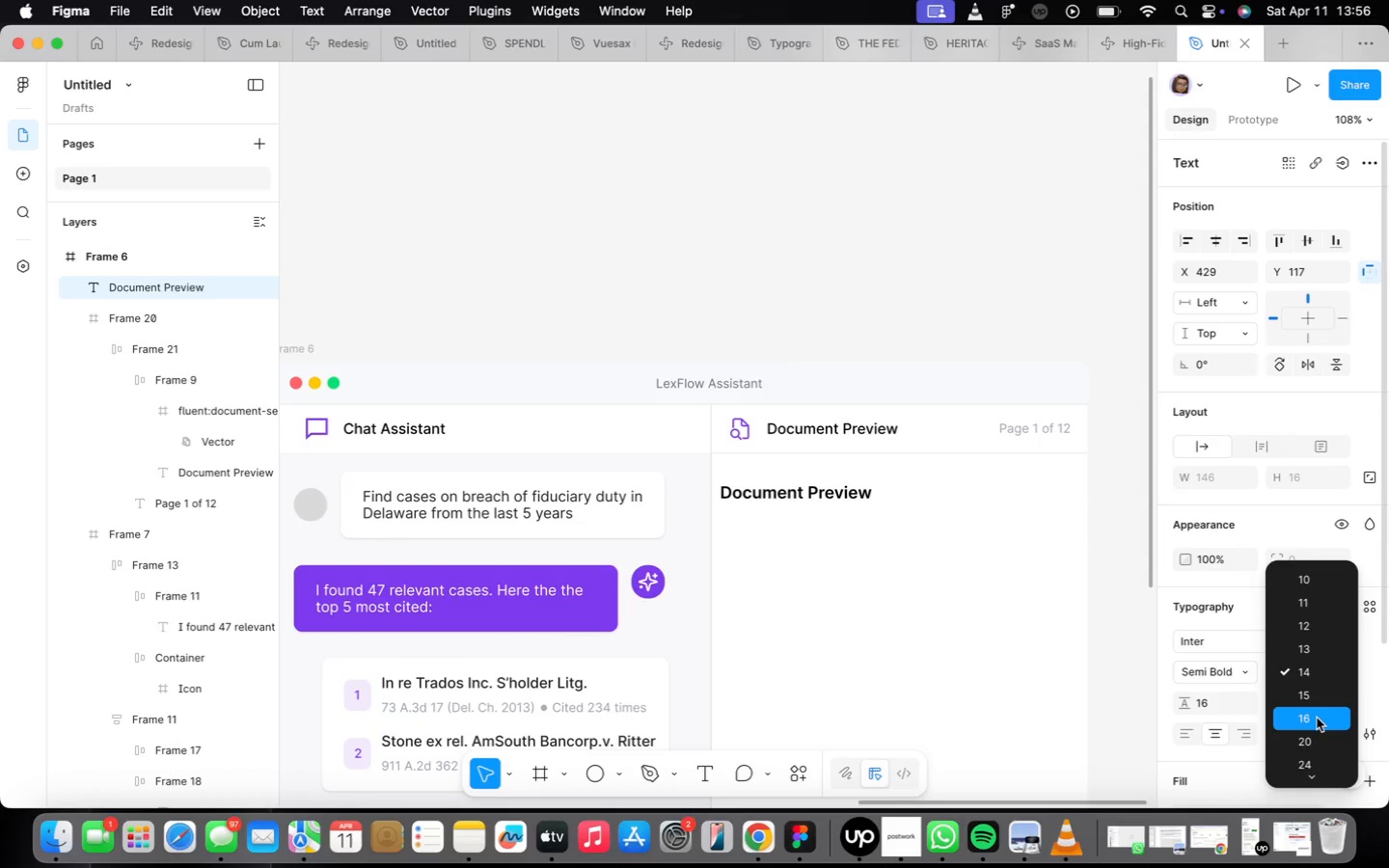 
wait(5.59)
 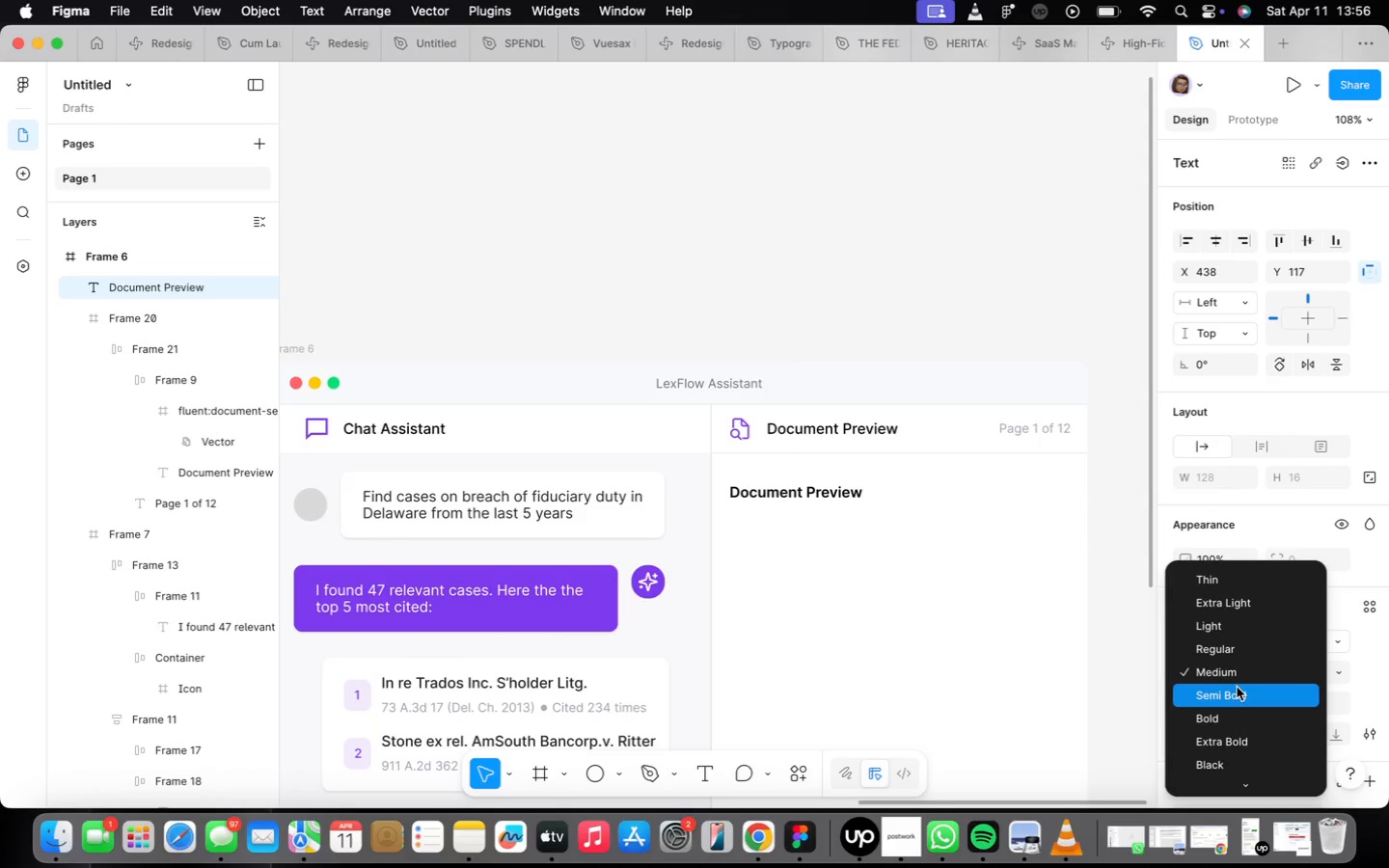 
scroll: coordinate [833, 545], scroll_direction: up, amount: 5.0
 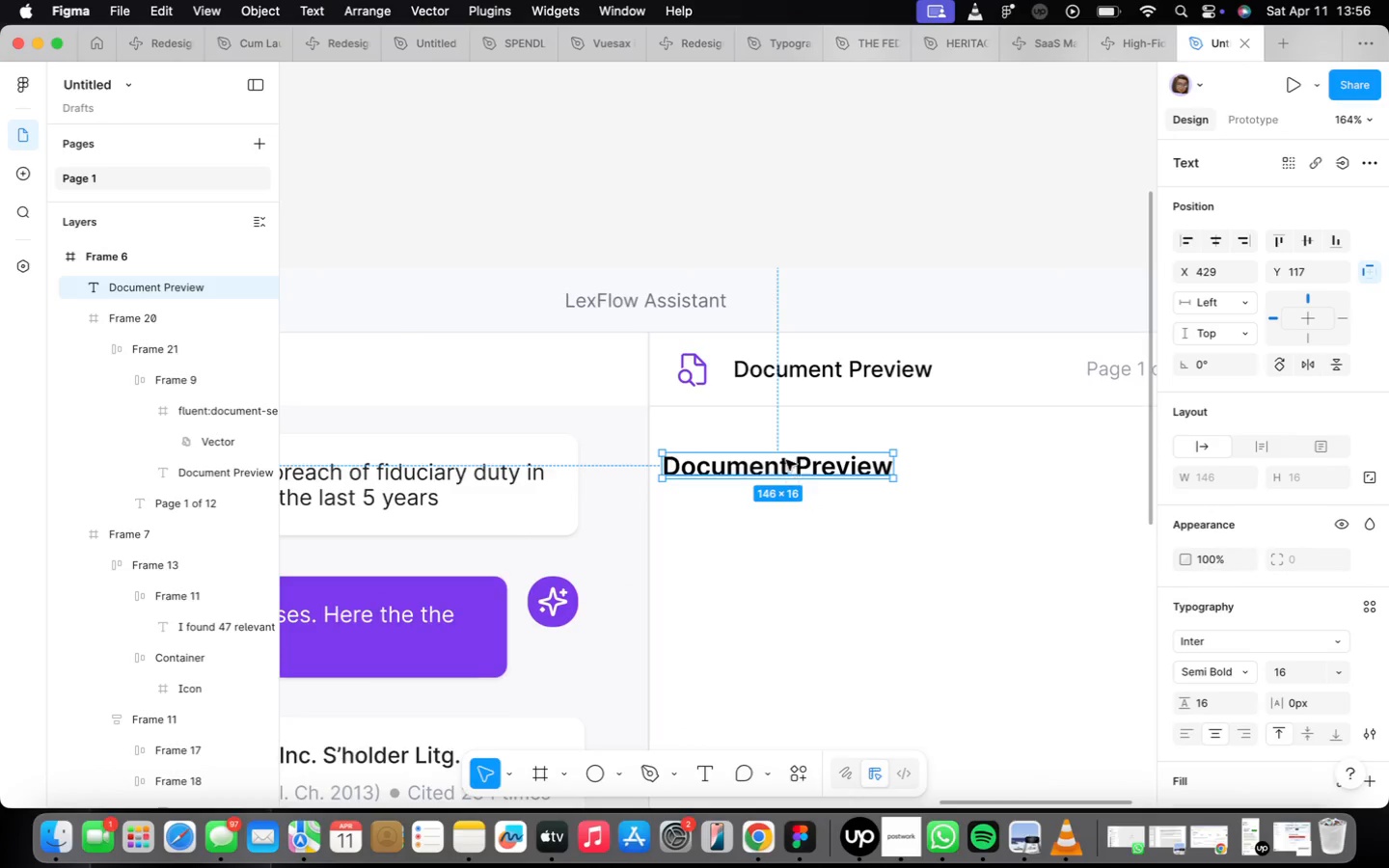 
left_click([787, 461])
 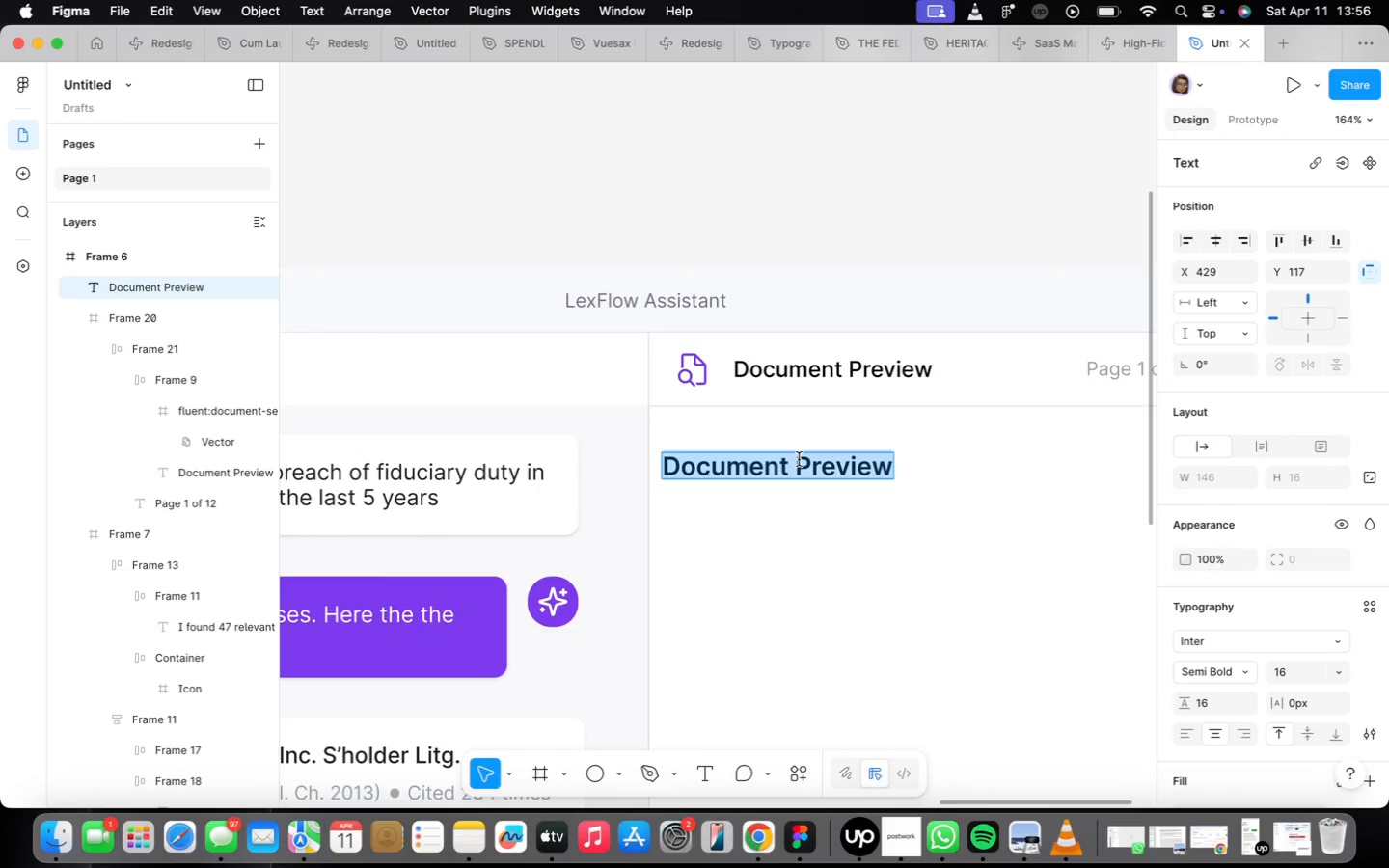 
key(CapsLock)
 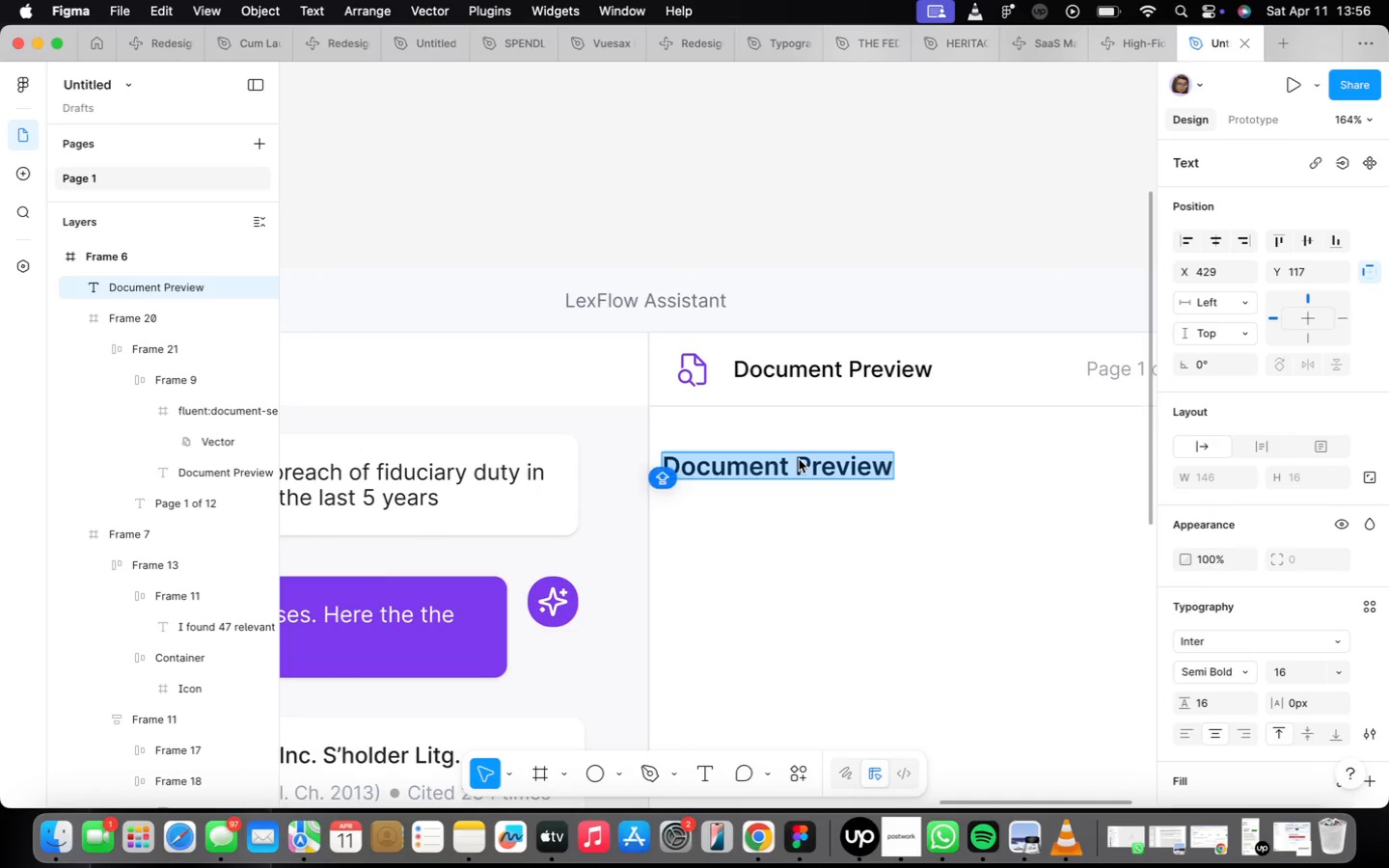 
key(I)
 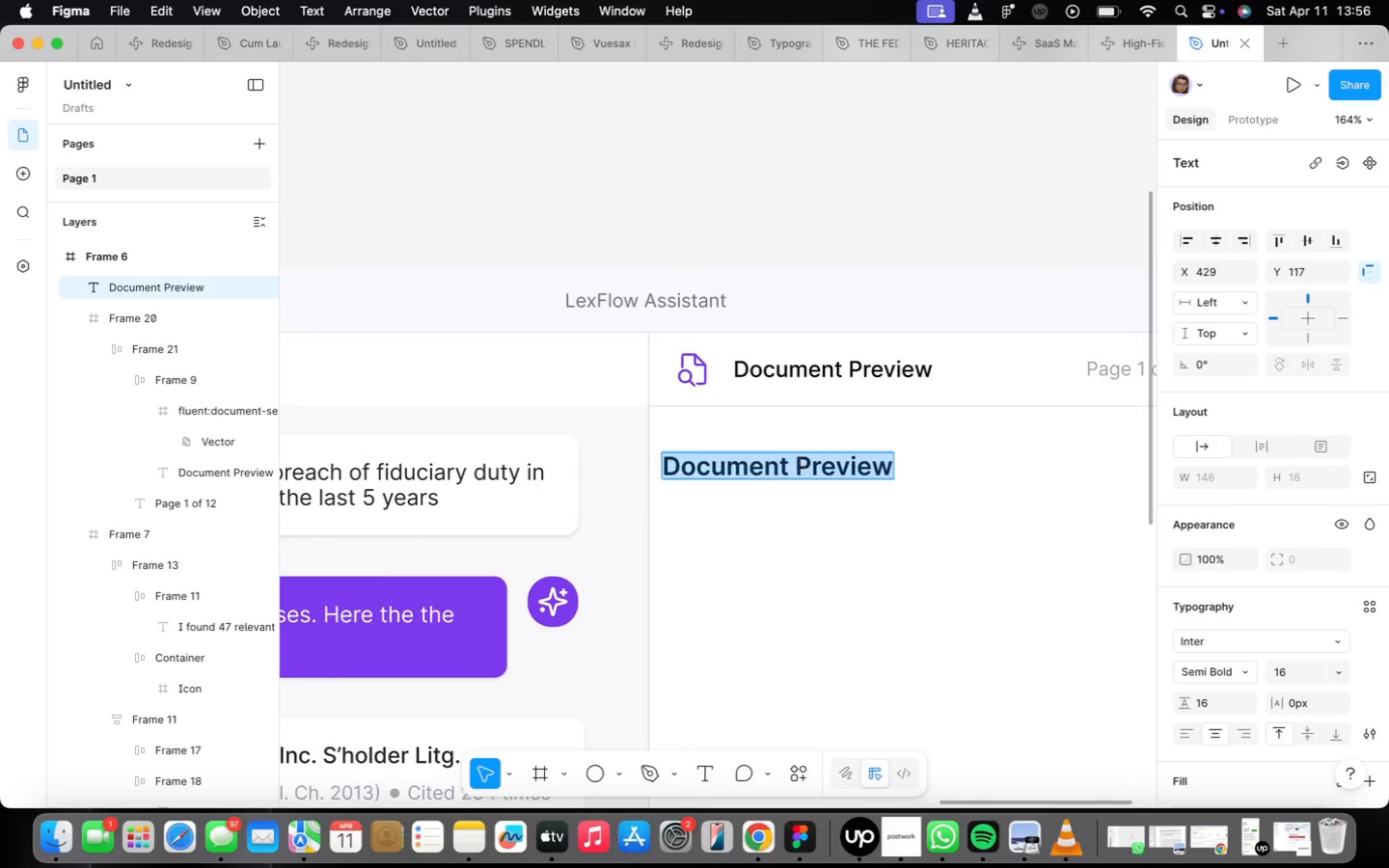 
key(CapsLock)
 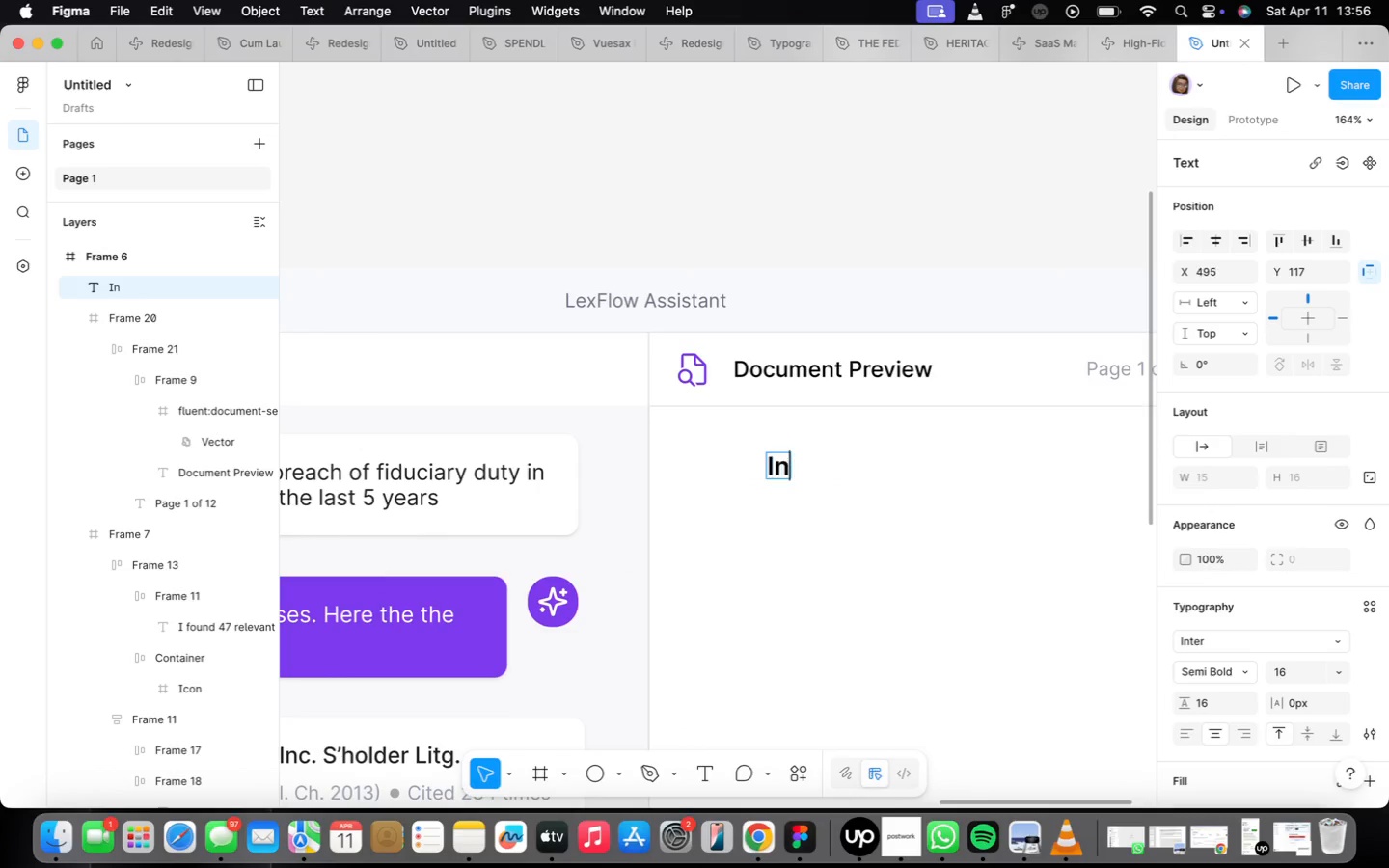 
key(N)
 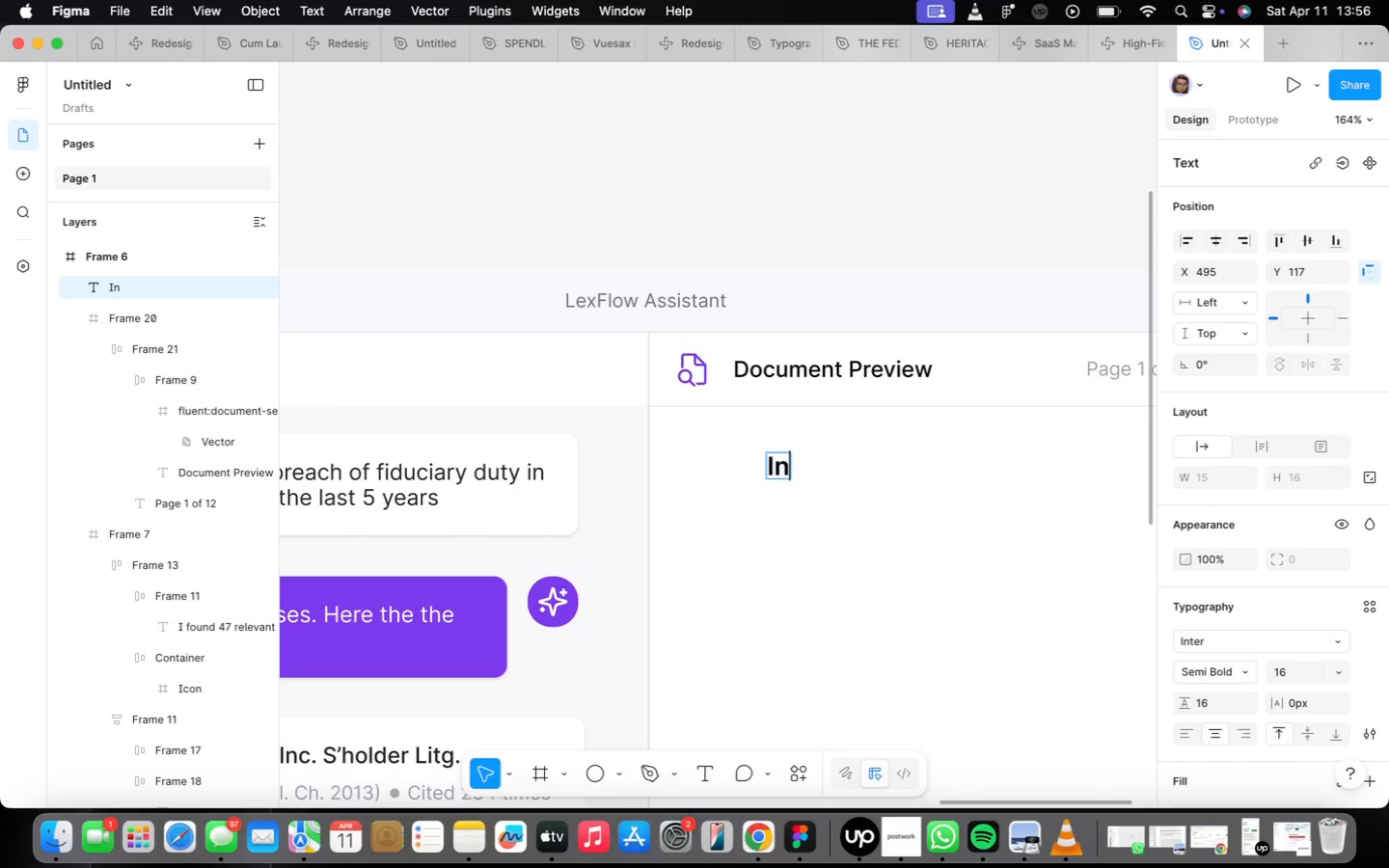 
type( e)
key(Backspace)
type(re )
 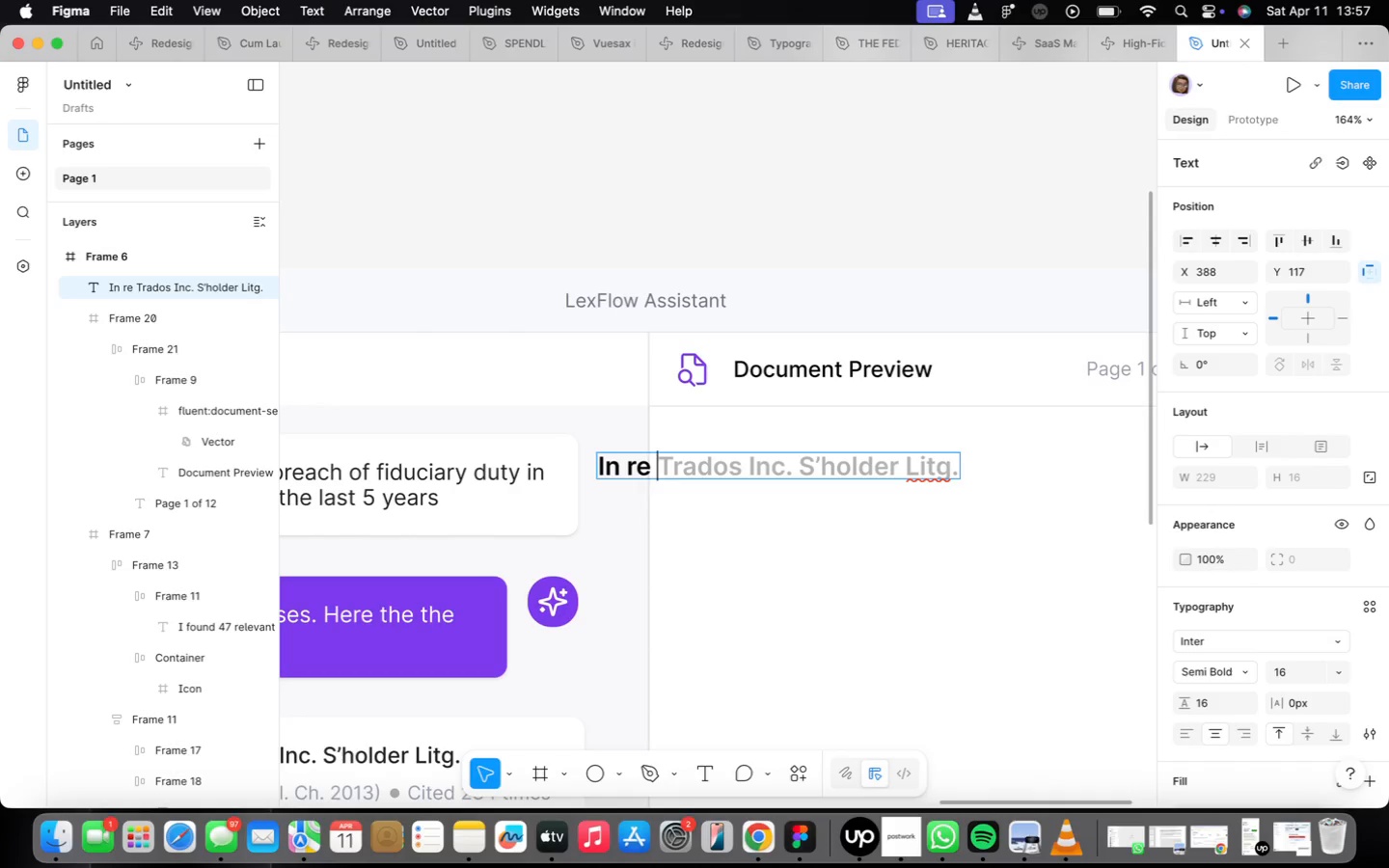 
key(ArrowRight)
 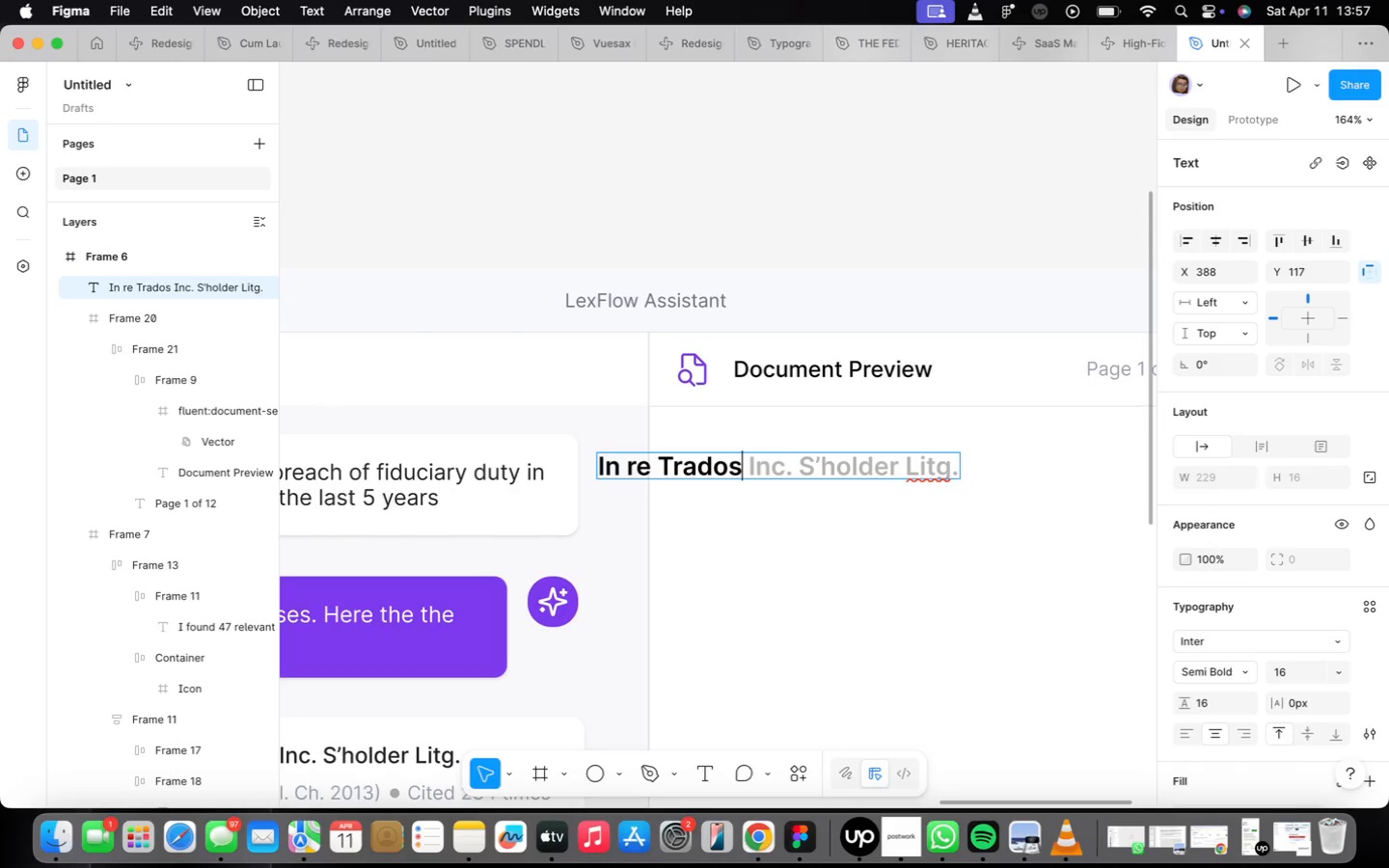 
key(ArrowRight)
 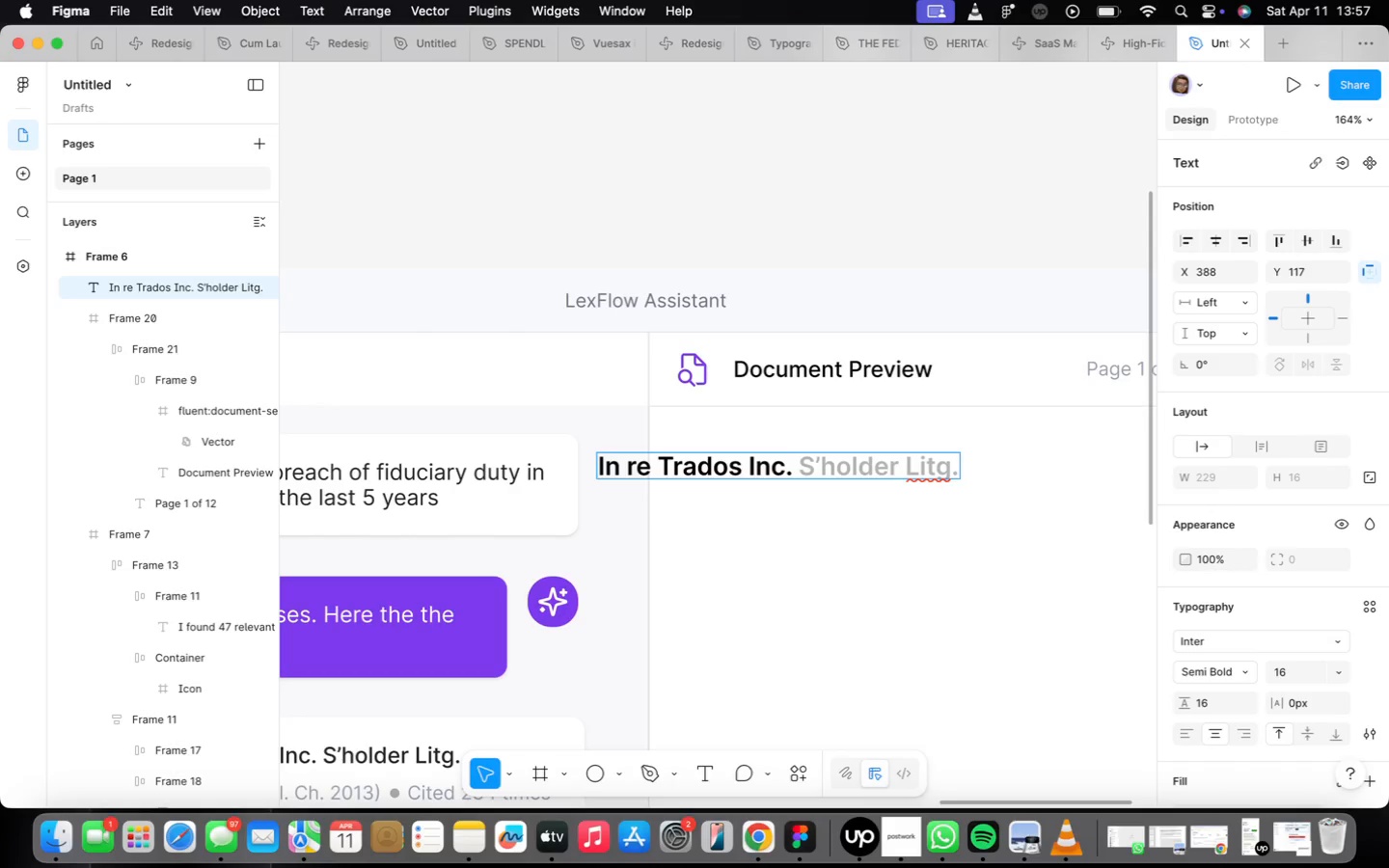 
key(Backspace)
type(orporated Shareholder Litigation)
 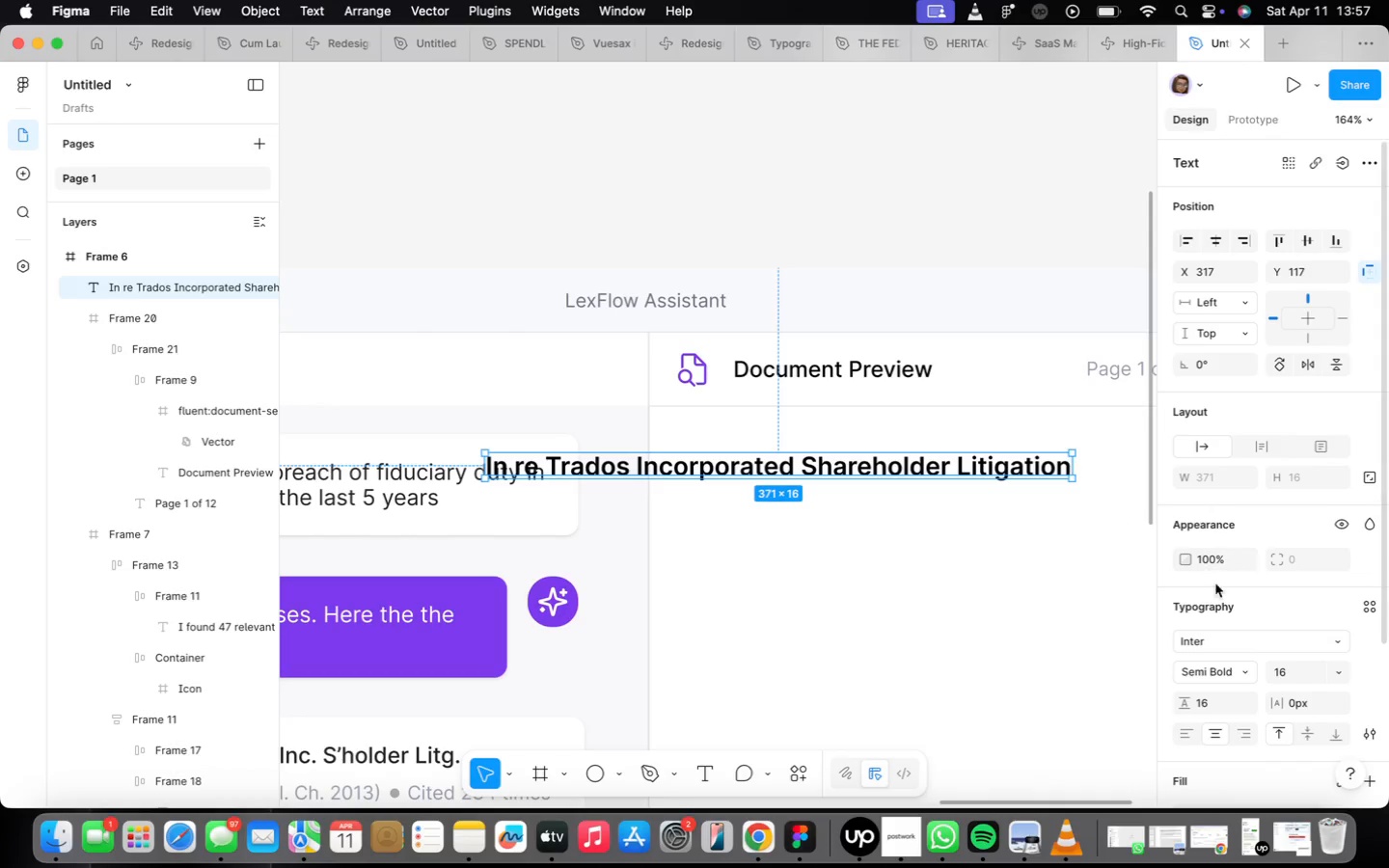 
left_click([1189, 742])
 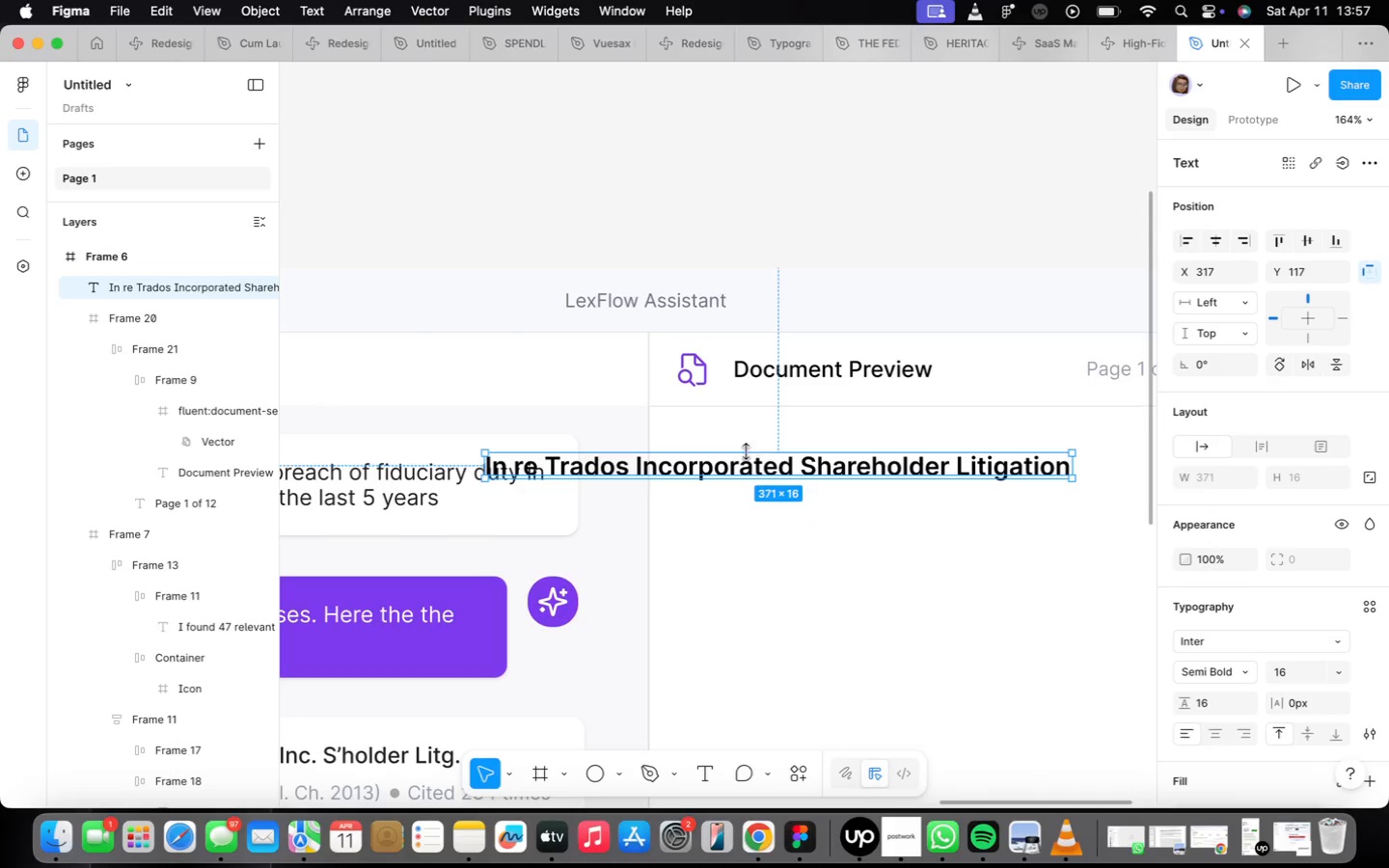 
left_click_drag(start_coordinate=[757, 470], to_coordinate=[945, 452])
 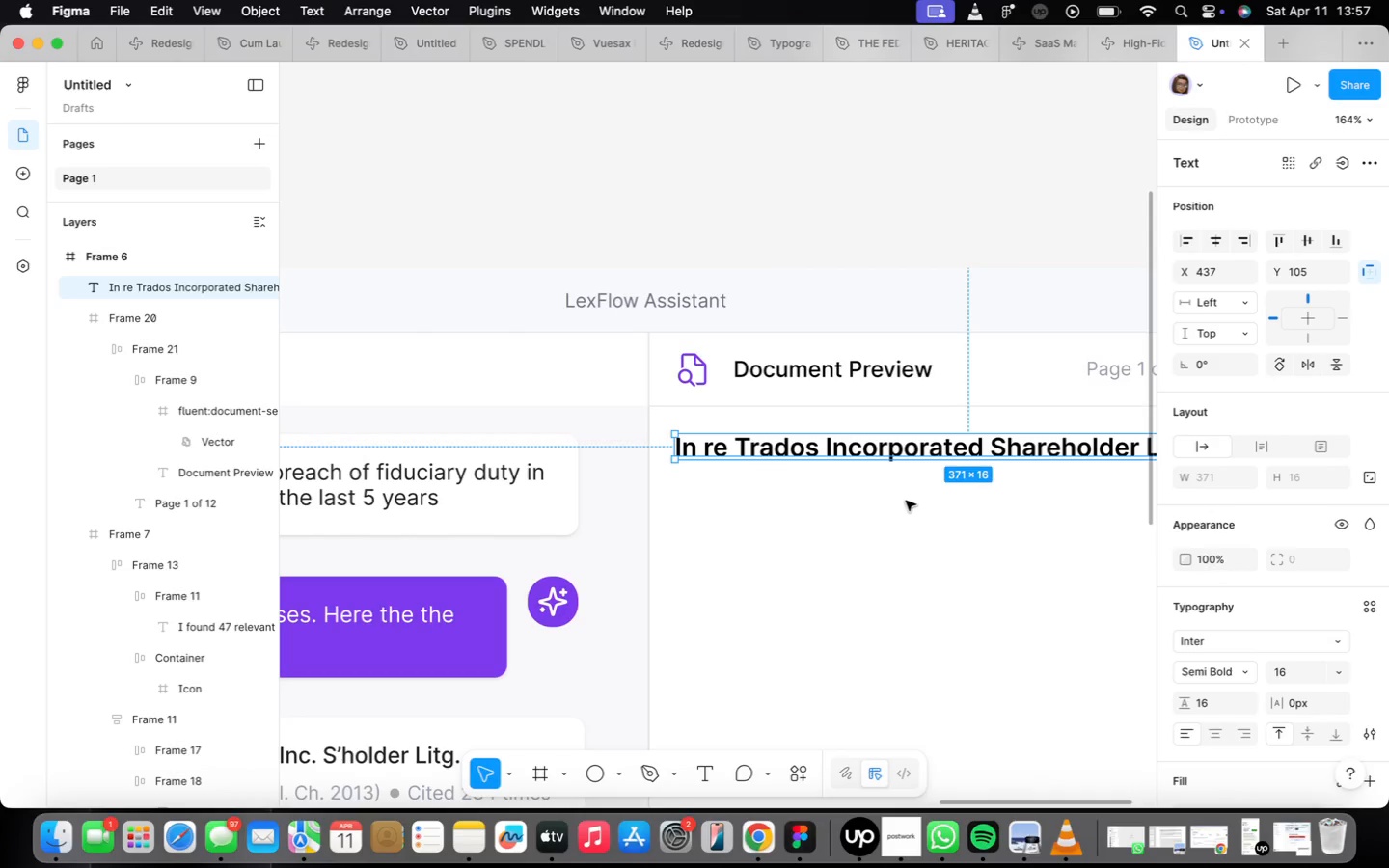 
scroll: coordinate [906, 500], scroll_direction: down, amount: 5.0
 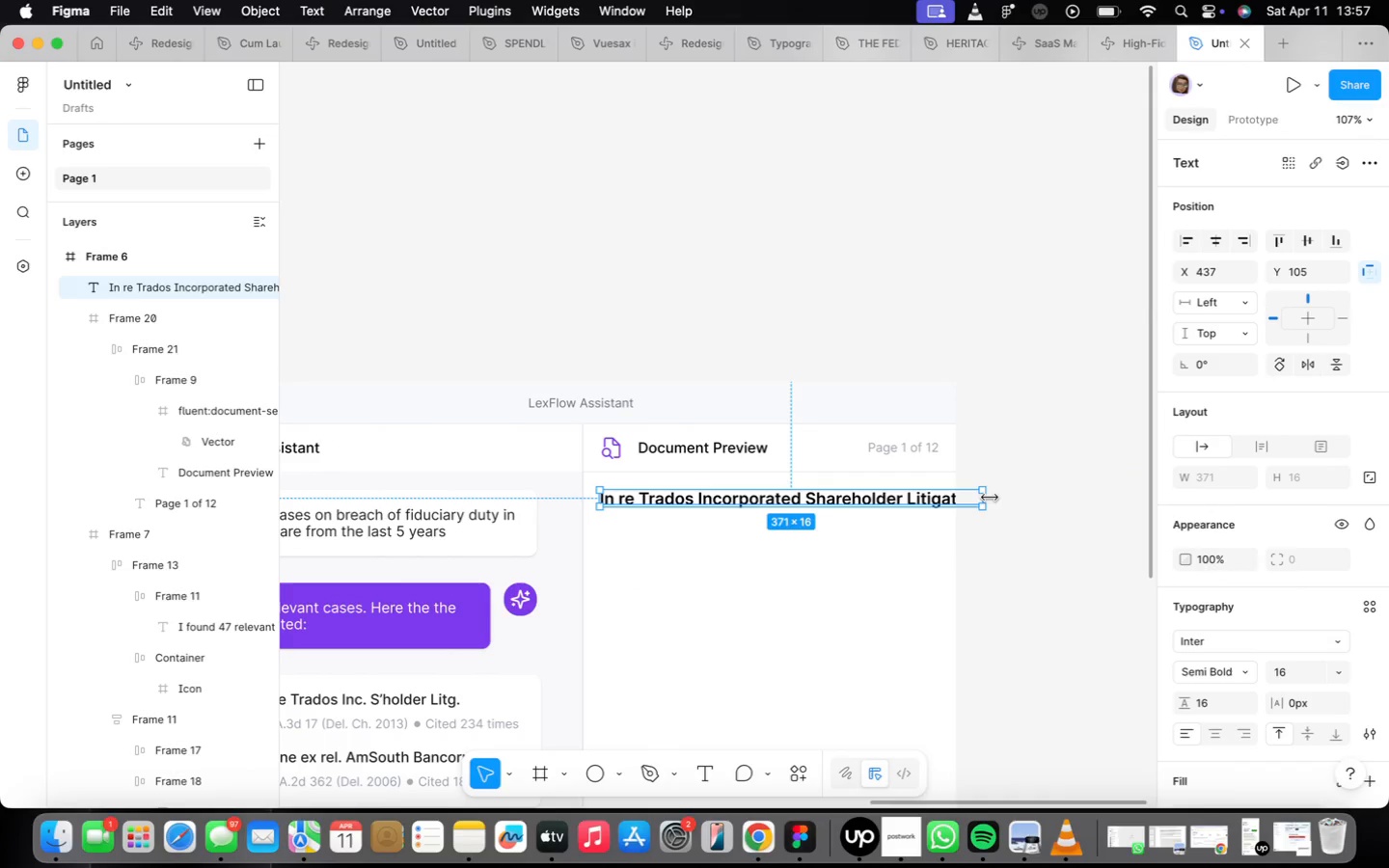 
left_click_drag(start_coordinate=[988, 497], to_coordinate=[906, 498])
 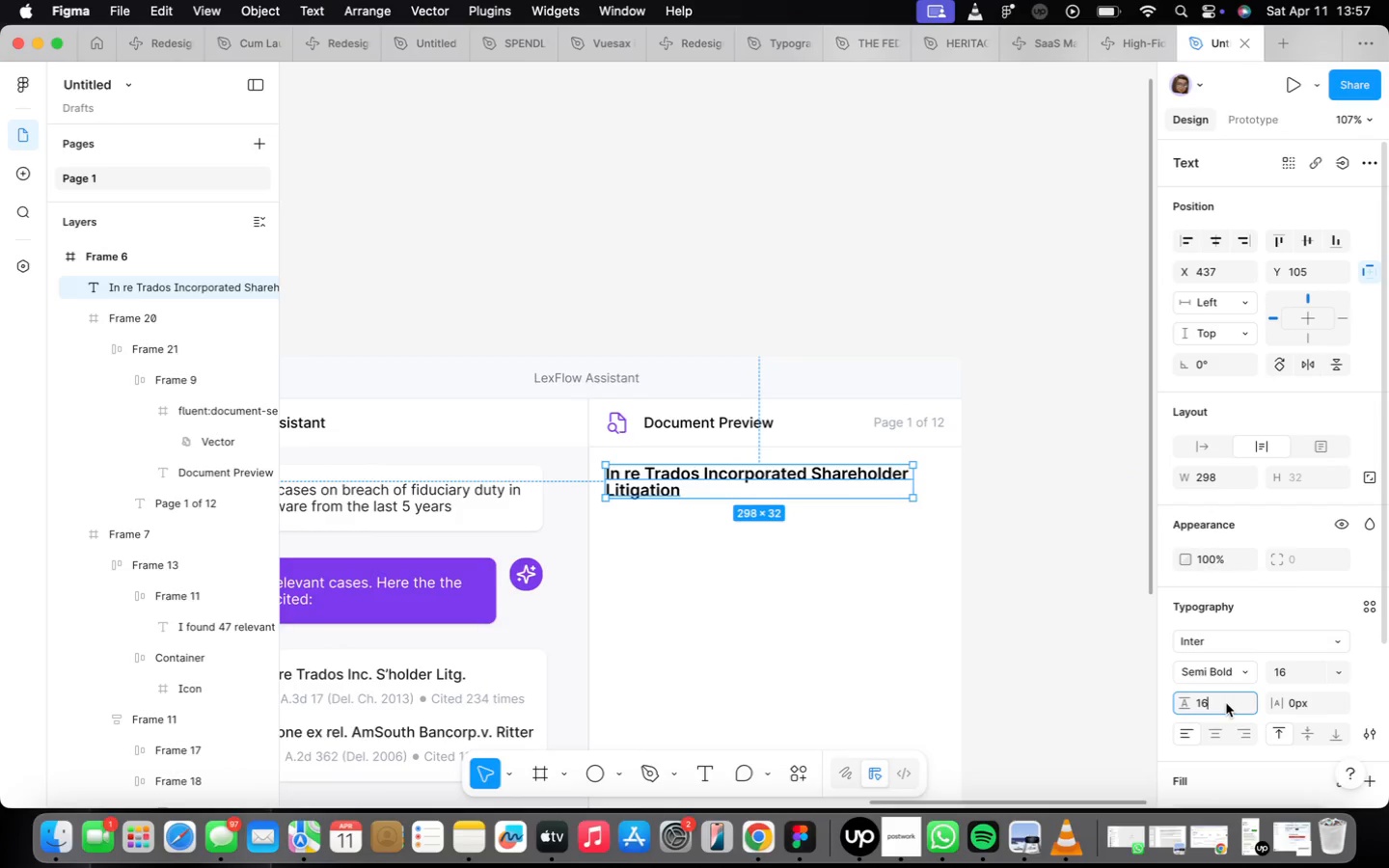 
type(24)
 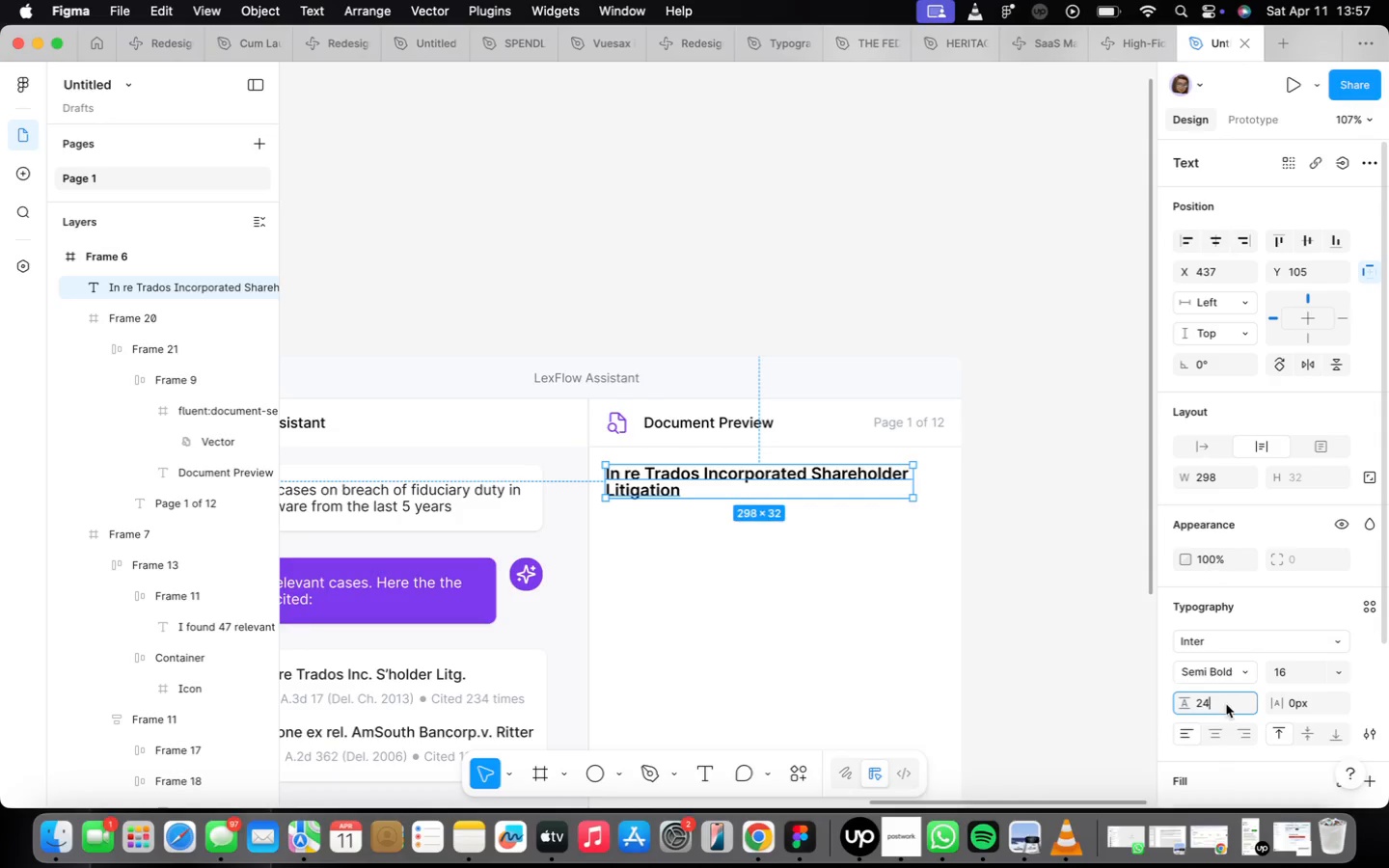 
key(Enter)
 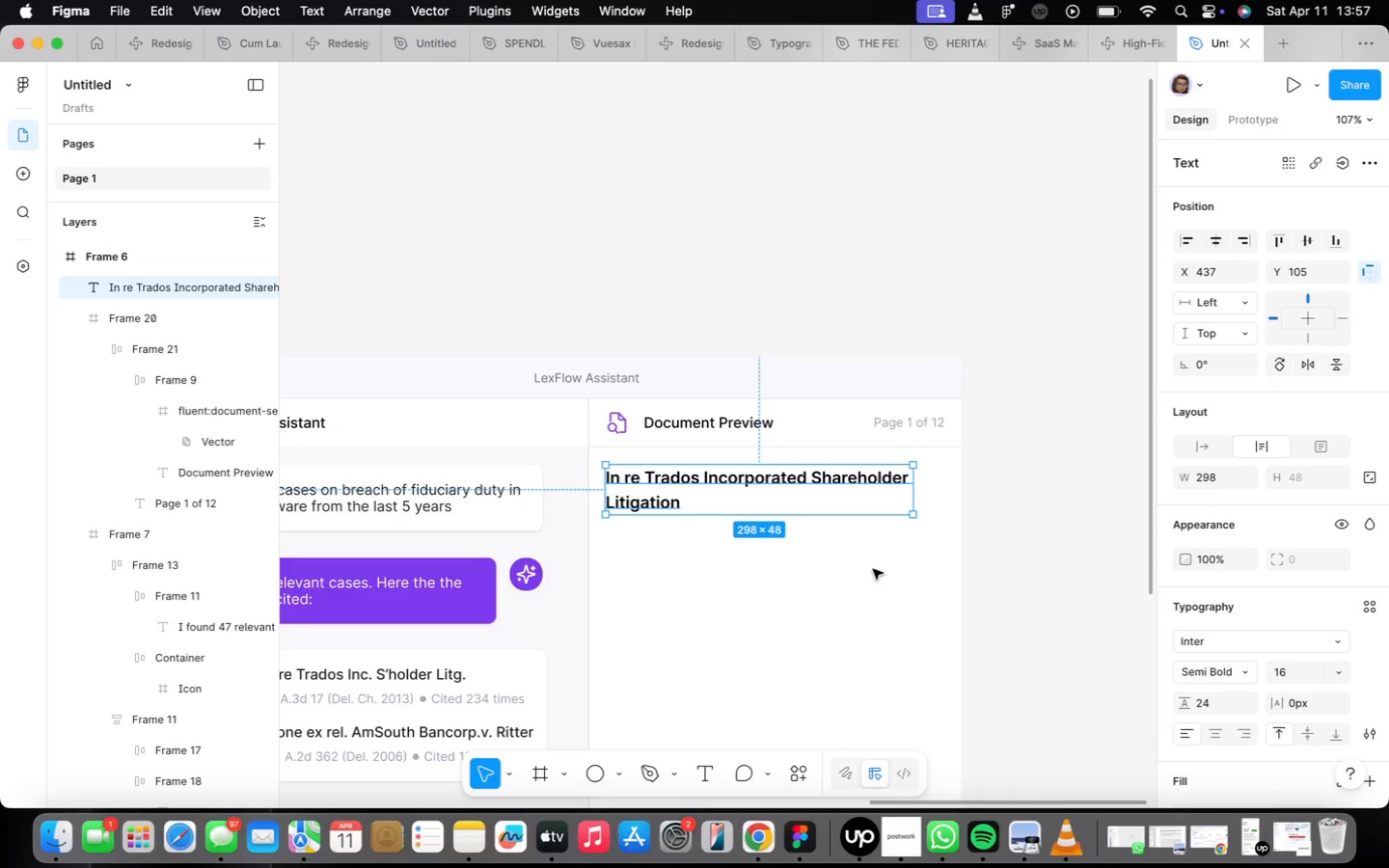 
wait(8.72)
 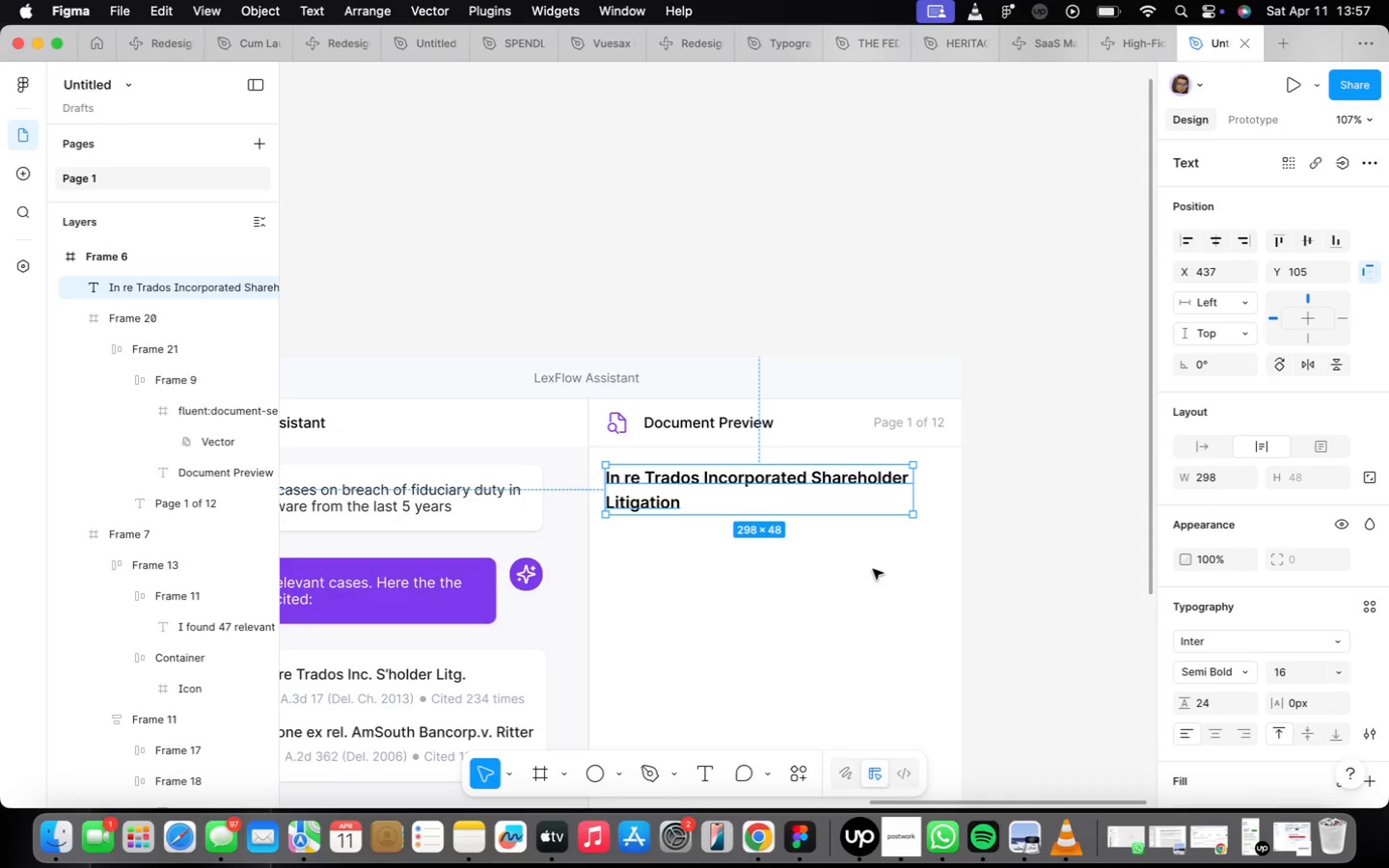 
double_click([436, 572])
 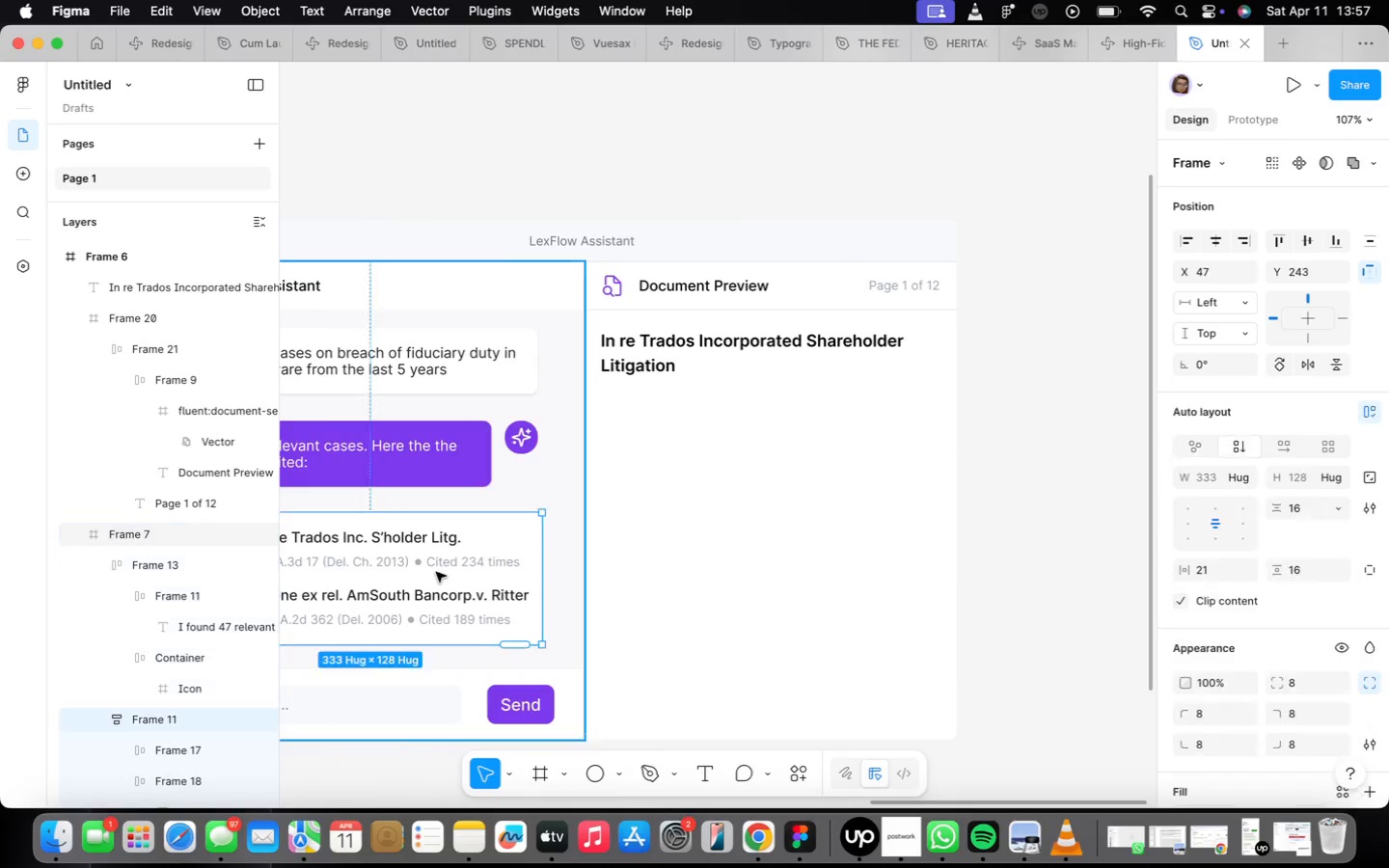 
triple_click([436, 572])
 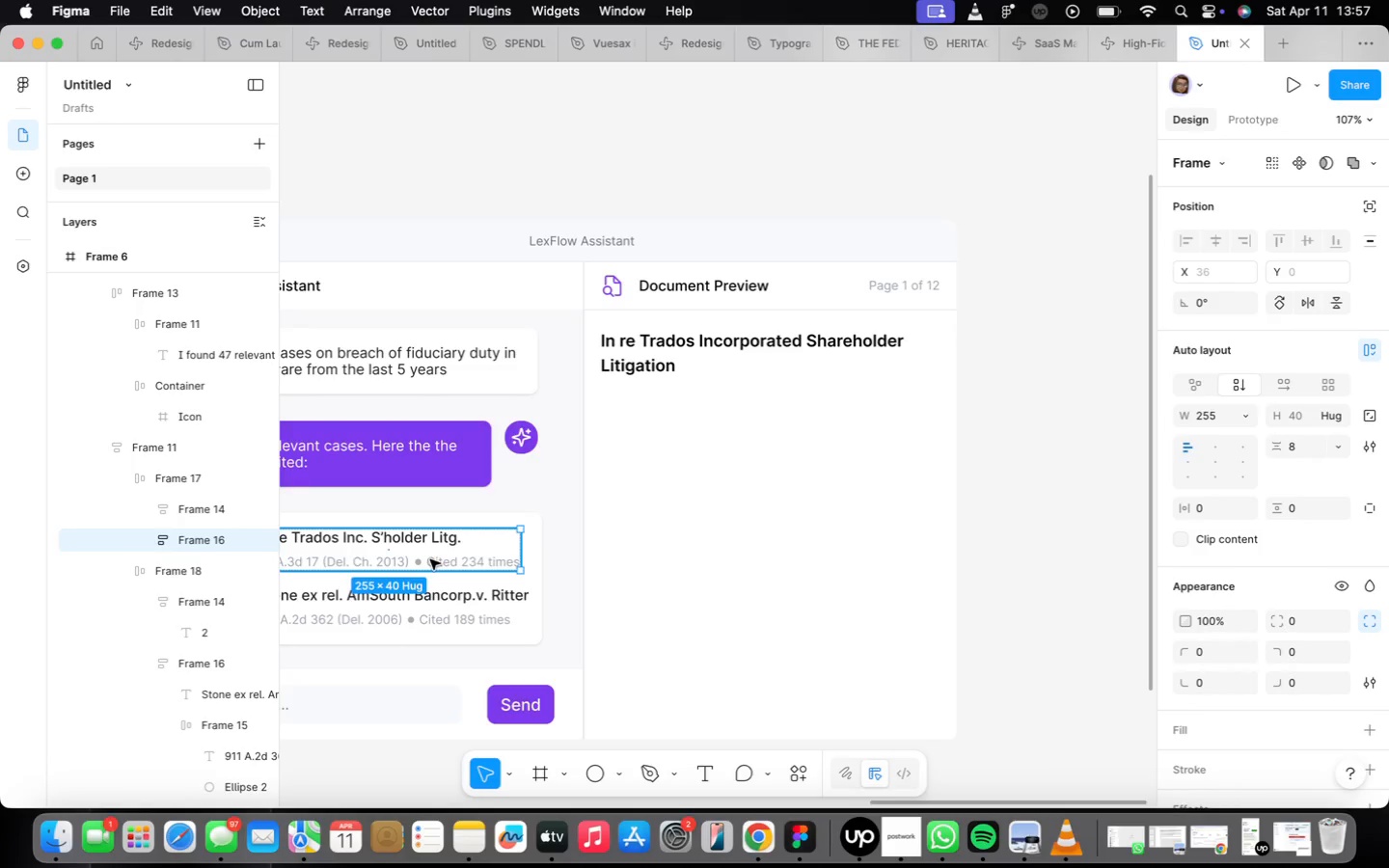 
hold_key(key=OptionLeft, duration=1.46)
left_click_drag(start_coordinate=[426, 557], to_coordinate=[807, 404])
 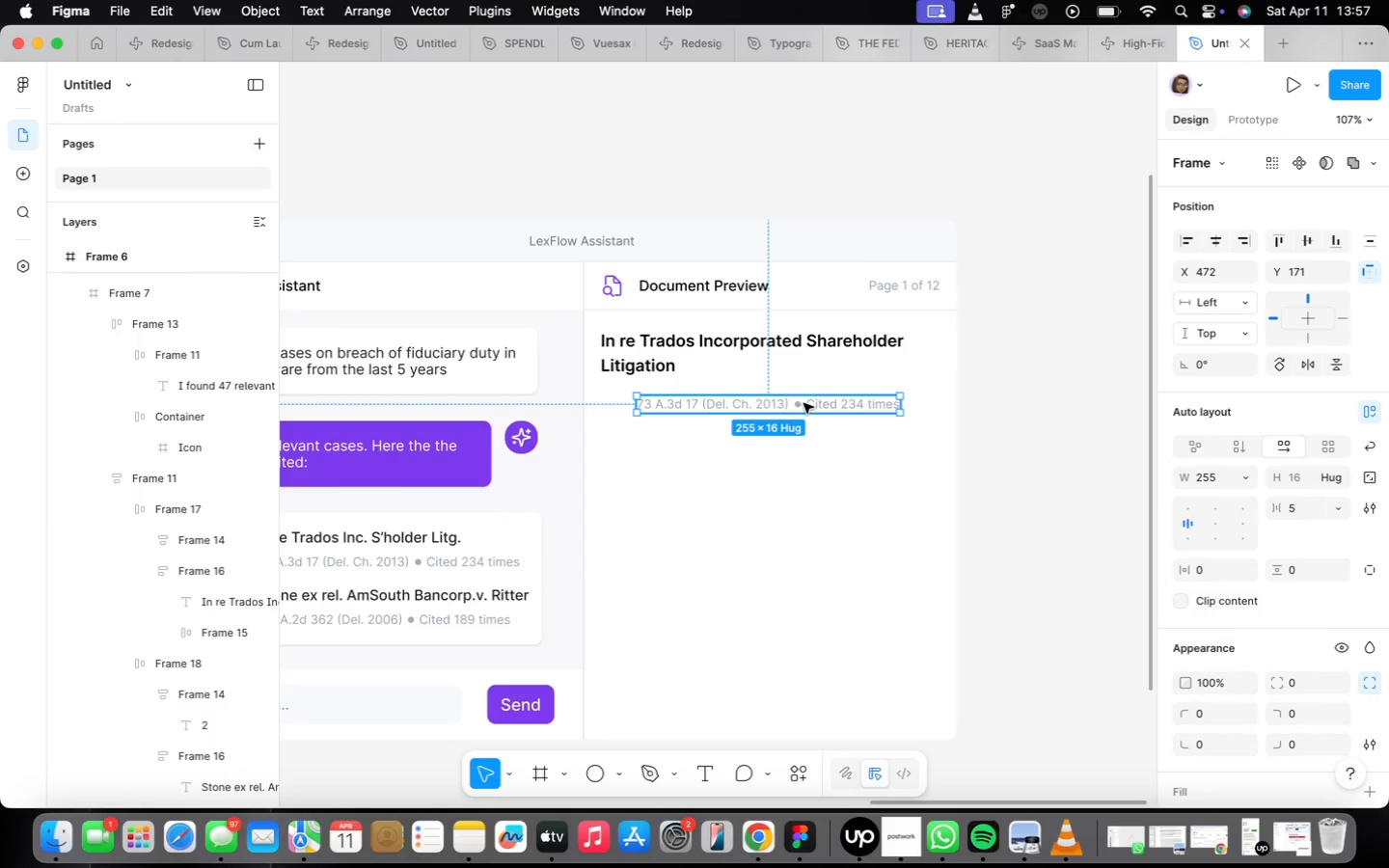 
wait(5.04)
 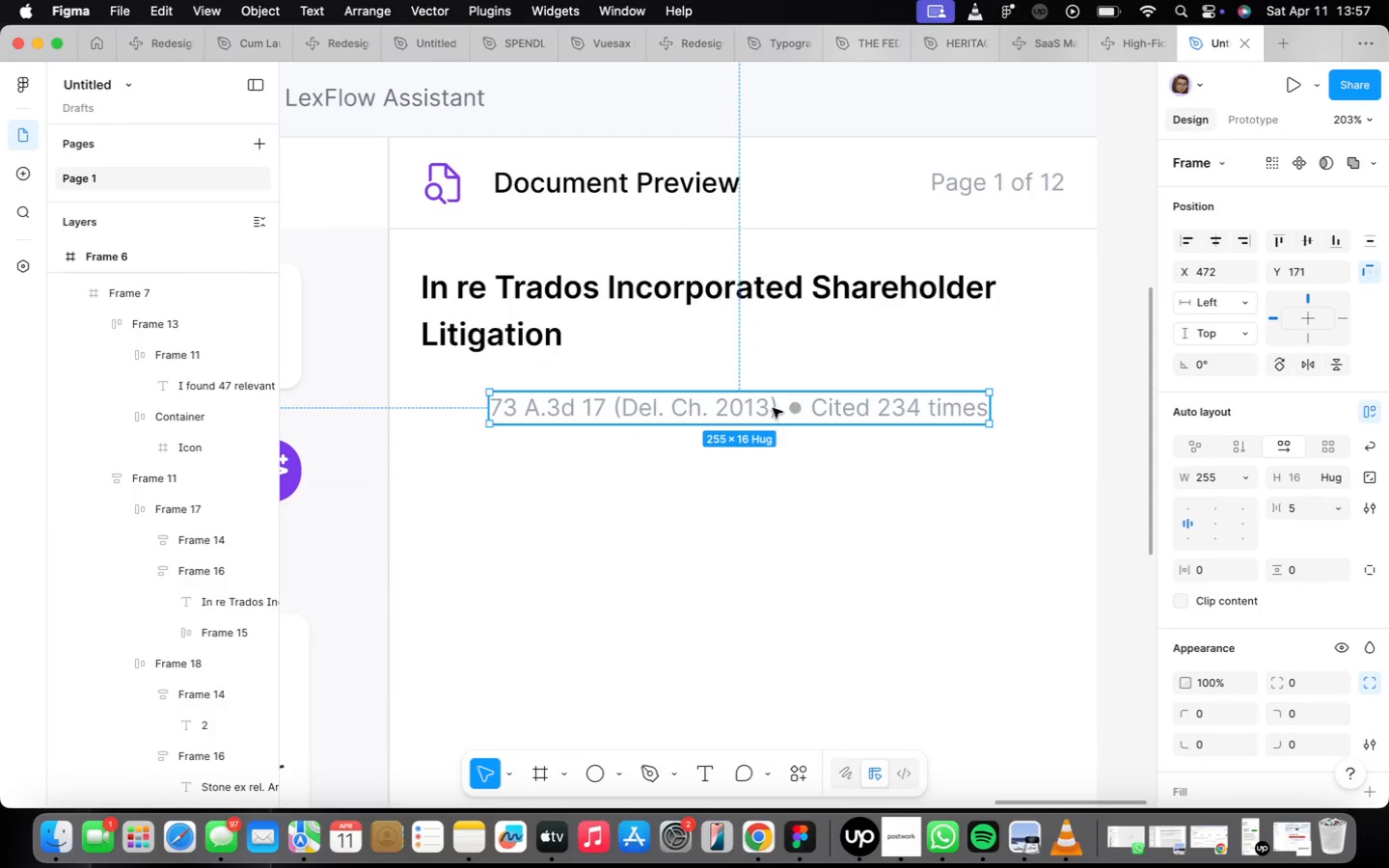 
left_click([734, 398])
 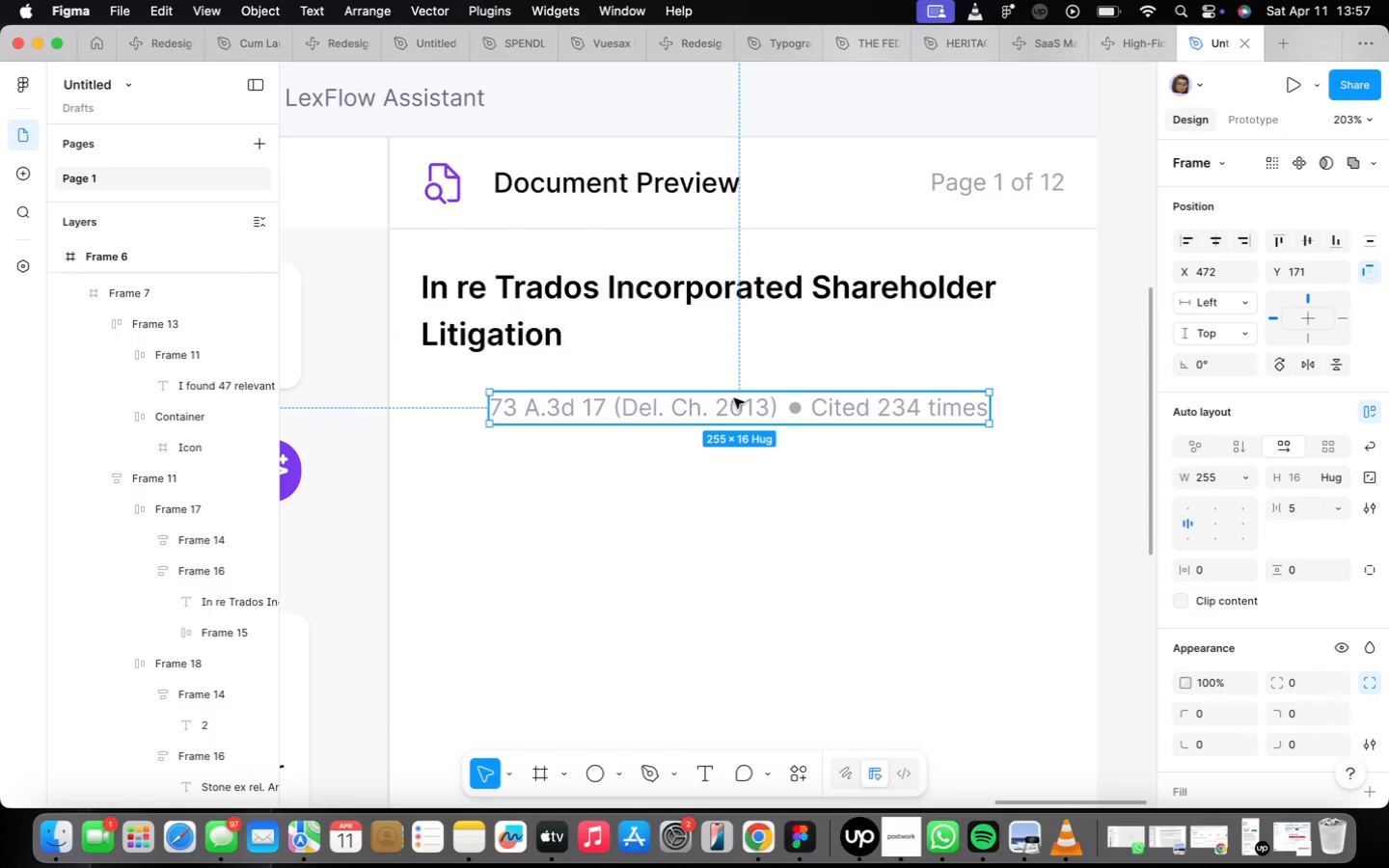 
scroll: coordinate [797, 402], scroll_direction: up, amount: 7.0
 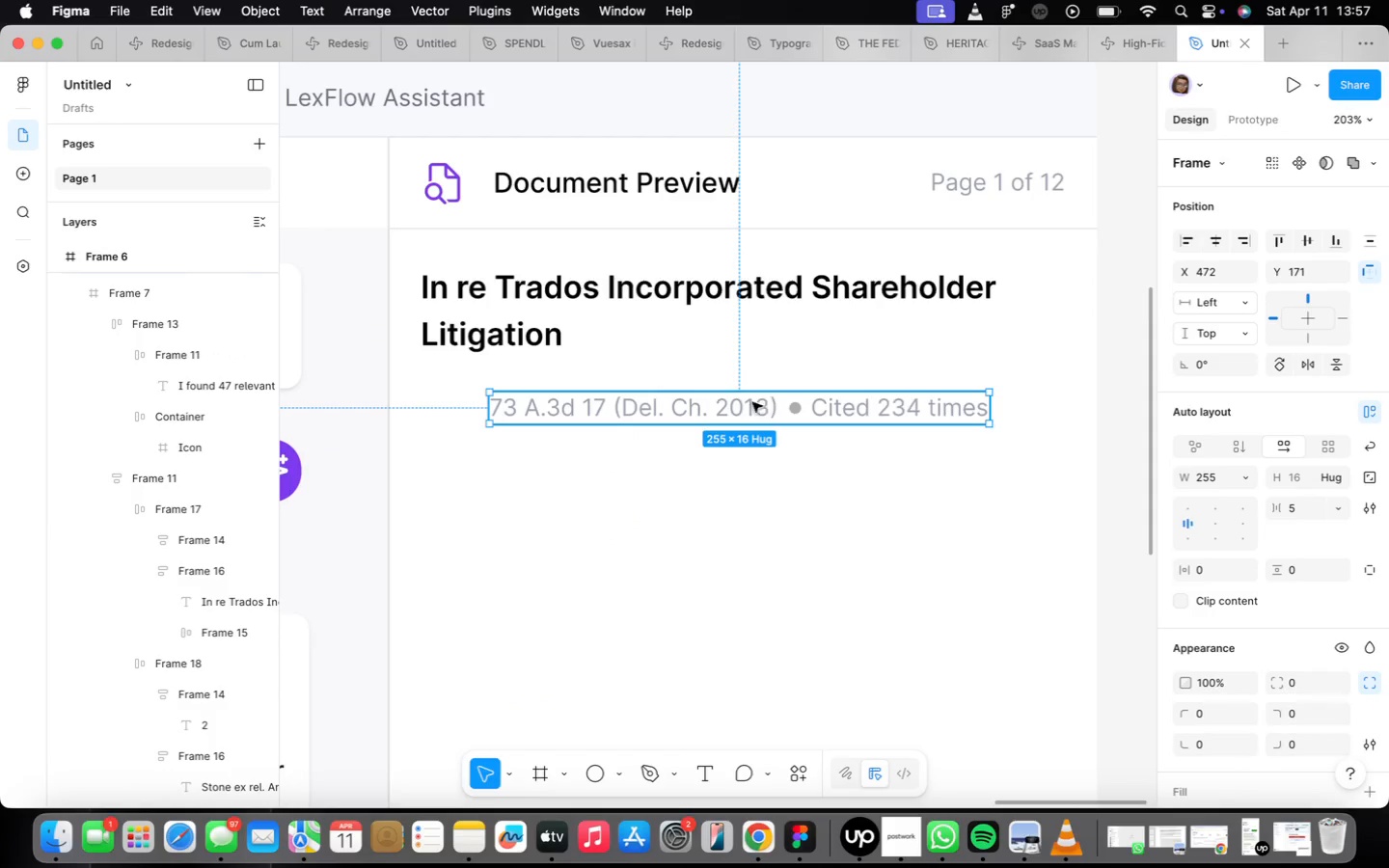 
double_click([734, 398])
 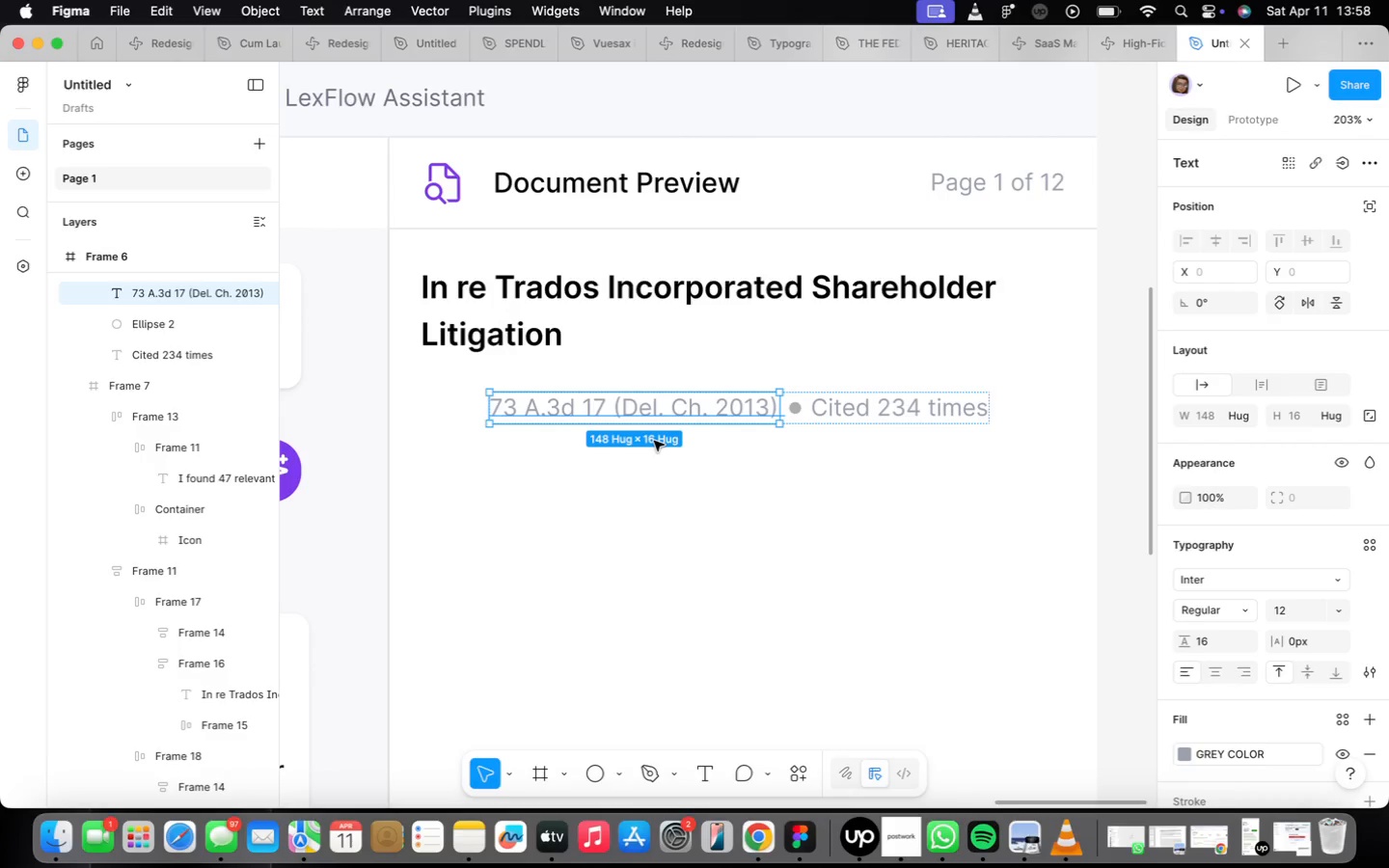 
wait(5.83)
 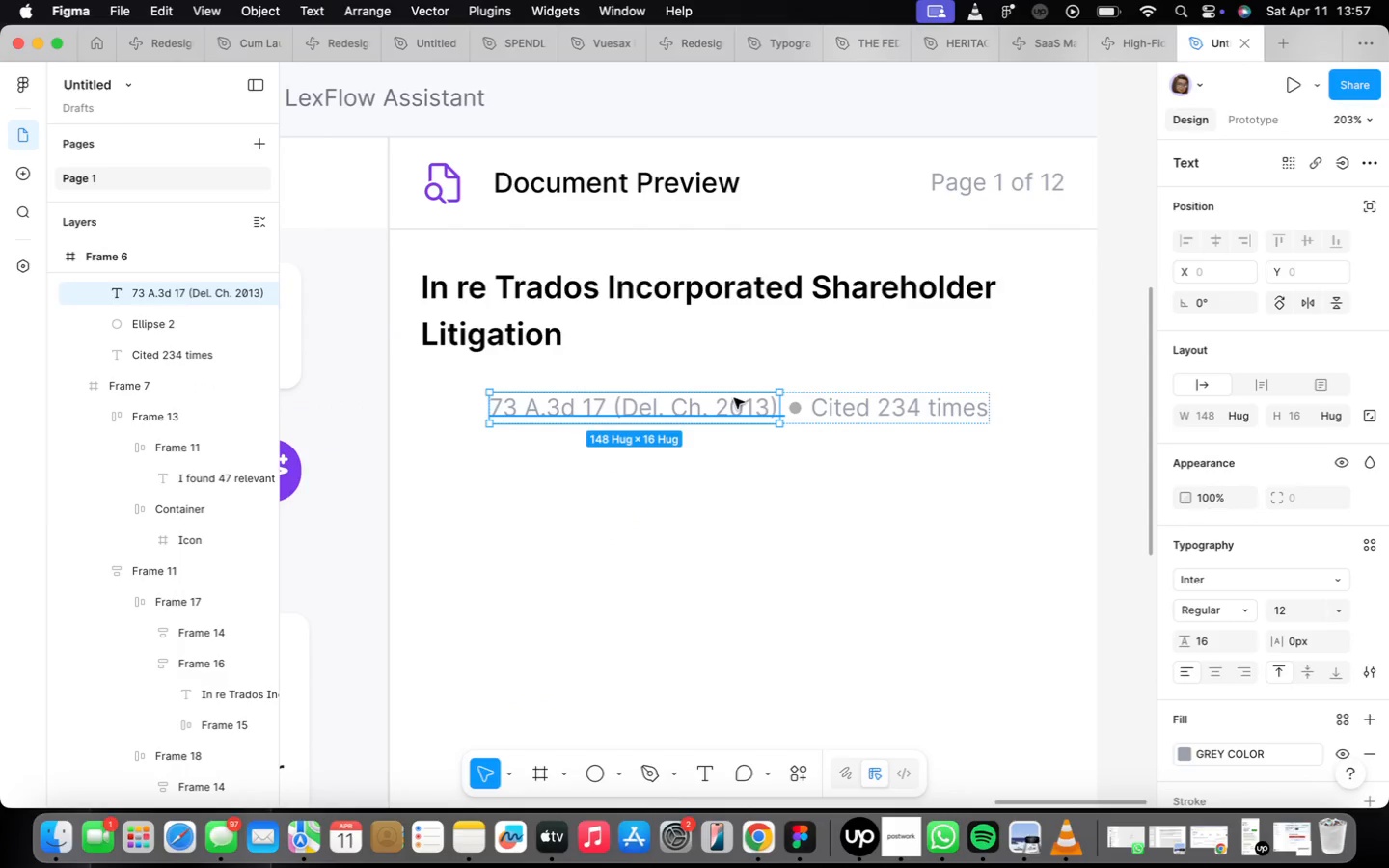 
left_click([865, 393])
 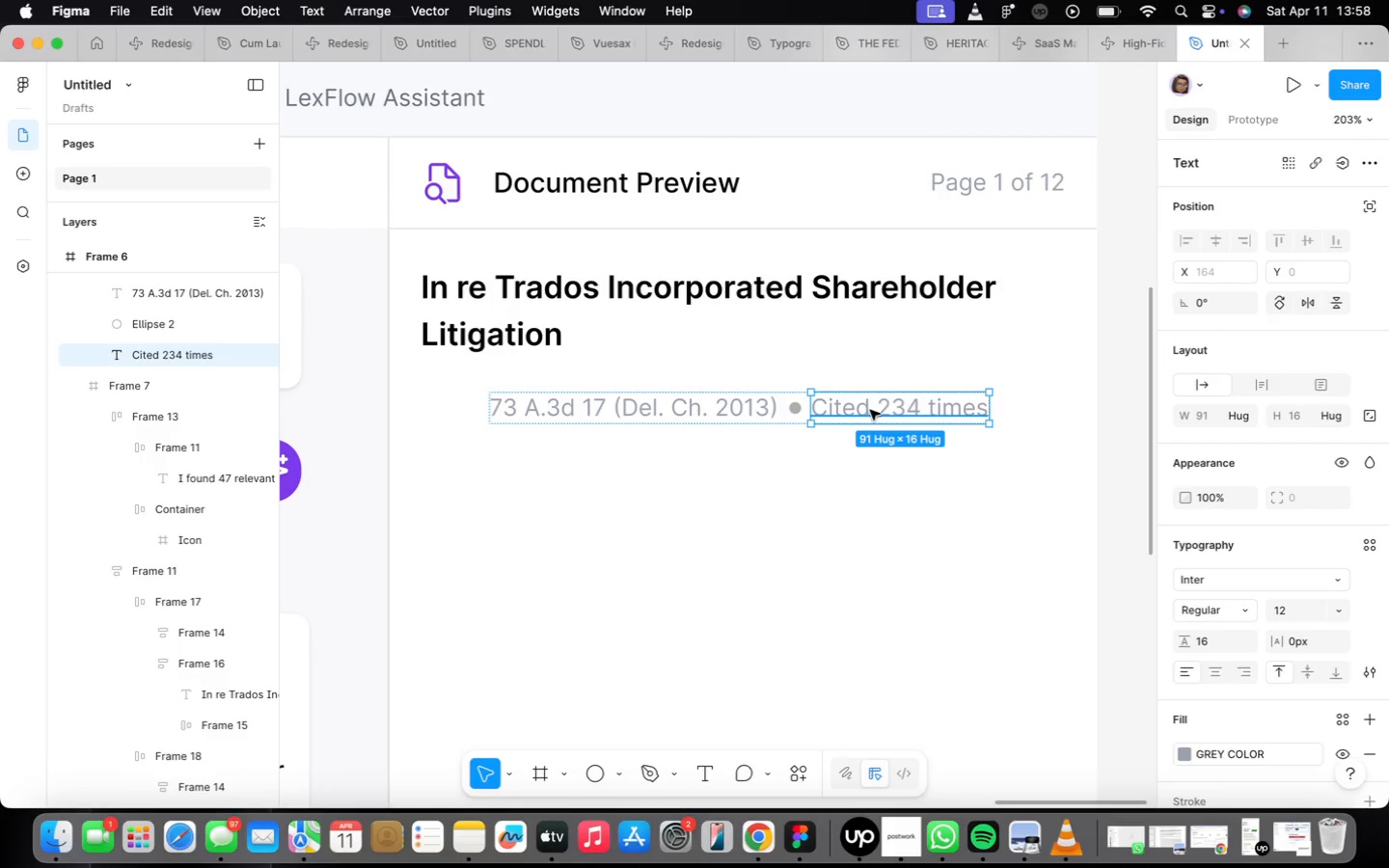 
wait(5.75)
 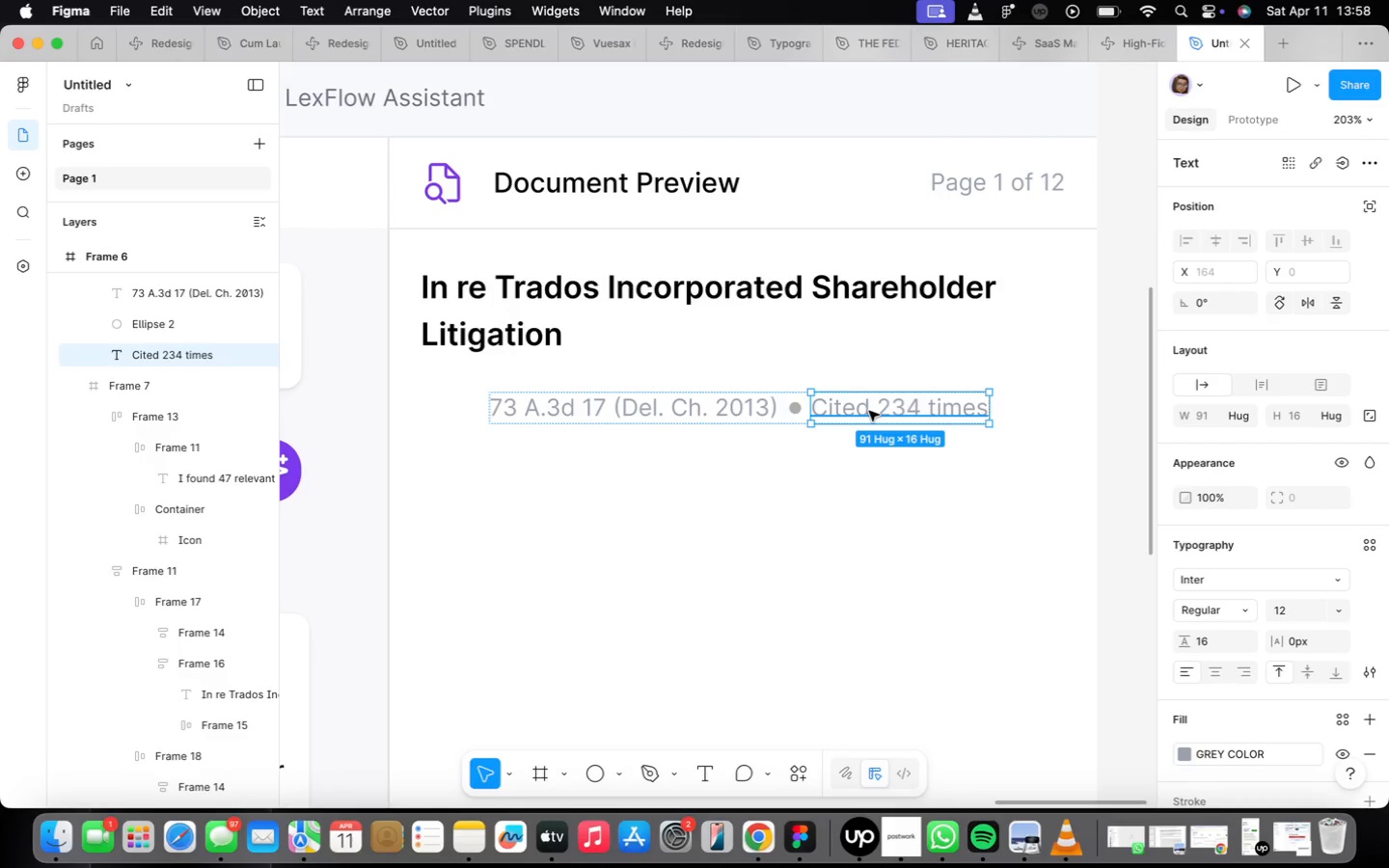 
key(ArrowLeft)
 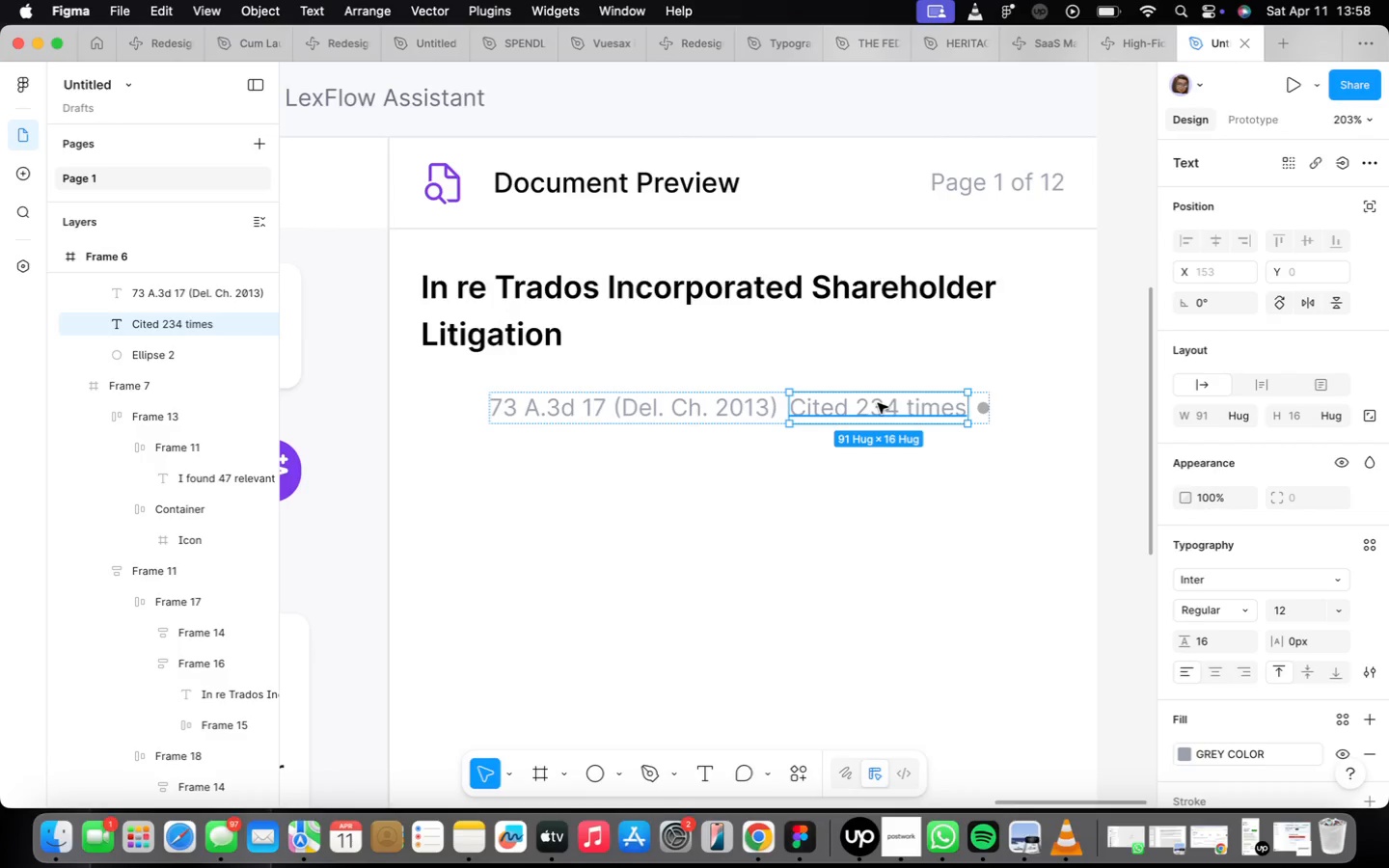 
key(ArrowLeft)
 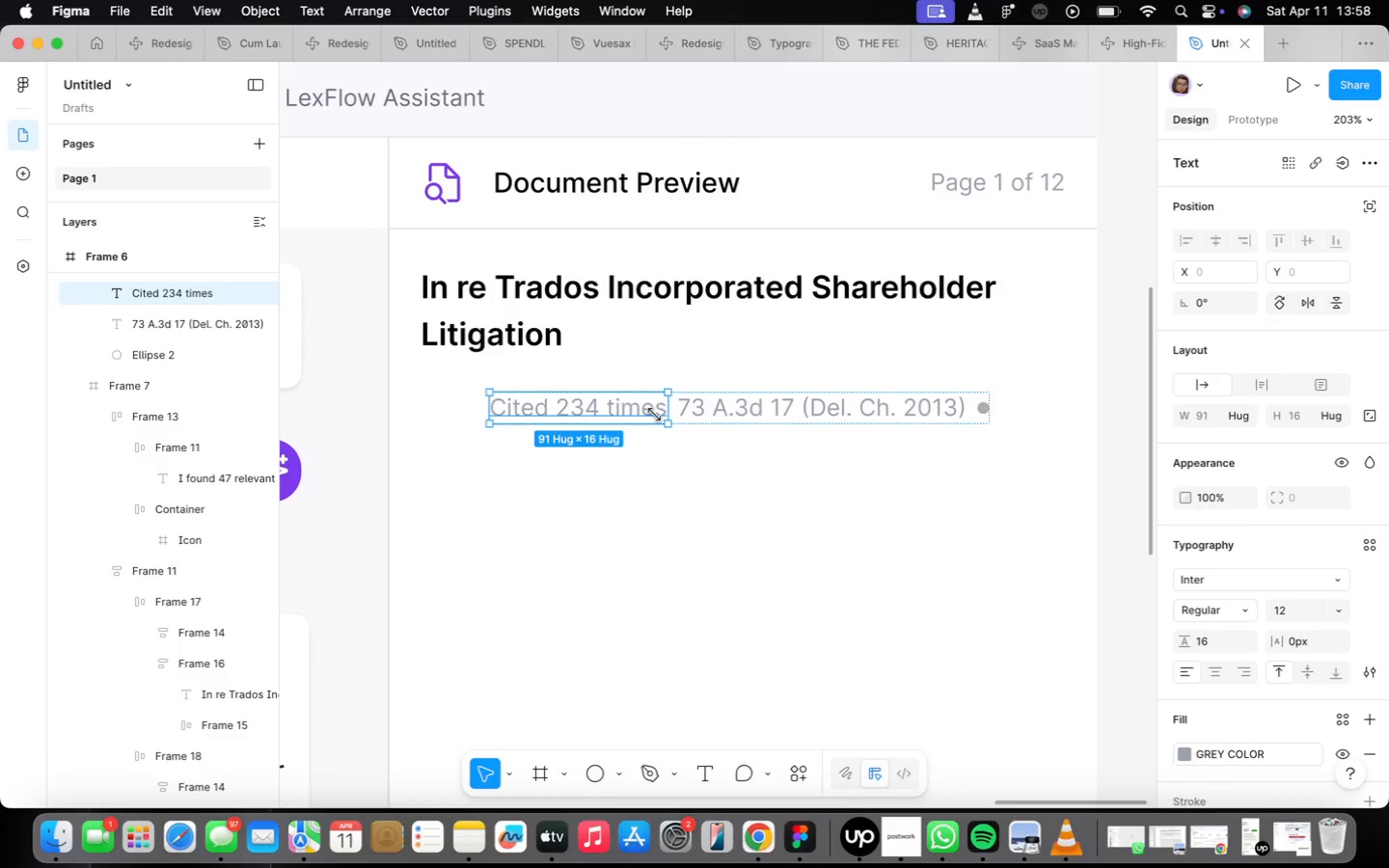 
double_click([578, 407])
 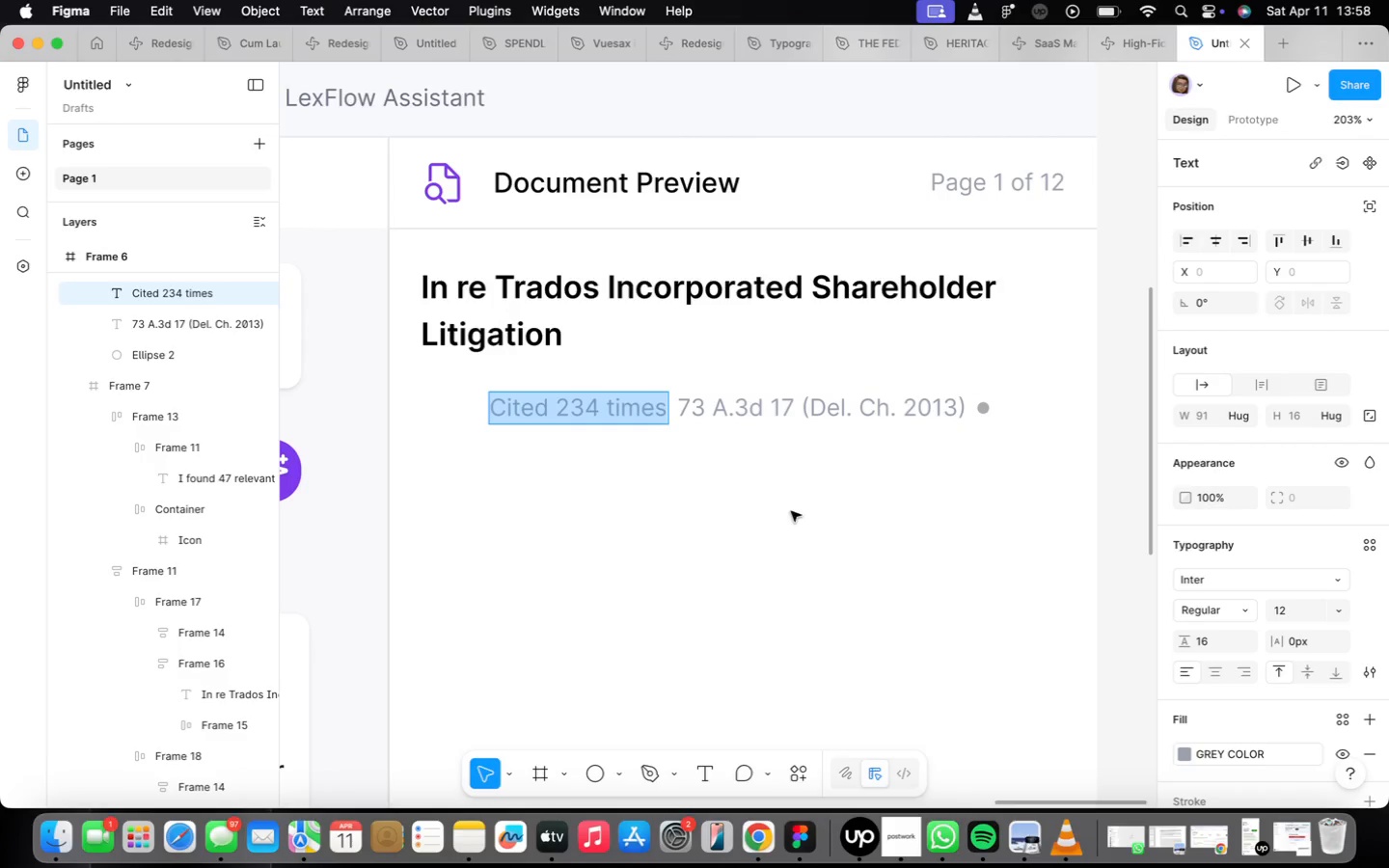 
type(Court of CX)
key(Backspace)
type(hancery)
 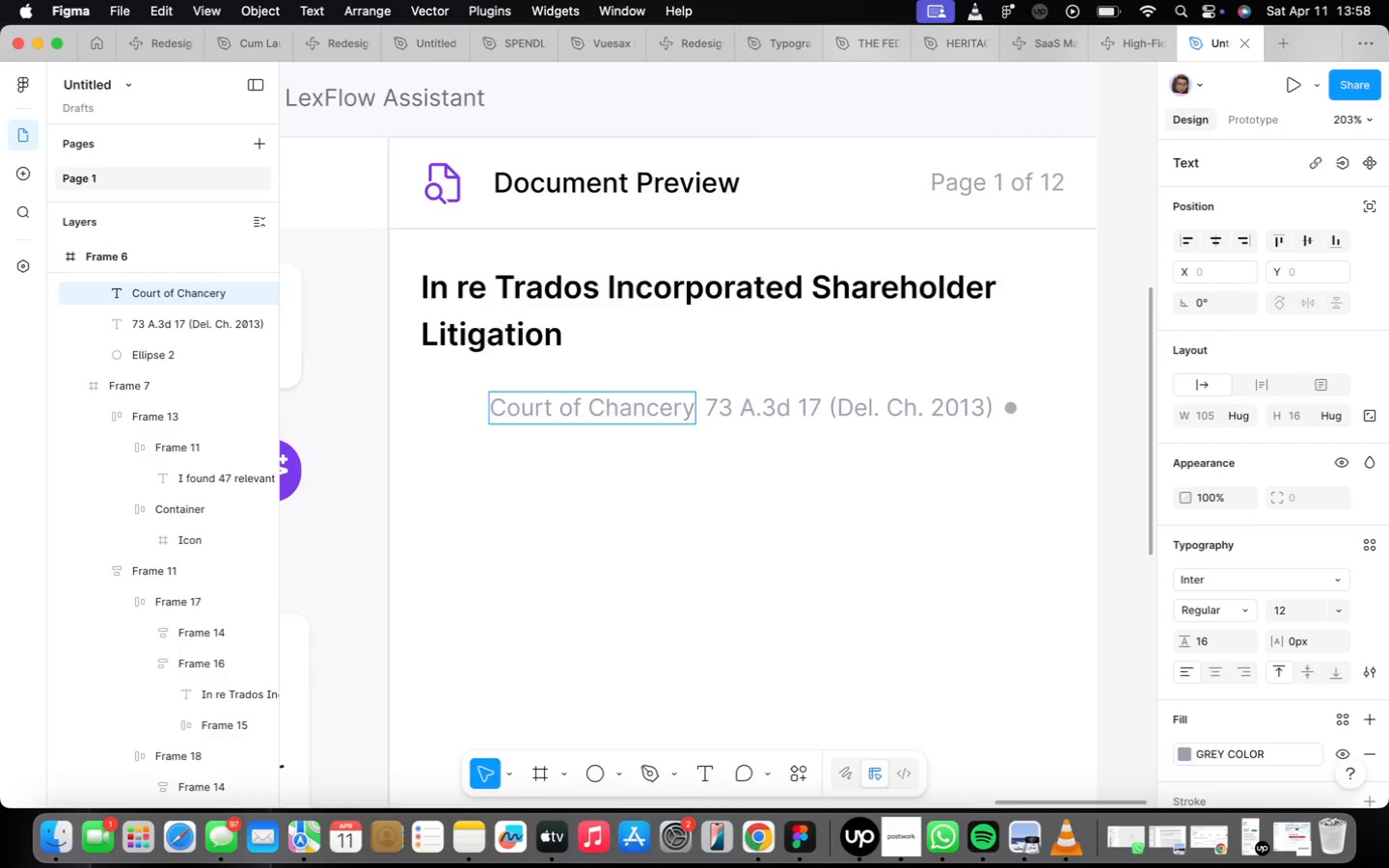 
wait(11.7)
 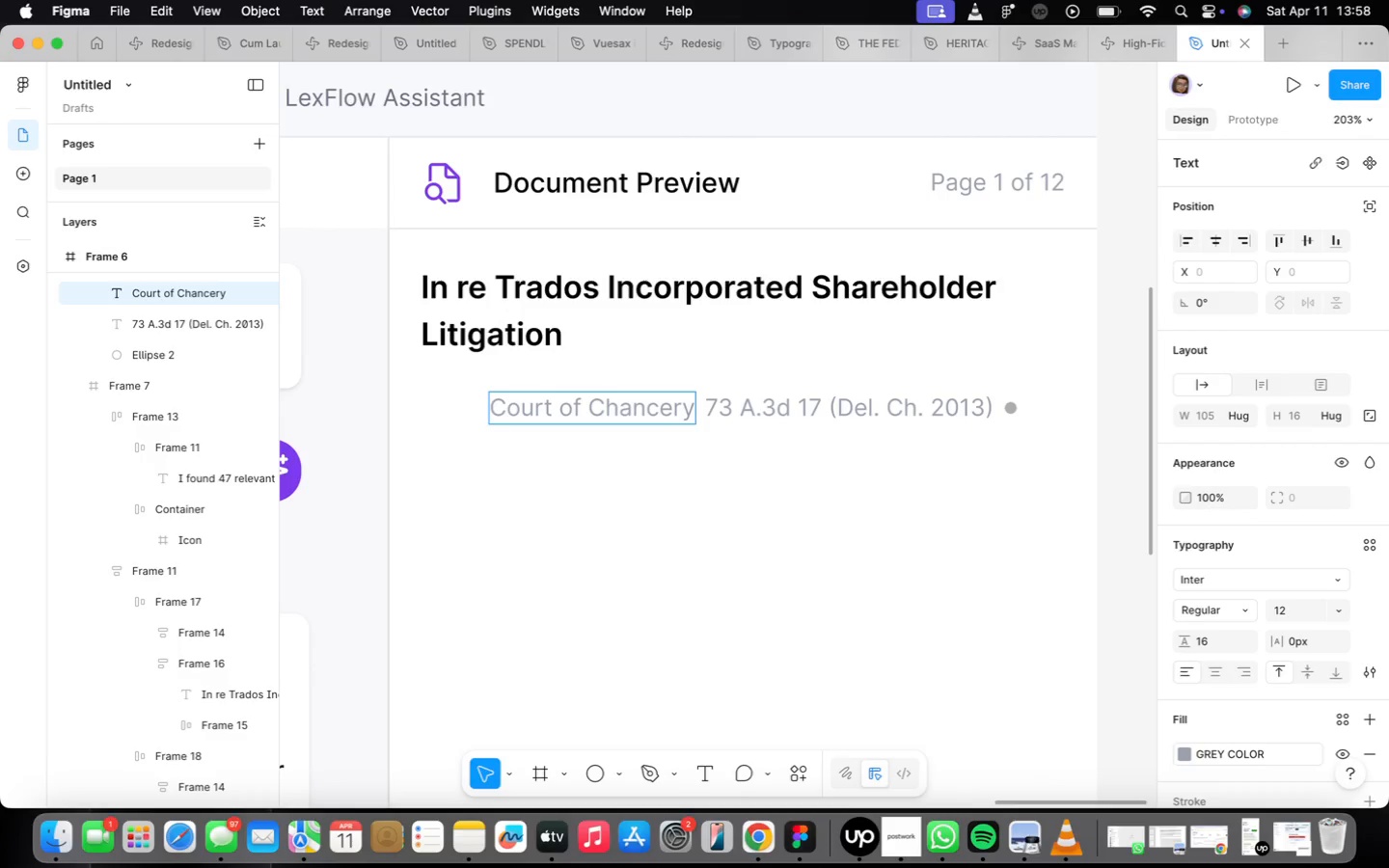 
type( of Delaware)
 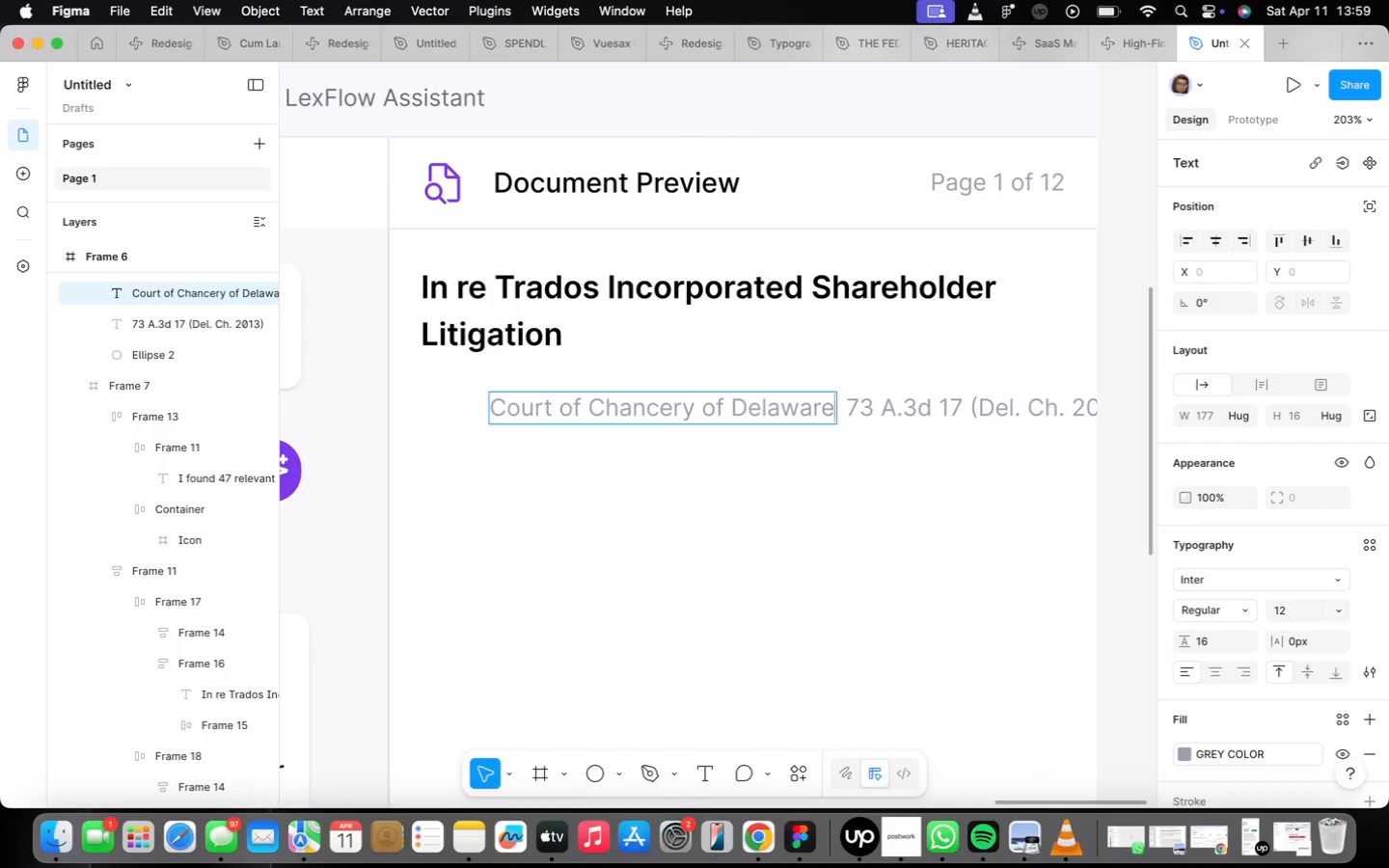 
wait(32.51)
 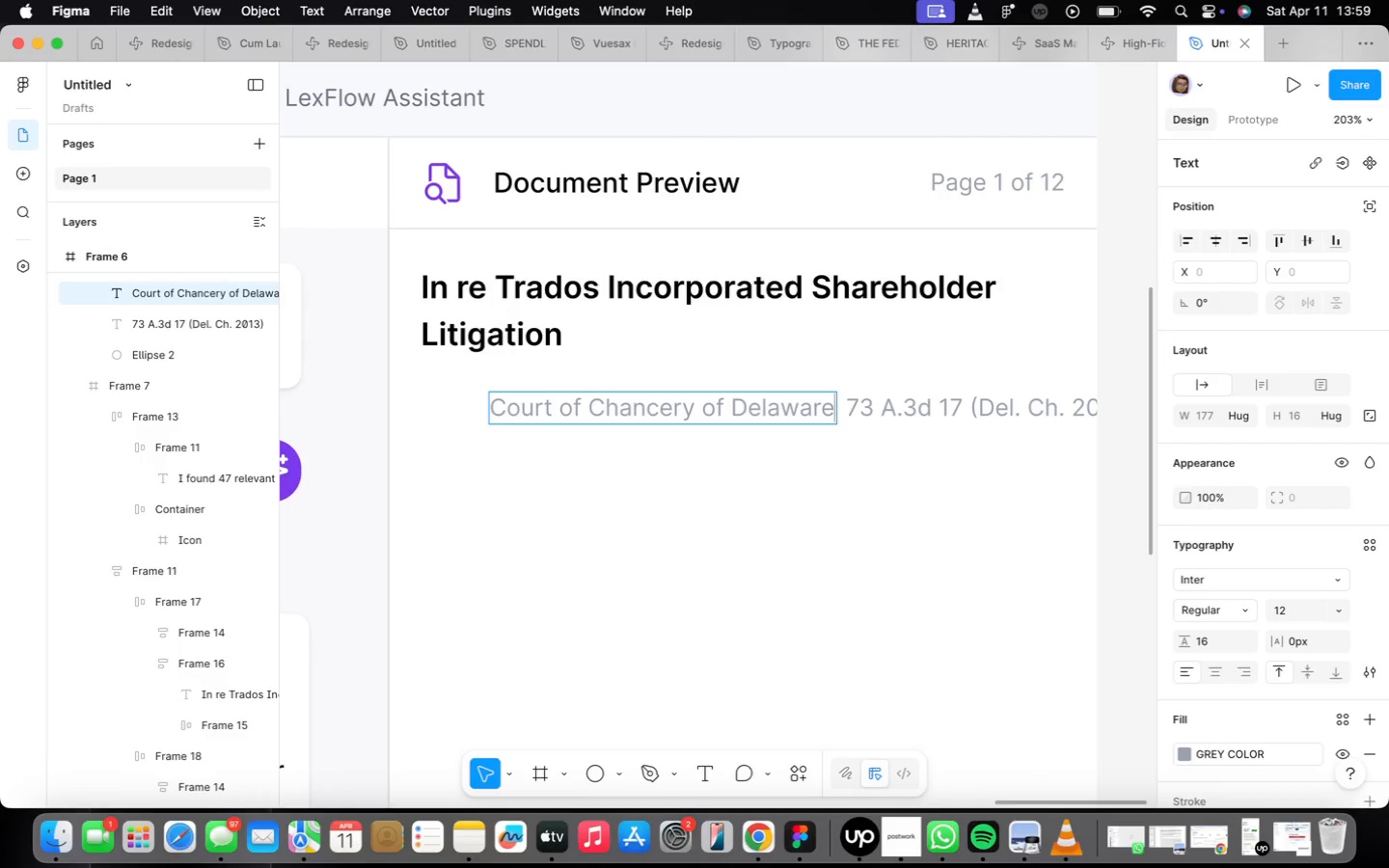 
left_click([952, 498])
 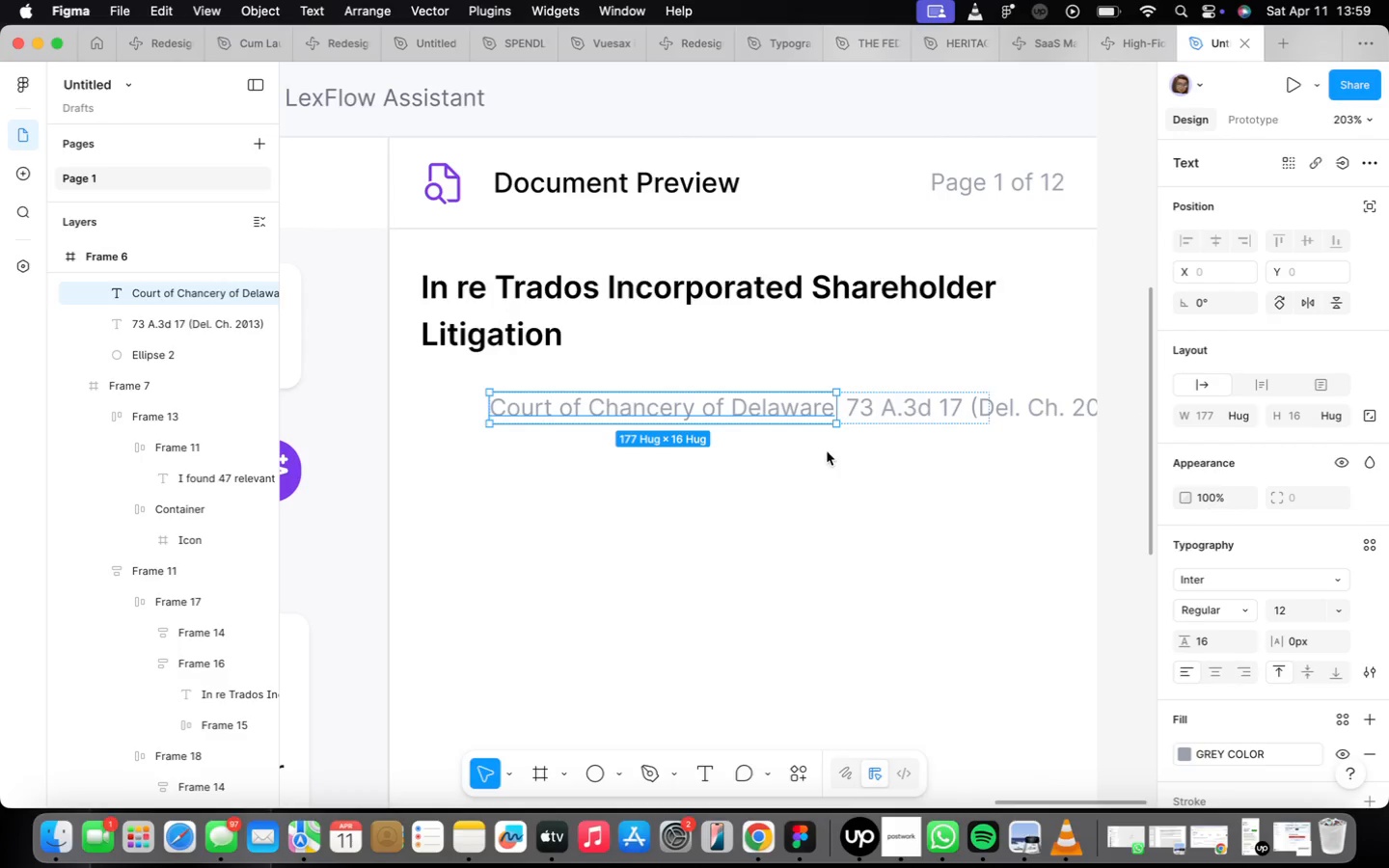 
left_click_drag(start_coordinate=[784, 410], to_coordinate=[719, 406])
 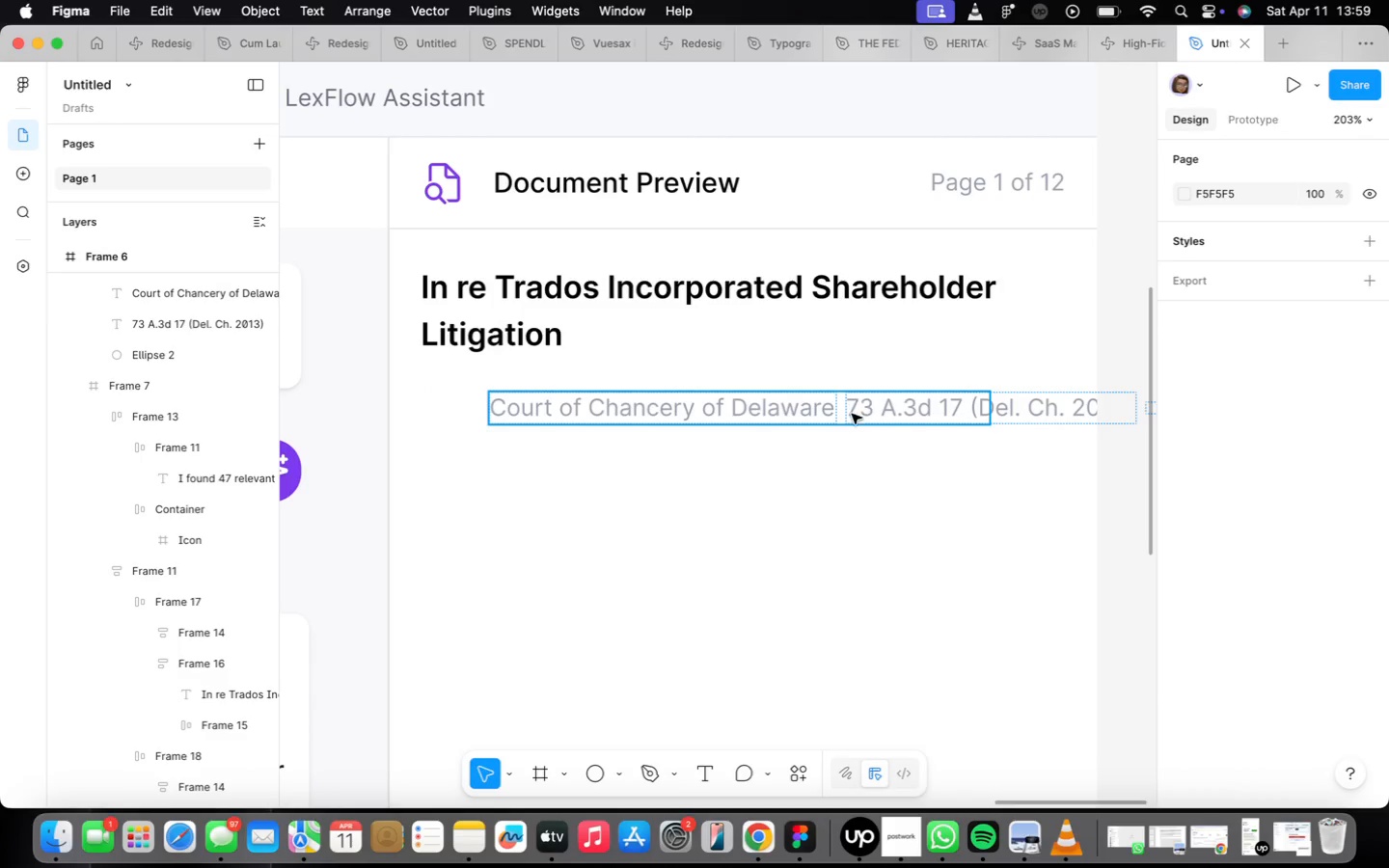 
left_click_drag(start_coordinate=[913, 396], to_coordinate=[836, 404])
 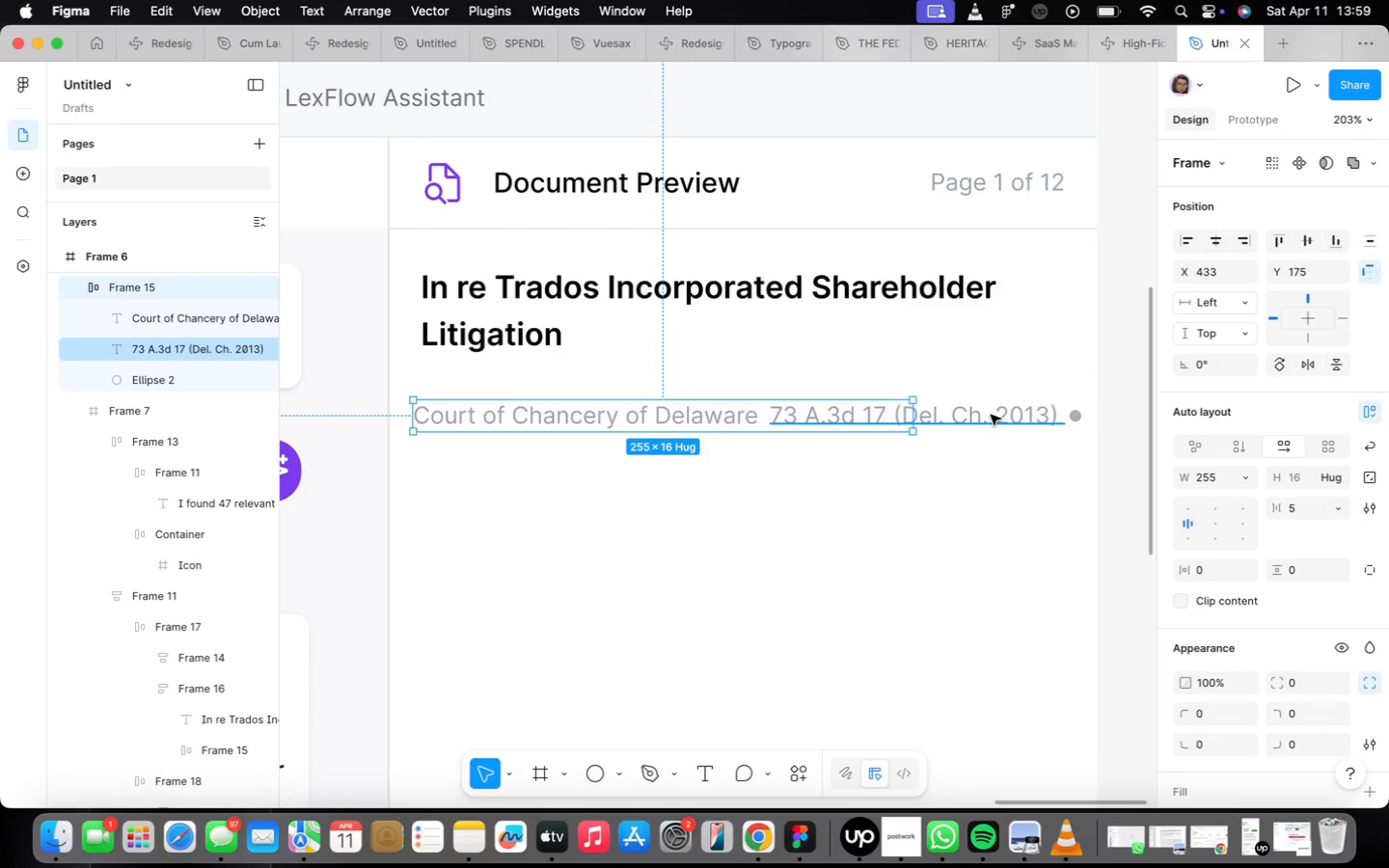 
double_click([991, 415])
 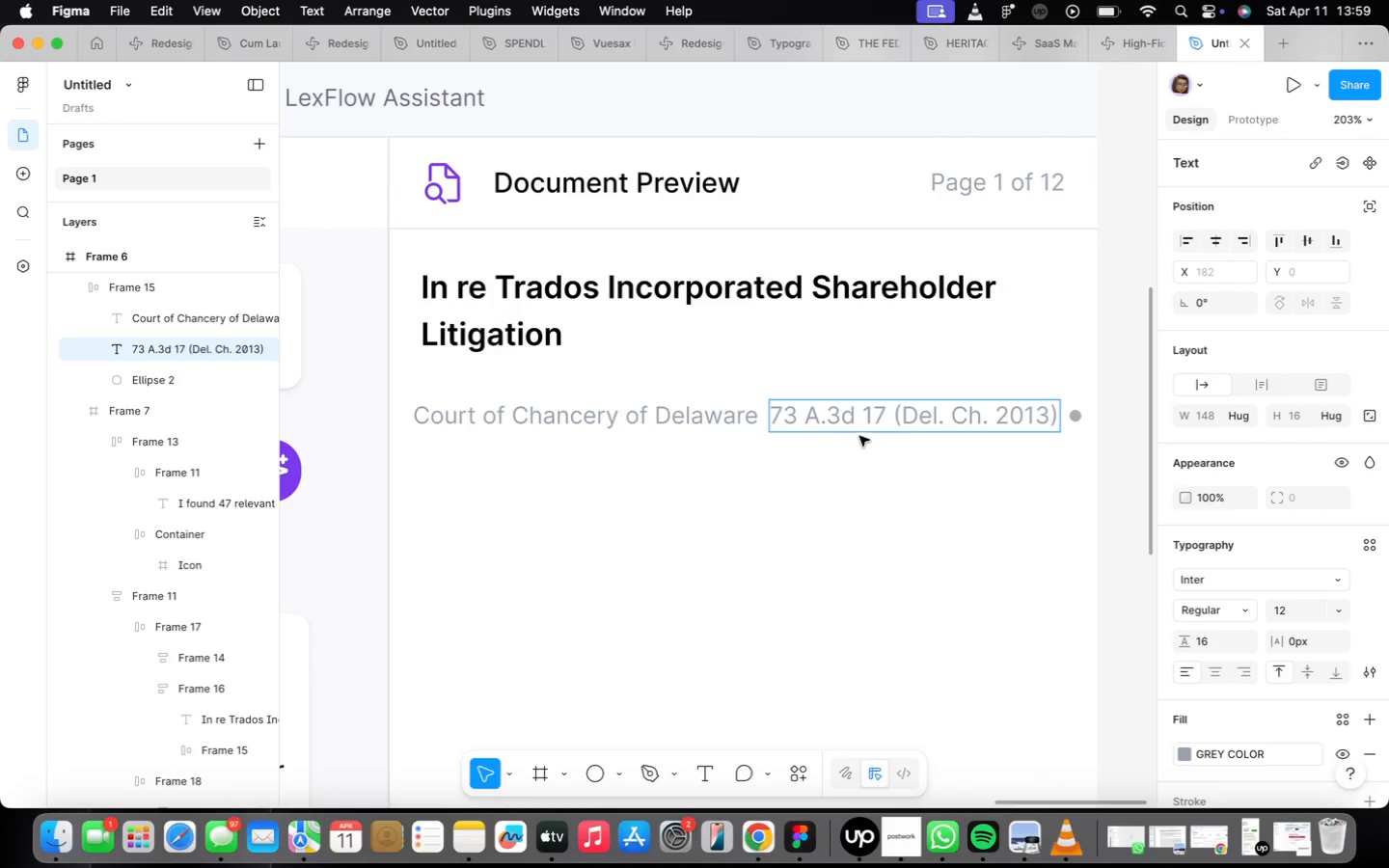 
key(Backspace)
 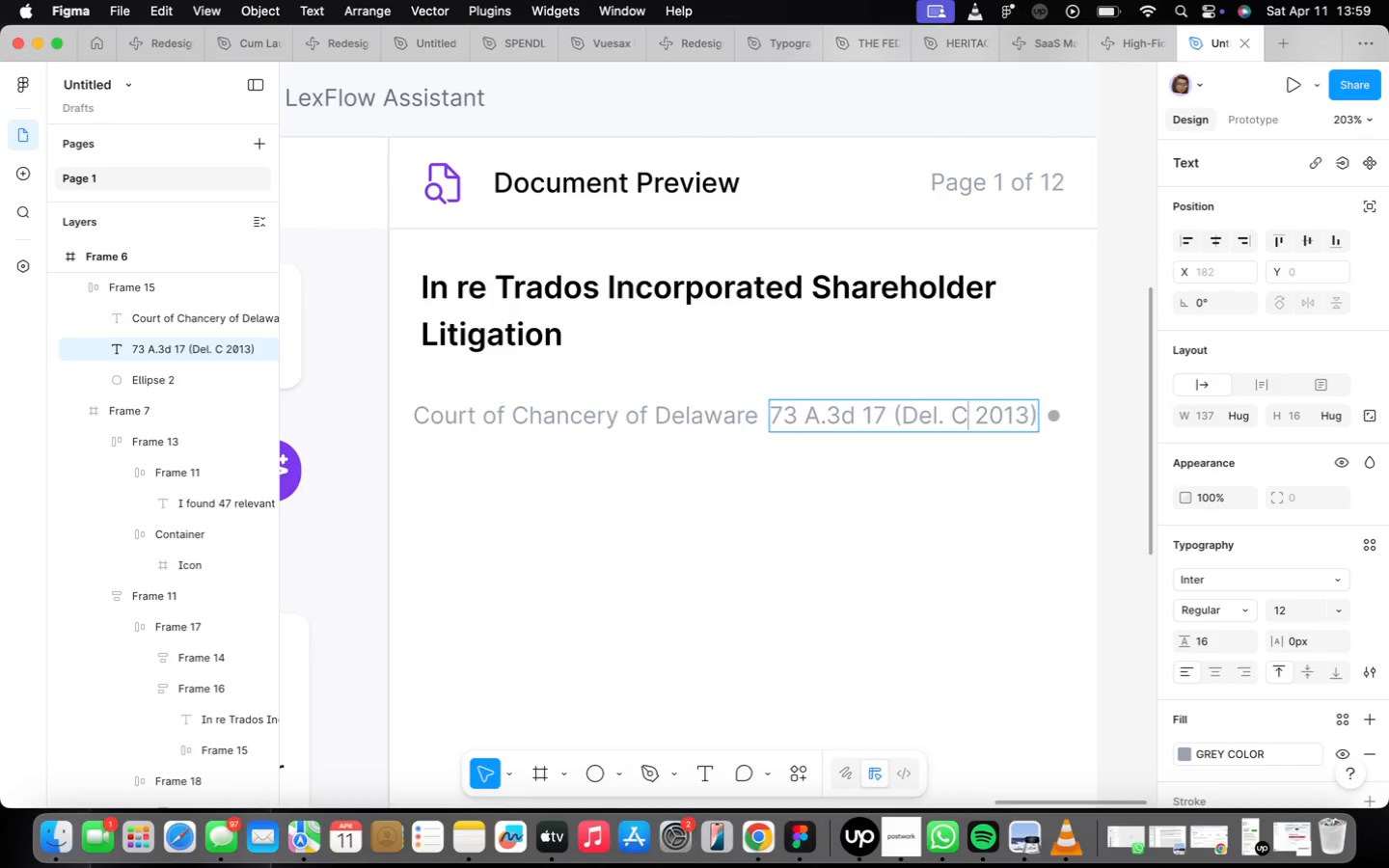 
key(Backspace)
 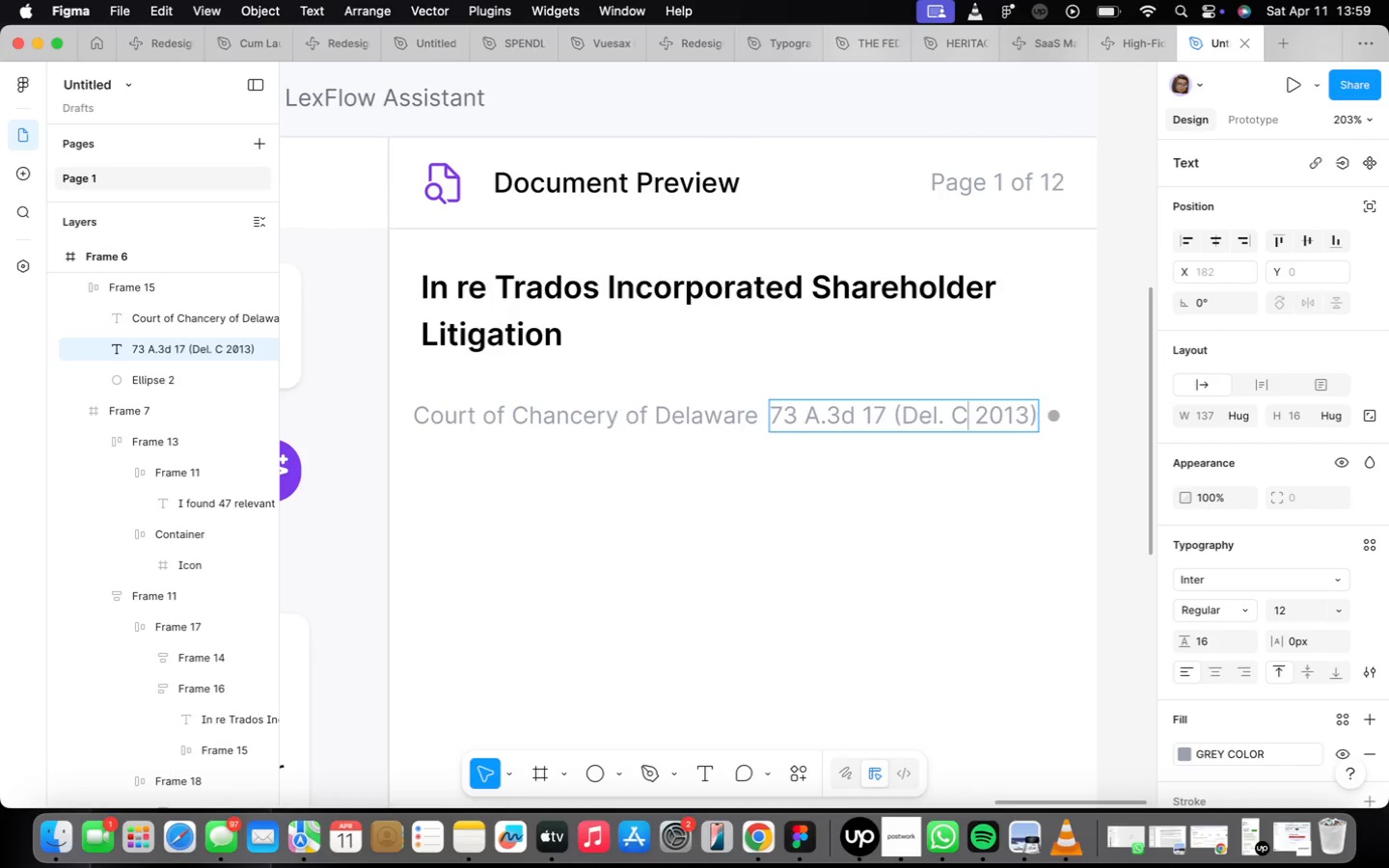 
key(Backspace)
 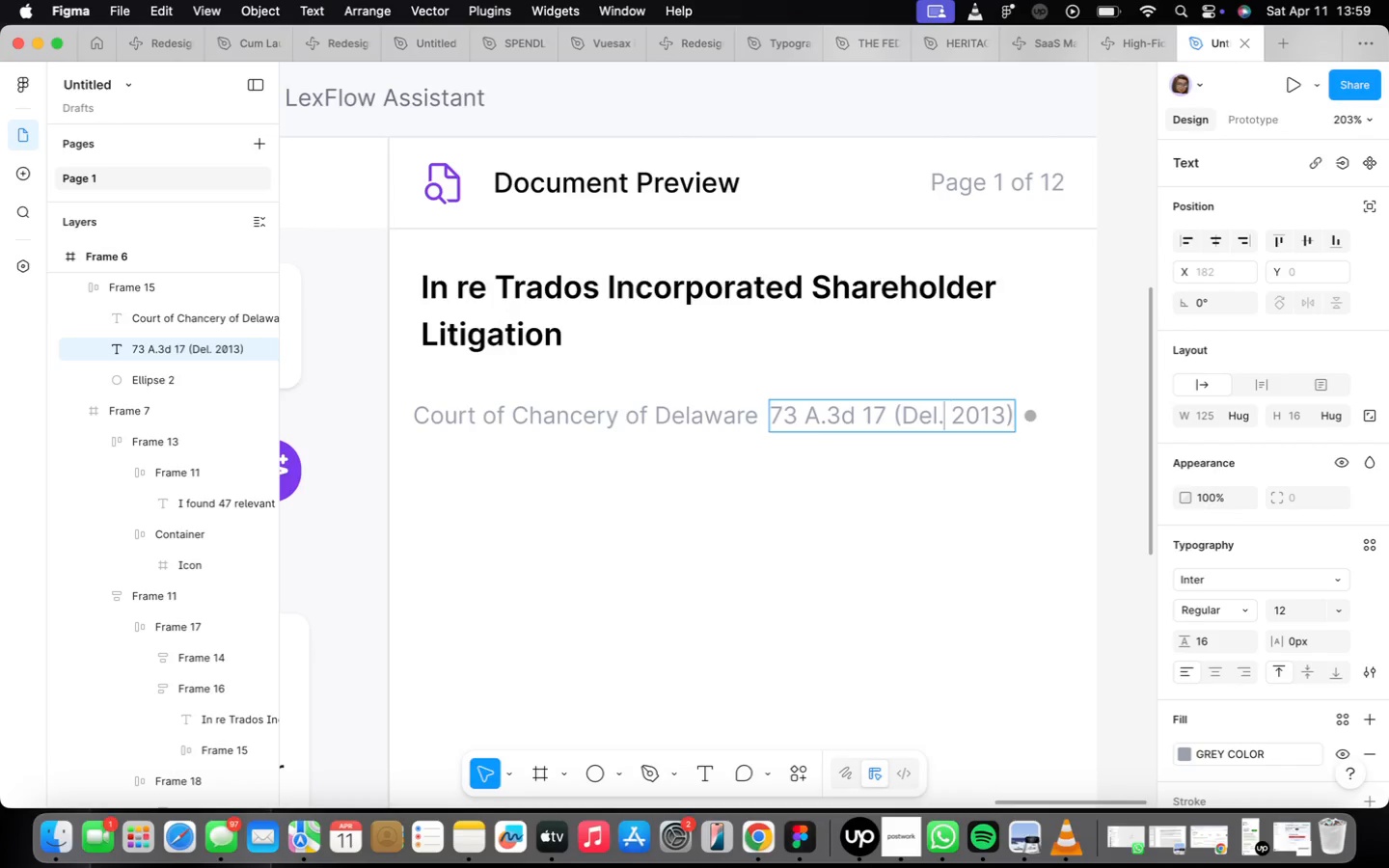 
key(Backspace)
 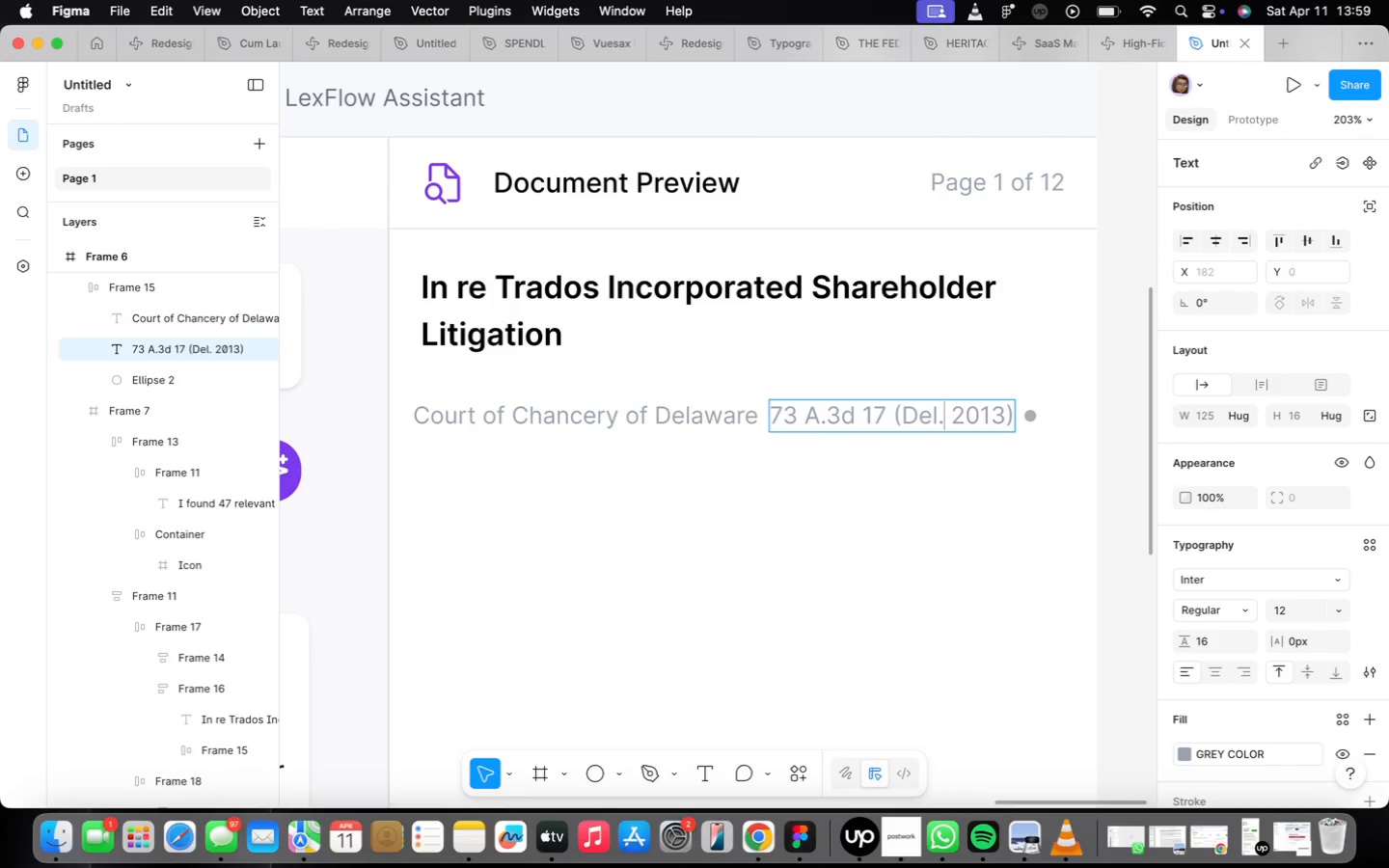 
key(Backspace)
 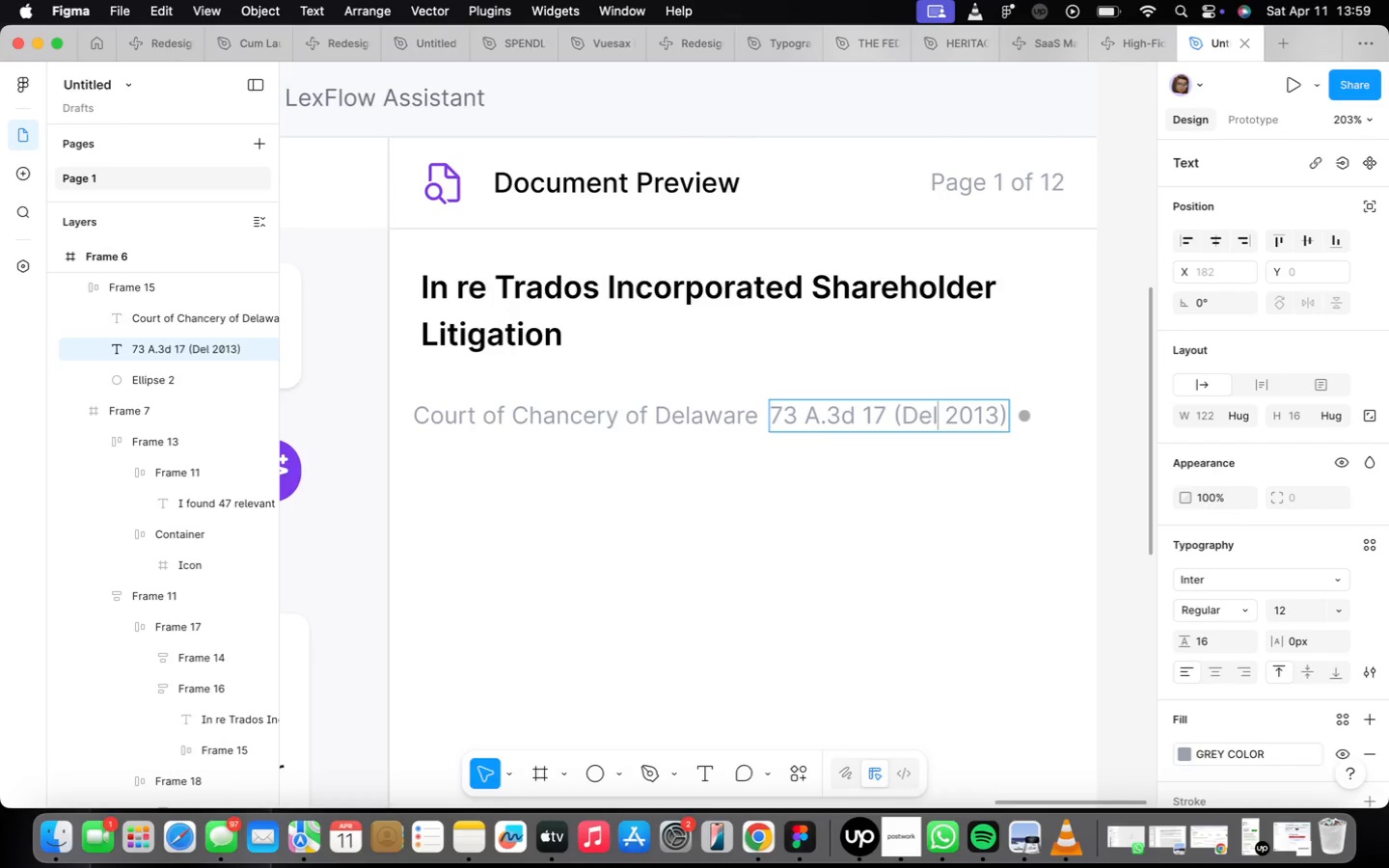 
key(Backspace)
 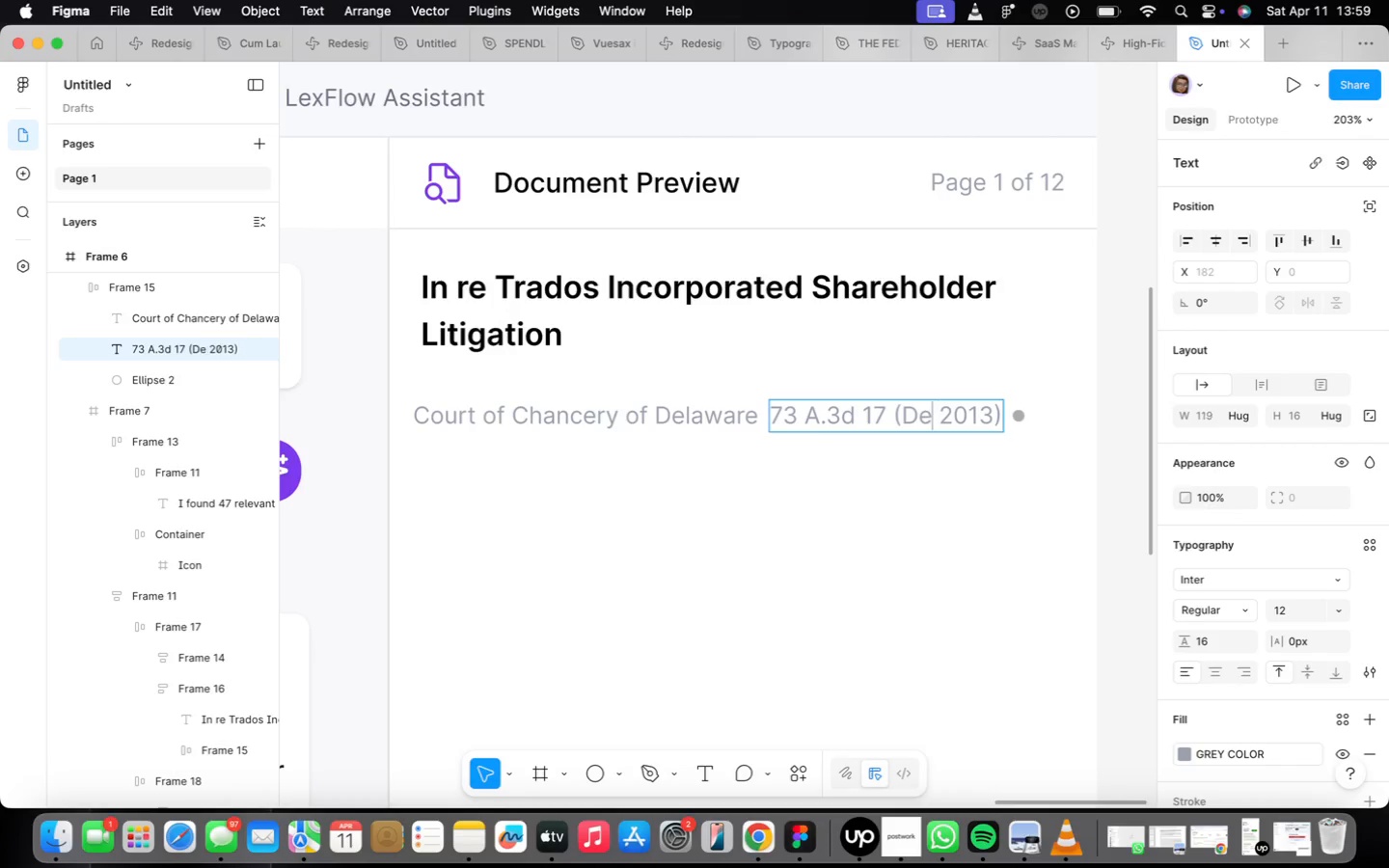 
key(Backspace)
 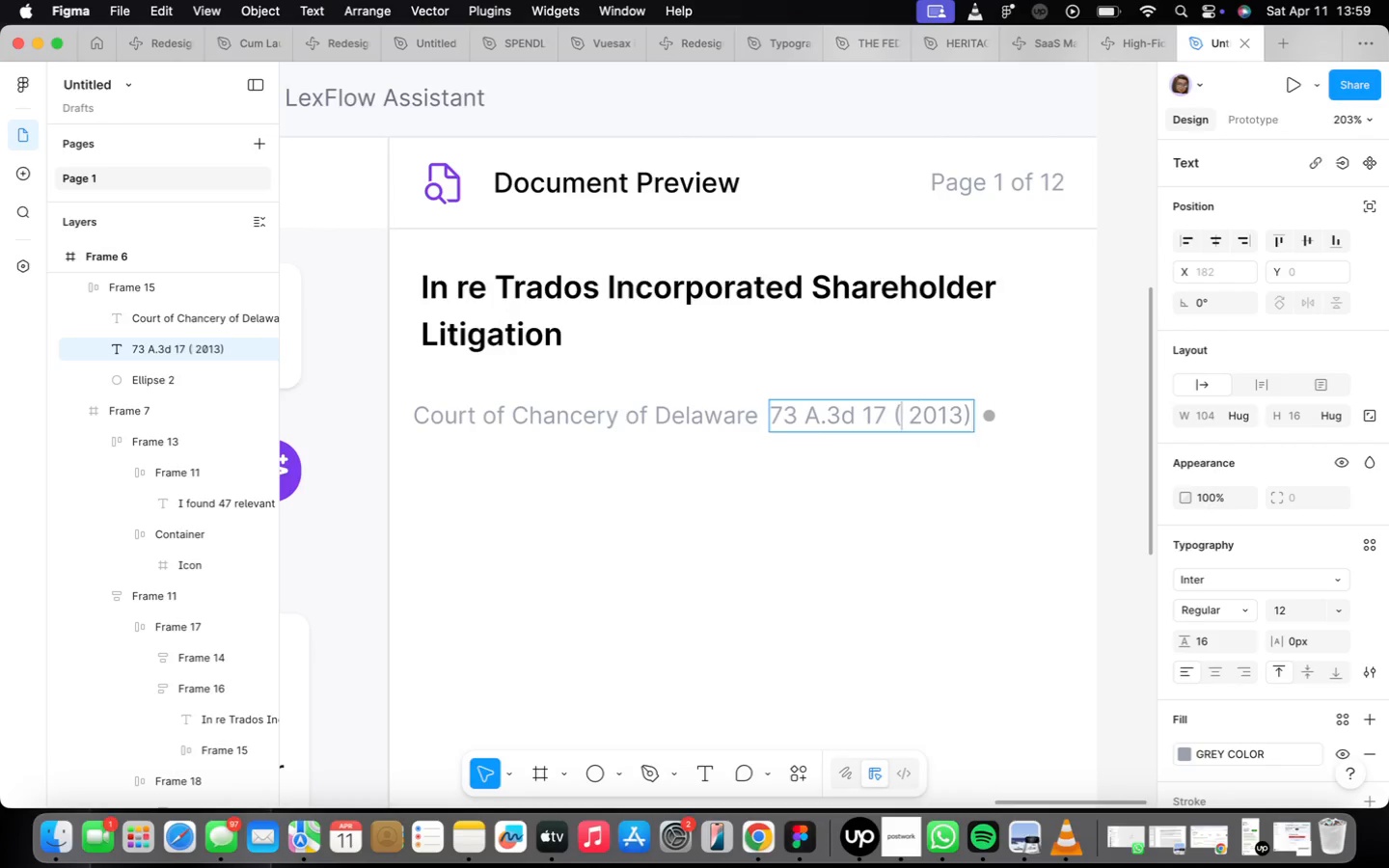 
key(Backspace)
 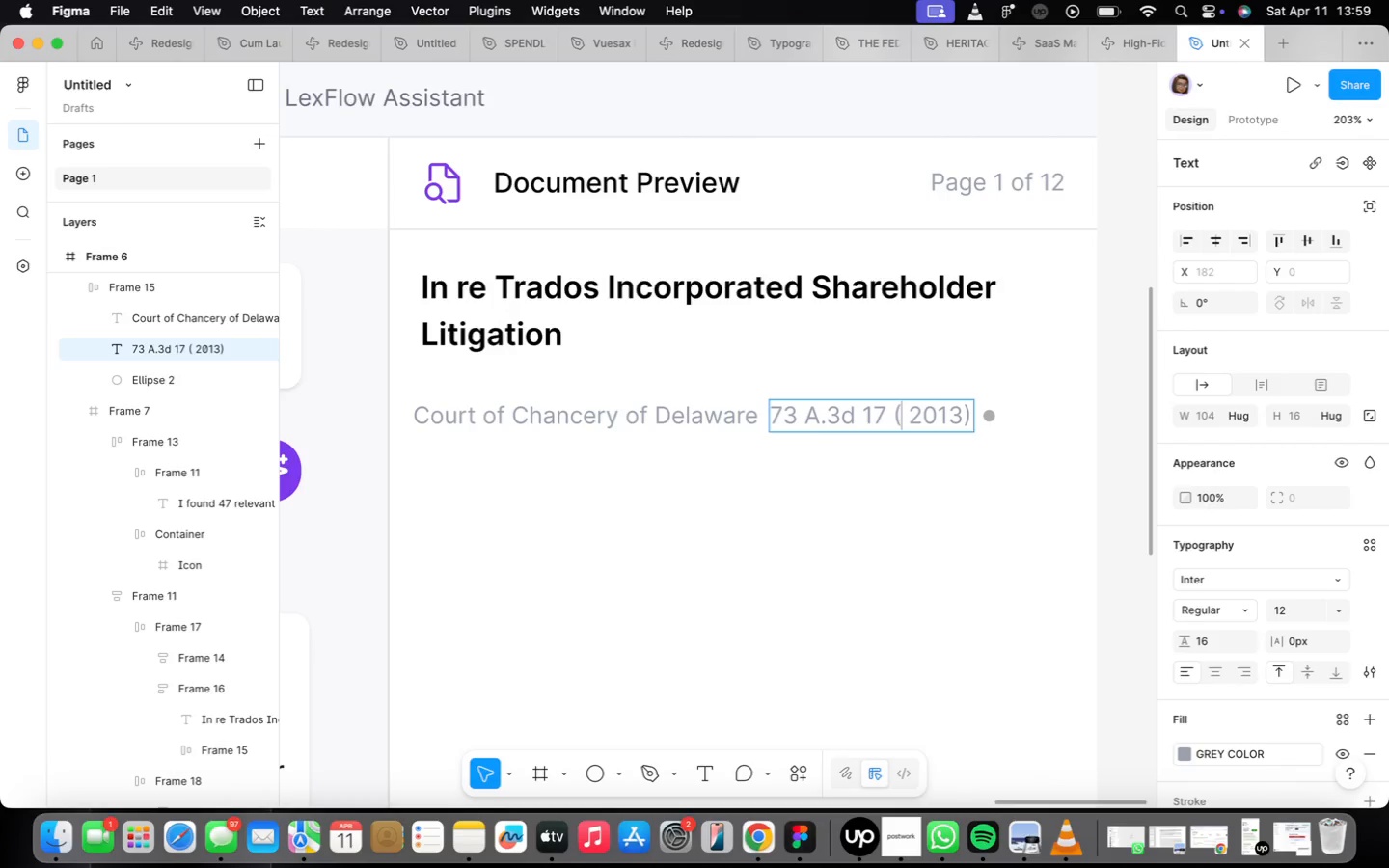 
key(ArrowRight)
 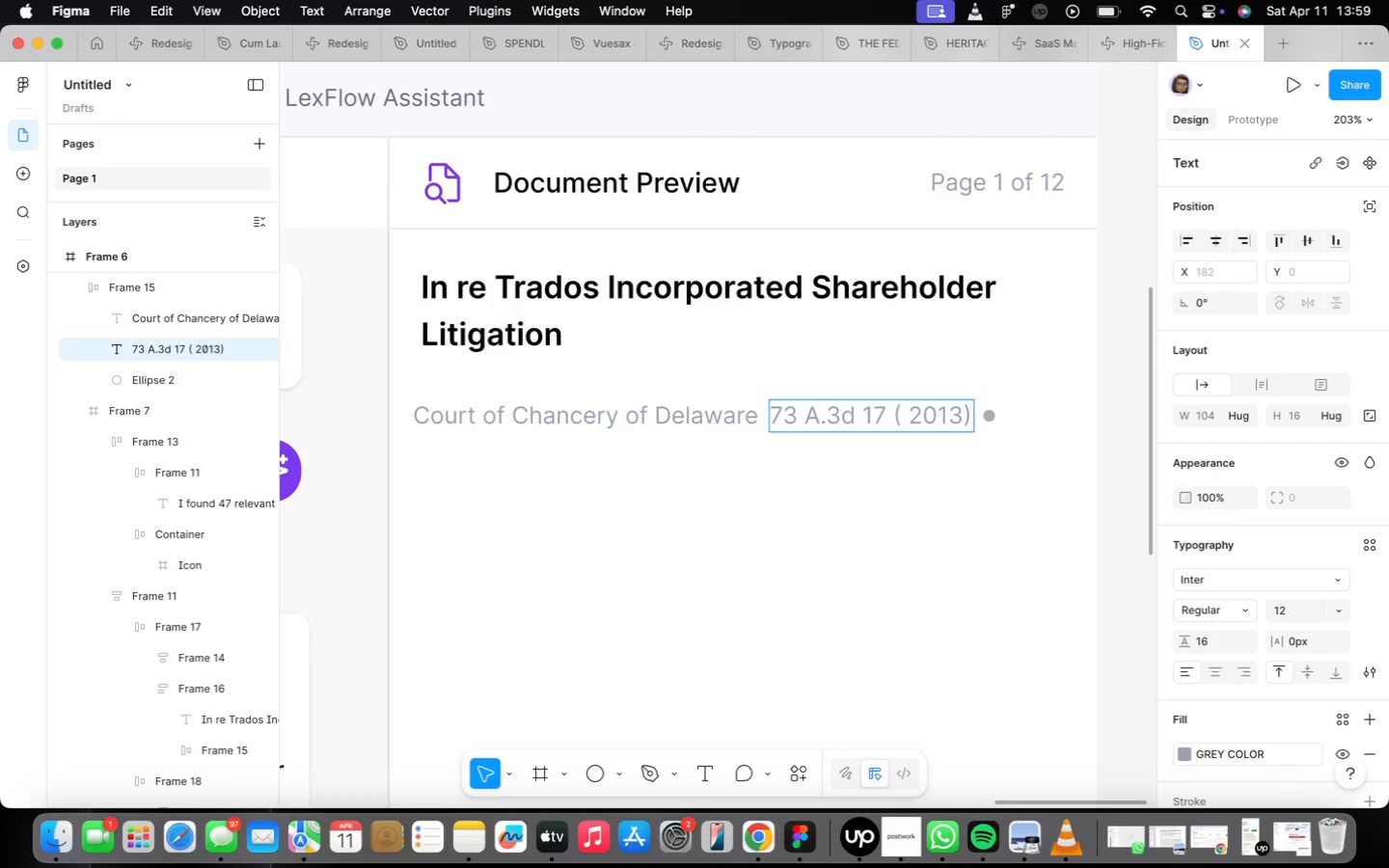 
key(Backspace)
 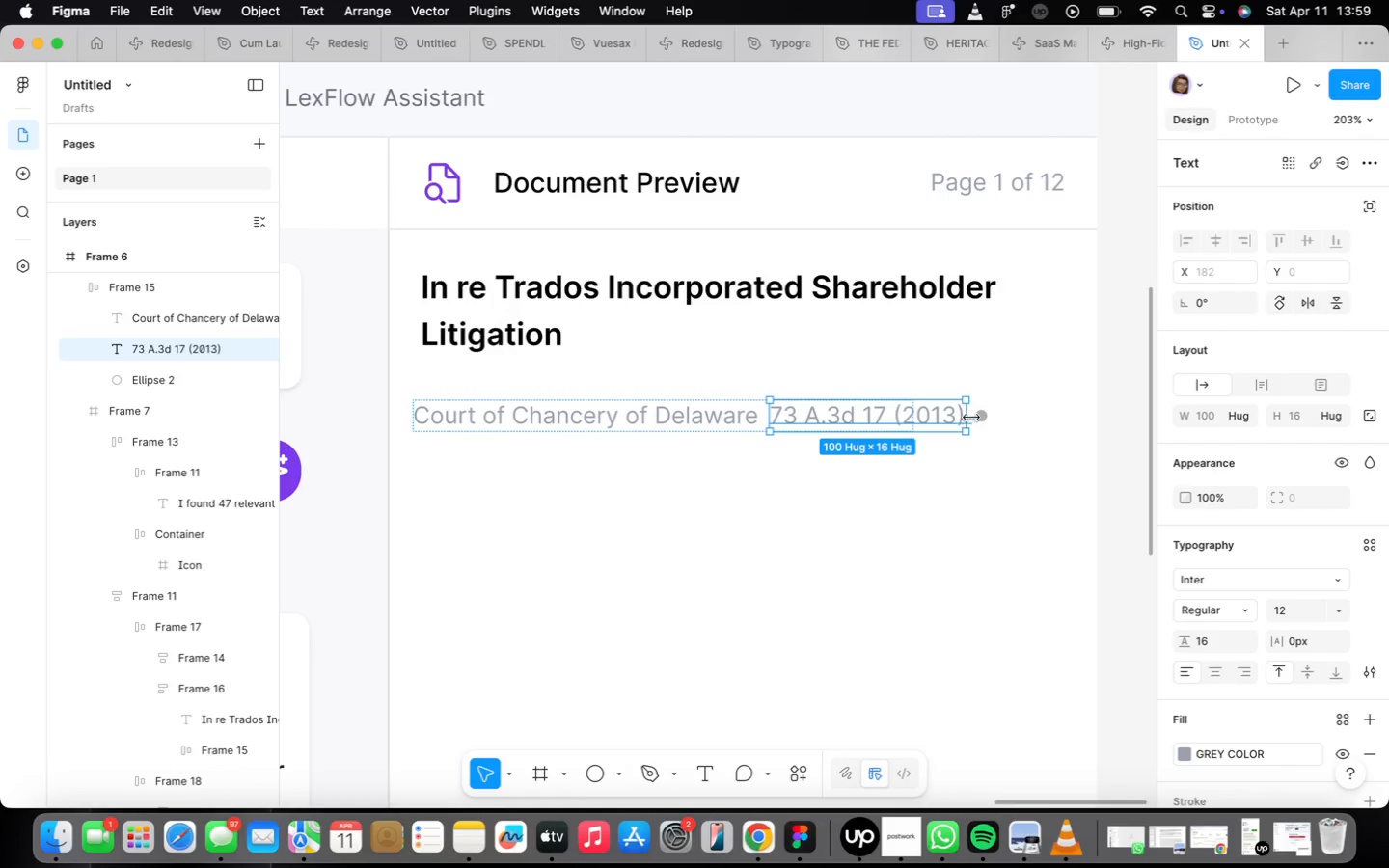 
key(ArrowRight)
 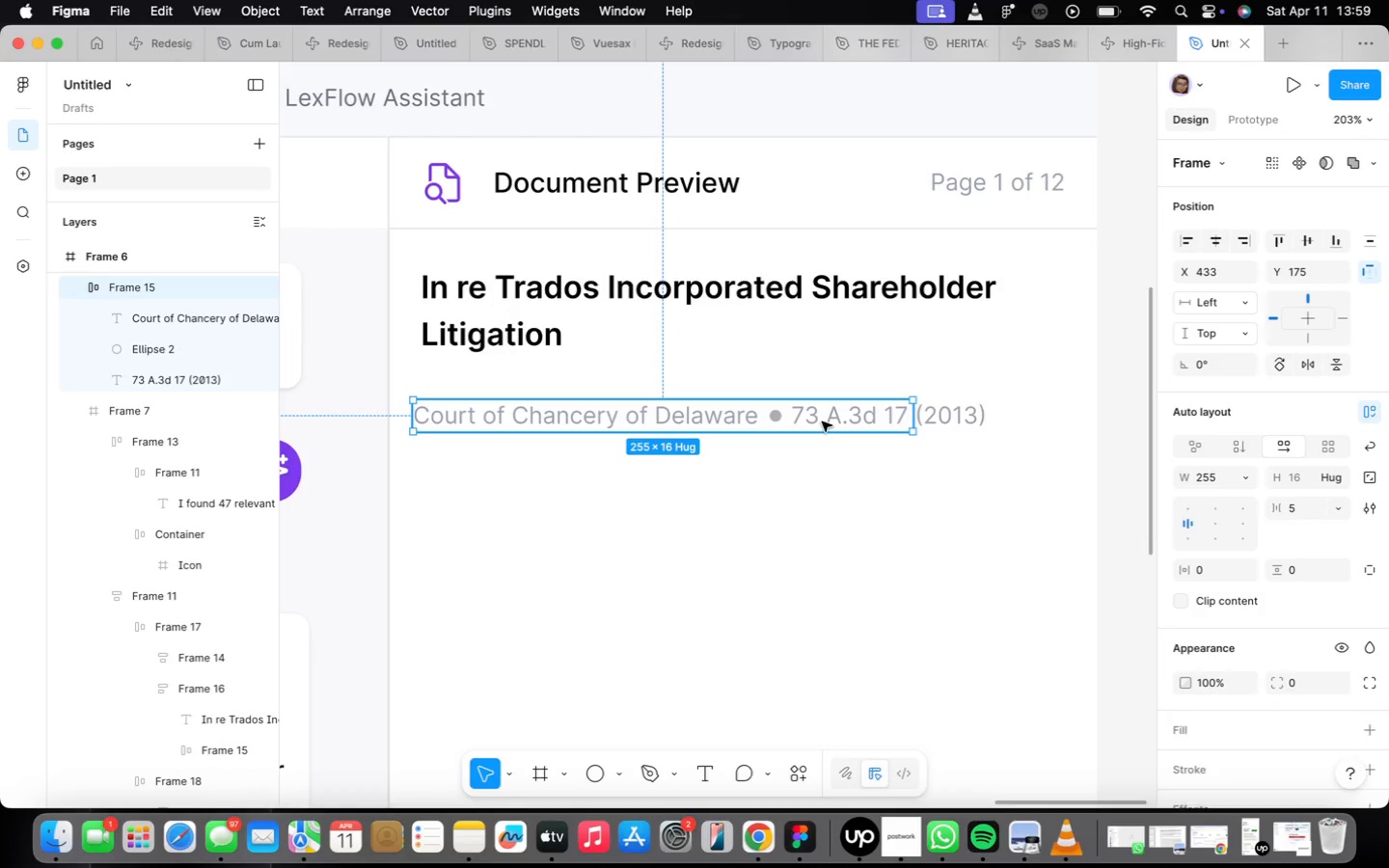 
left_click_drag(start_coordinate=[912, 416], to_coordinate=[985, 415])
 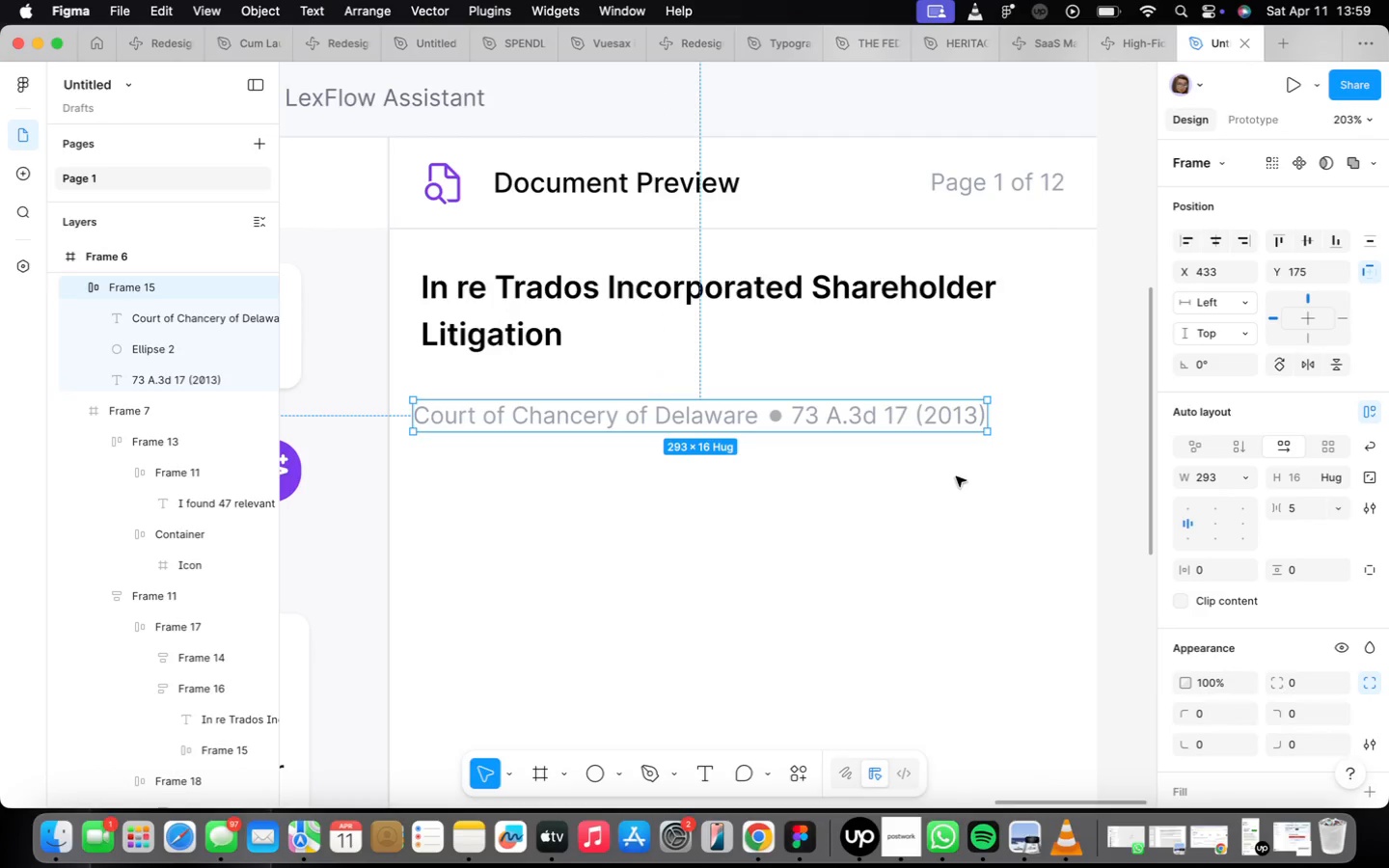 
wait(8.3)
 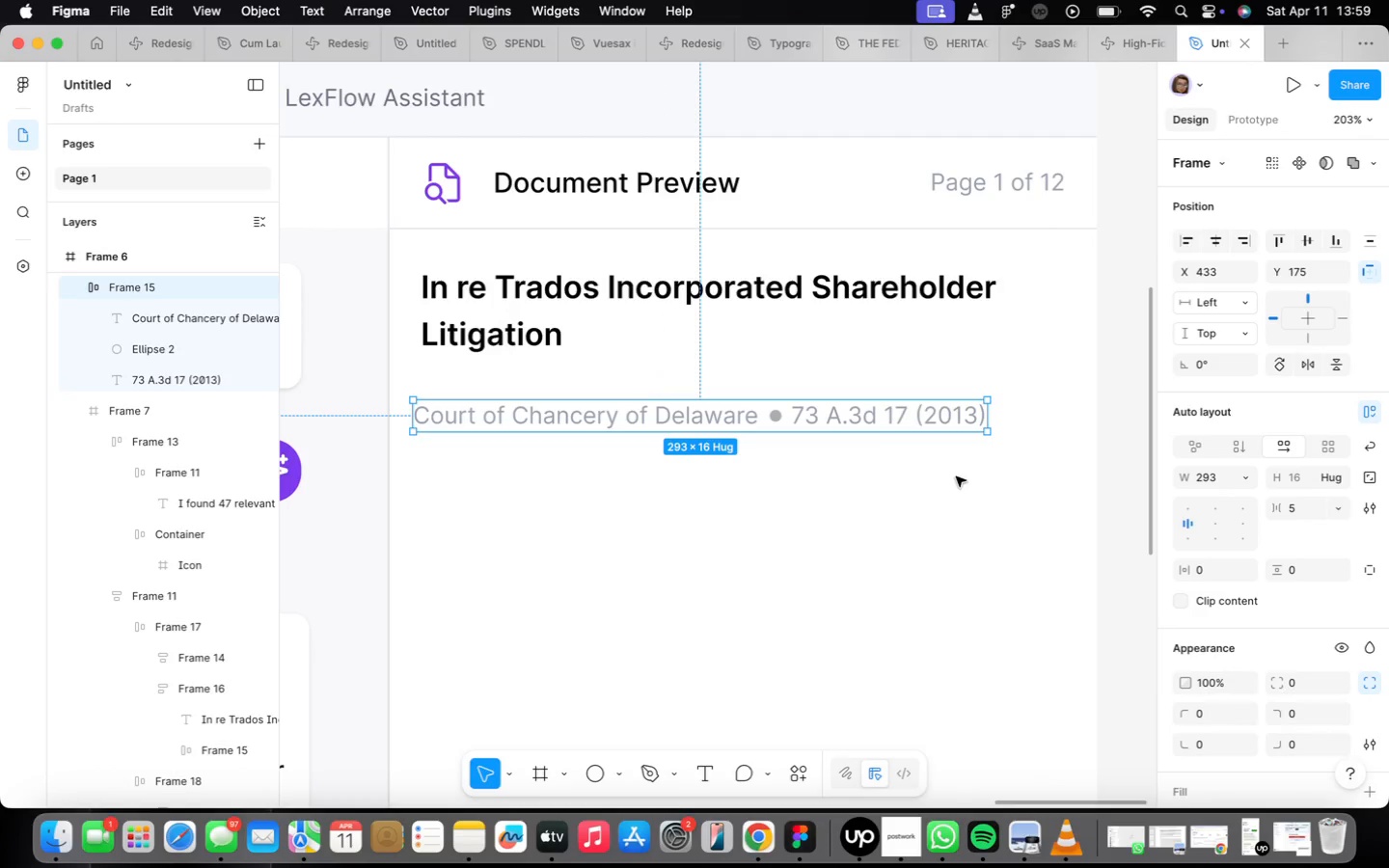 
left_click([880, 504])
 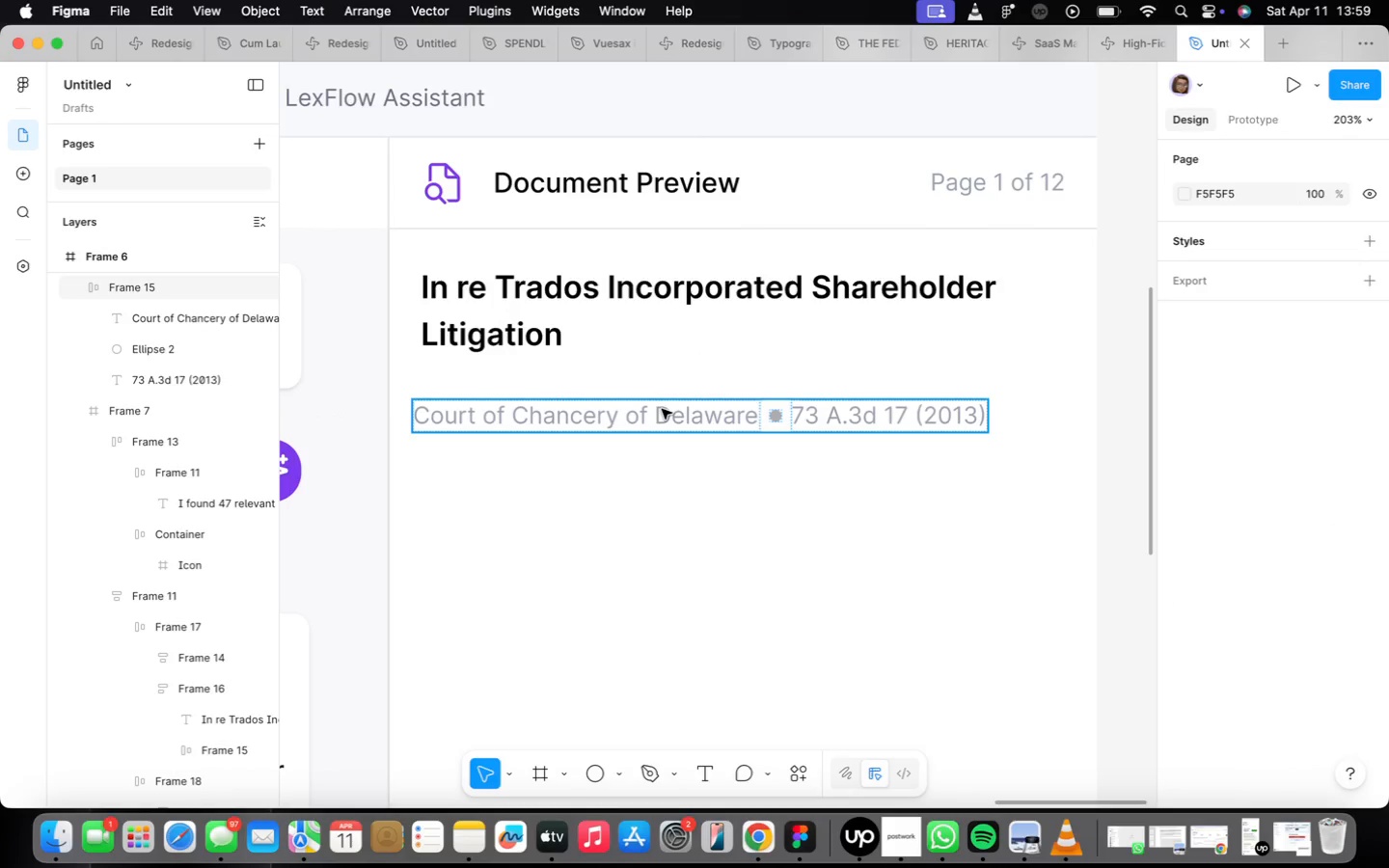 
left_click_drag(start_coordinate=[669, 414], to_coordinate=[679, 387])
 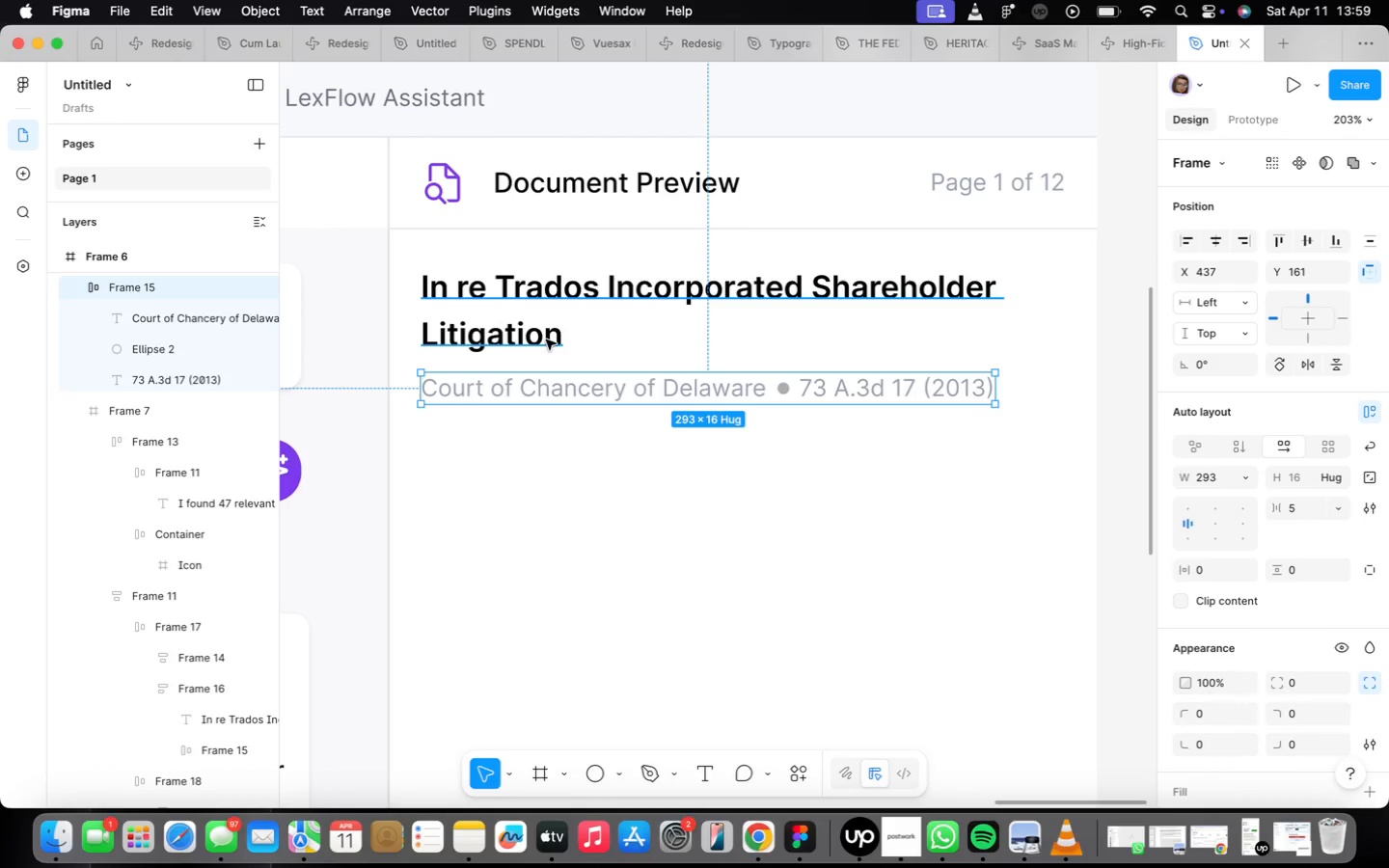 
key(Shift+ShiftLeft)
 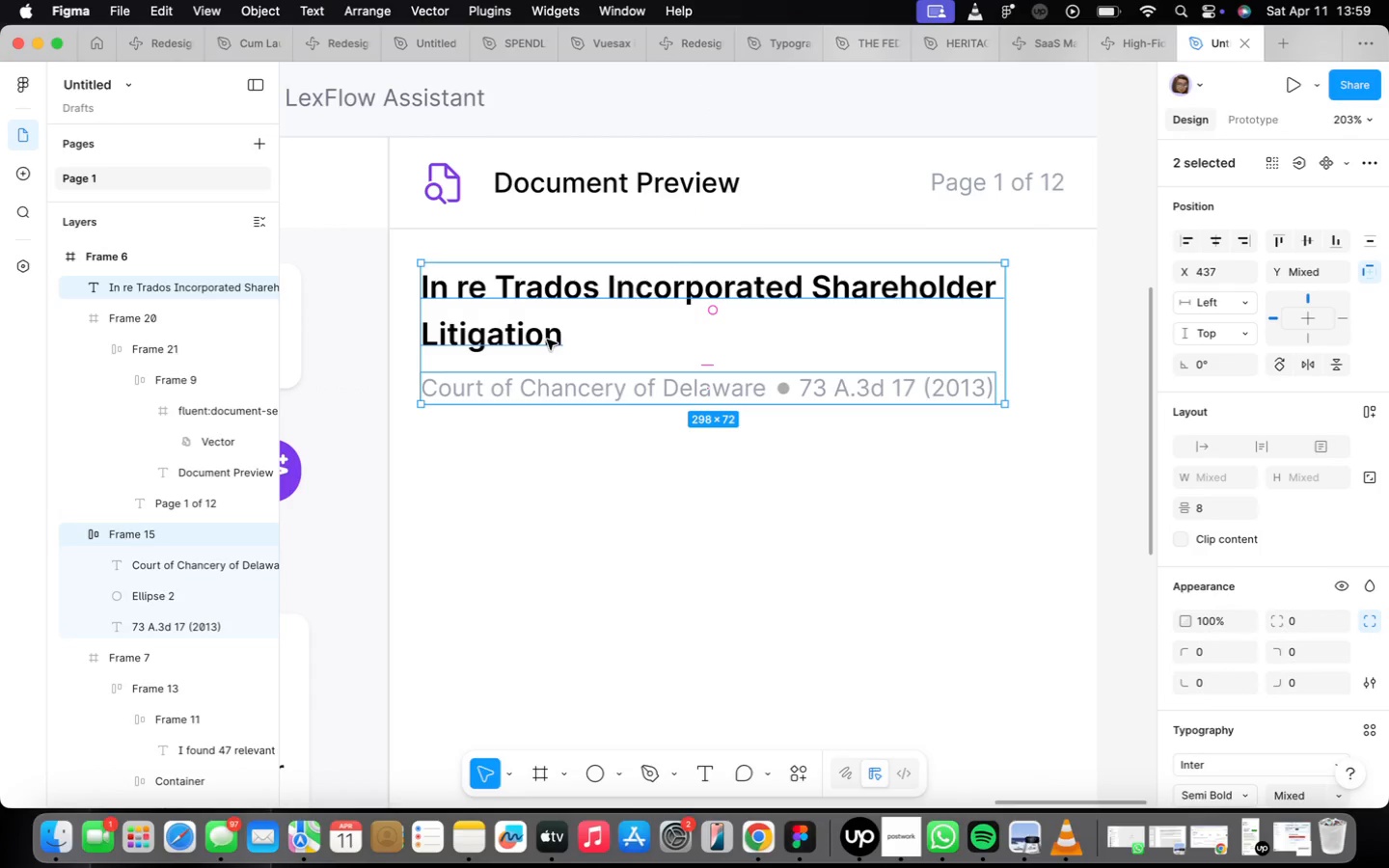 
key(Shift+A)
 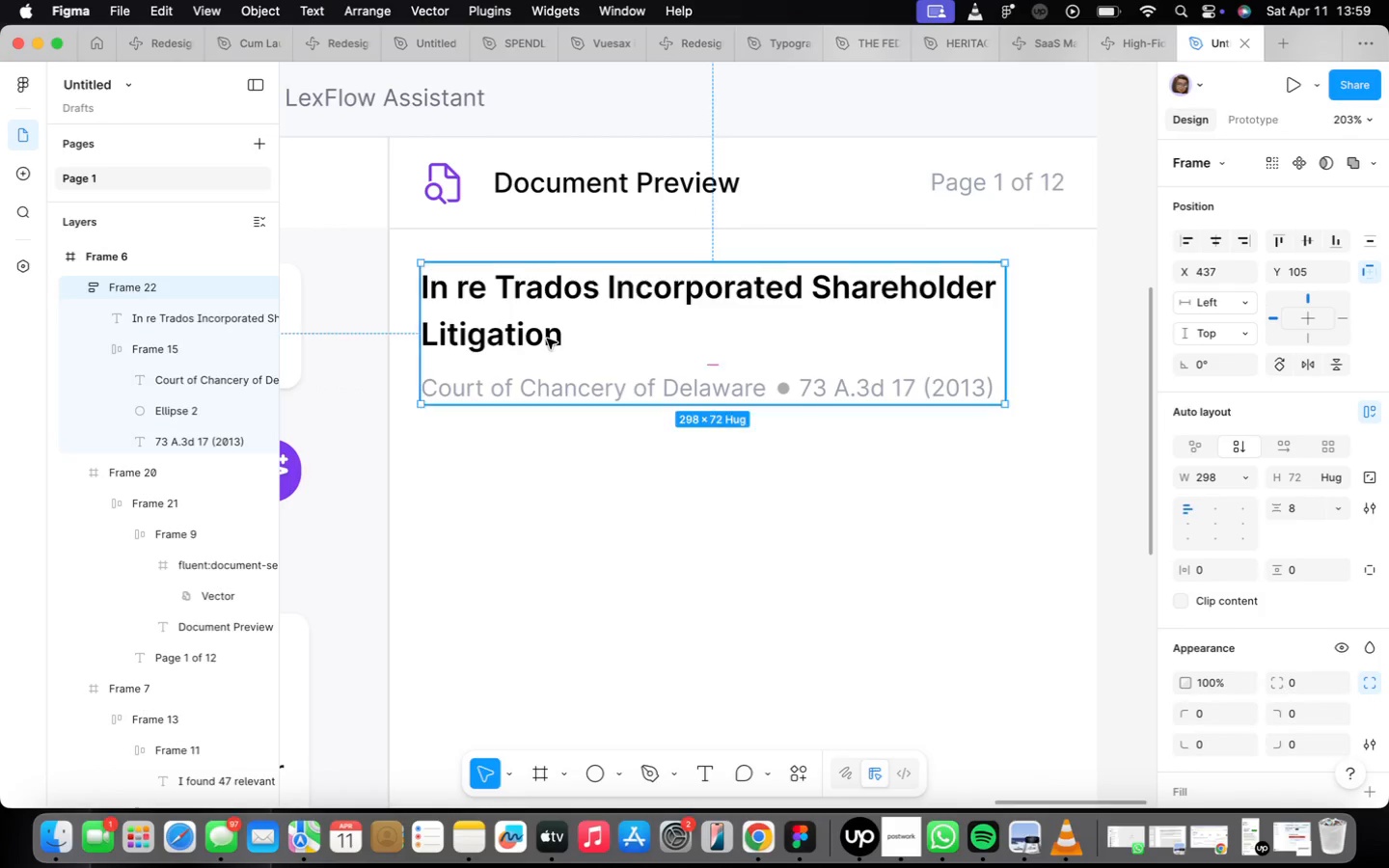 
left_click([595, 488])
 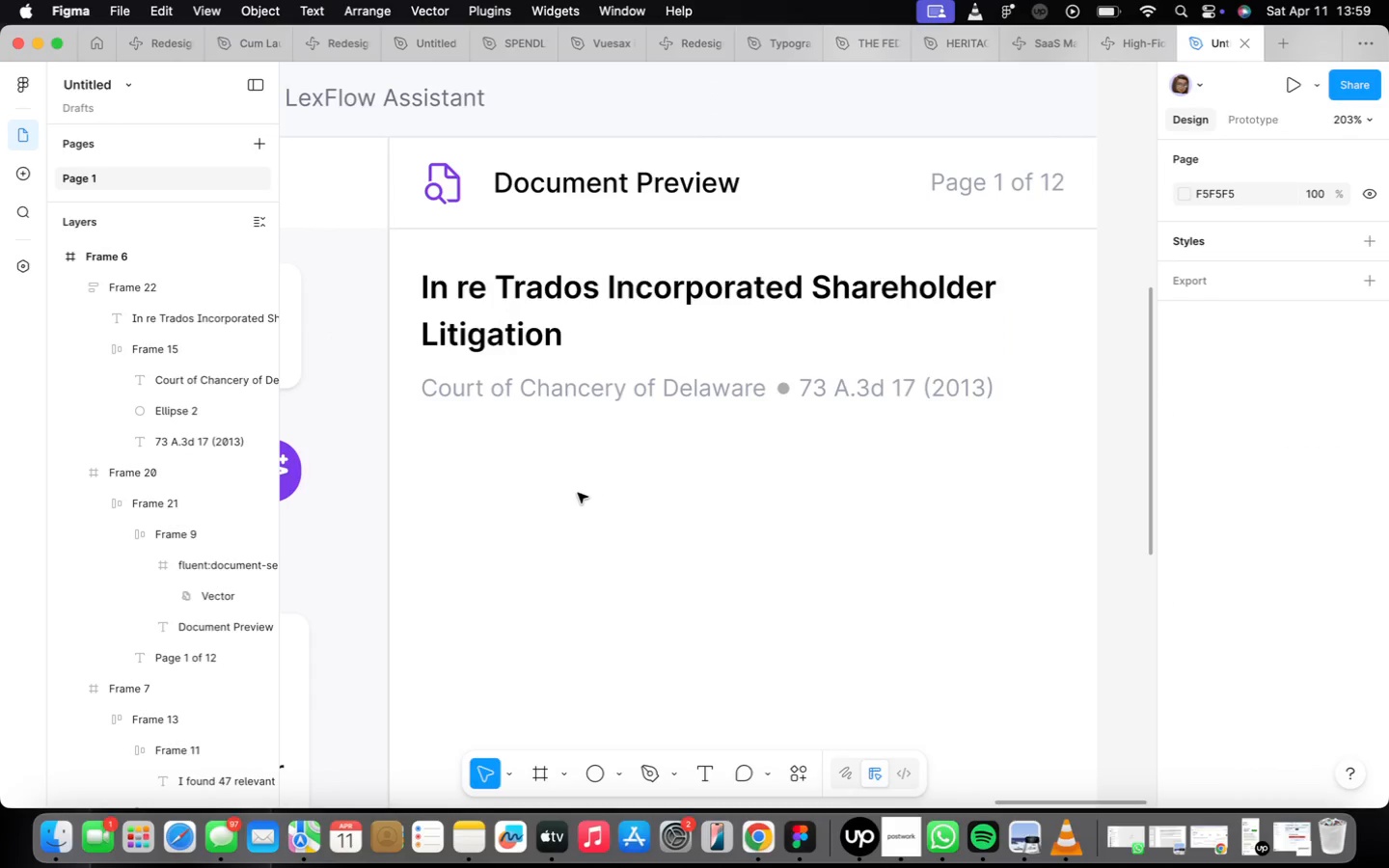 
key(F)
 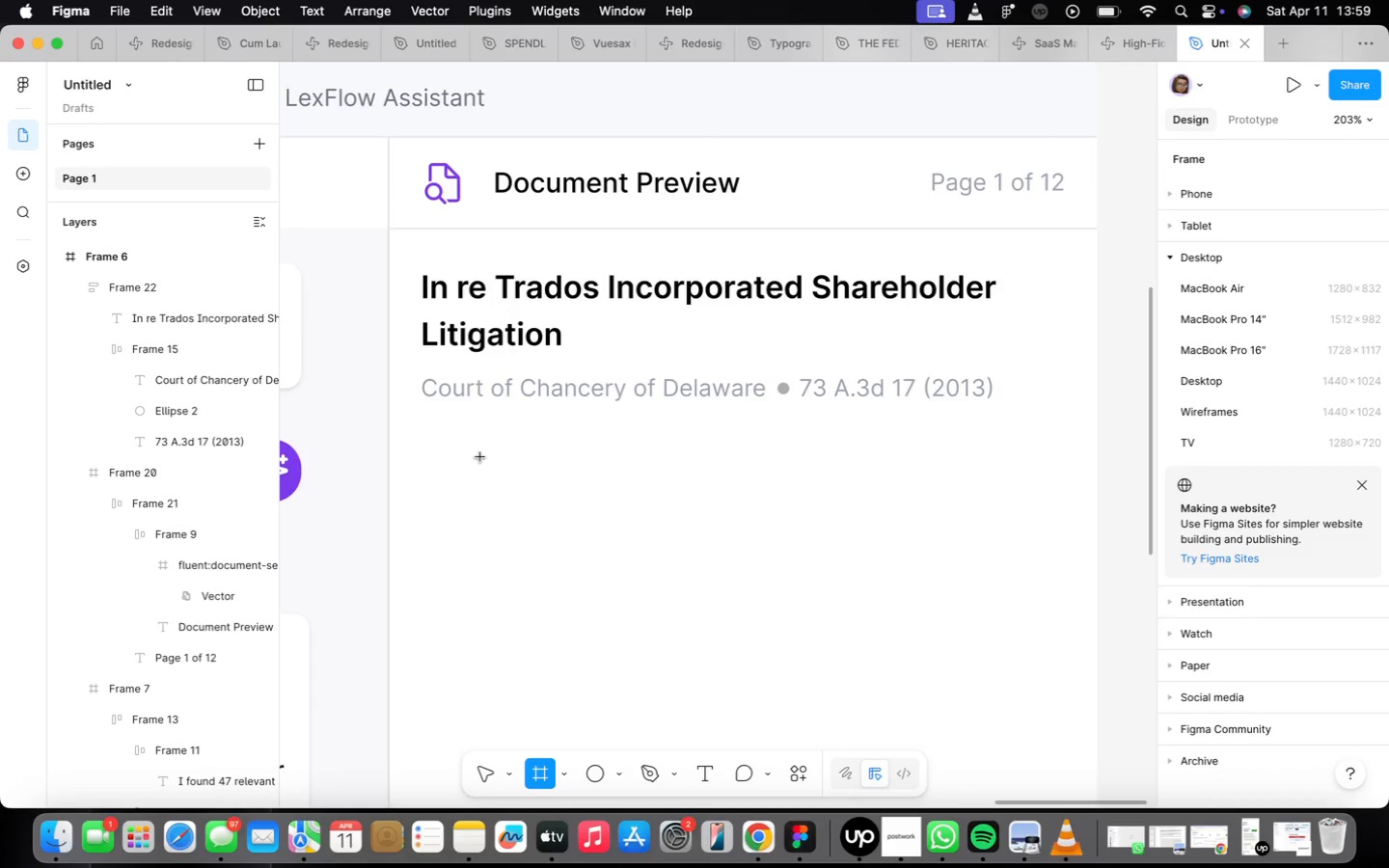 
left_click_drag(start_coordinate=[460, 436], to_coordinate=[1029, 430])
 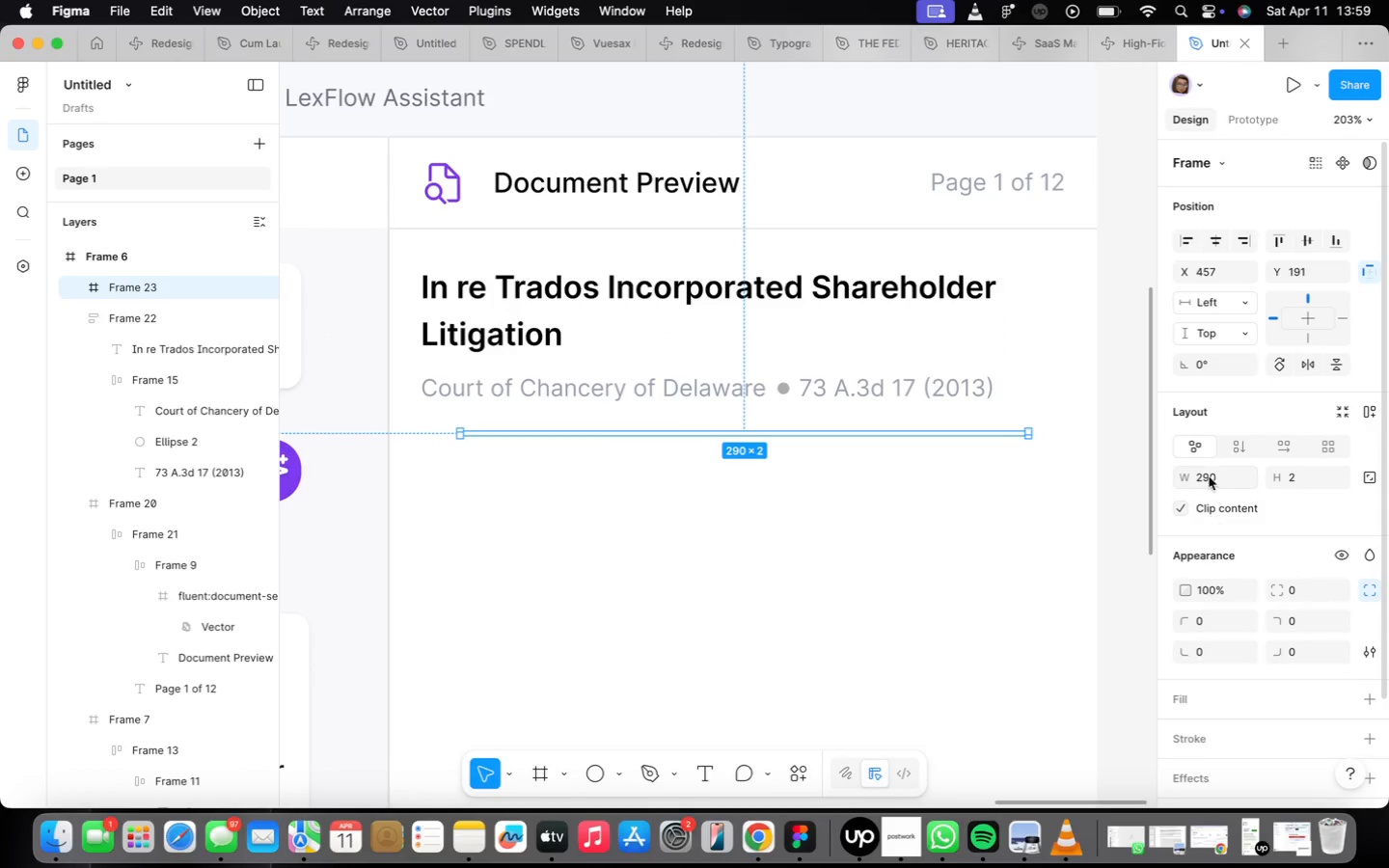 
left_click([1212, 476])
 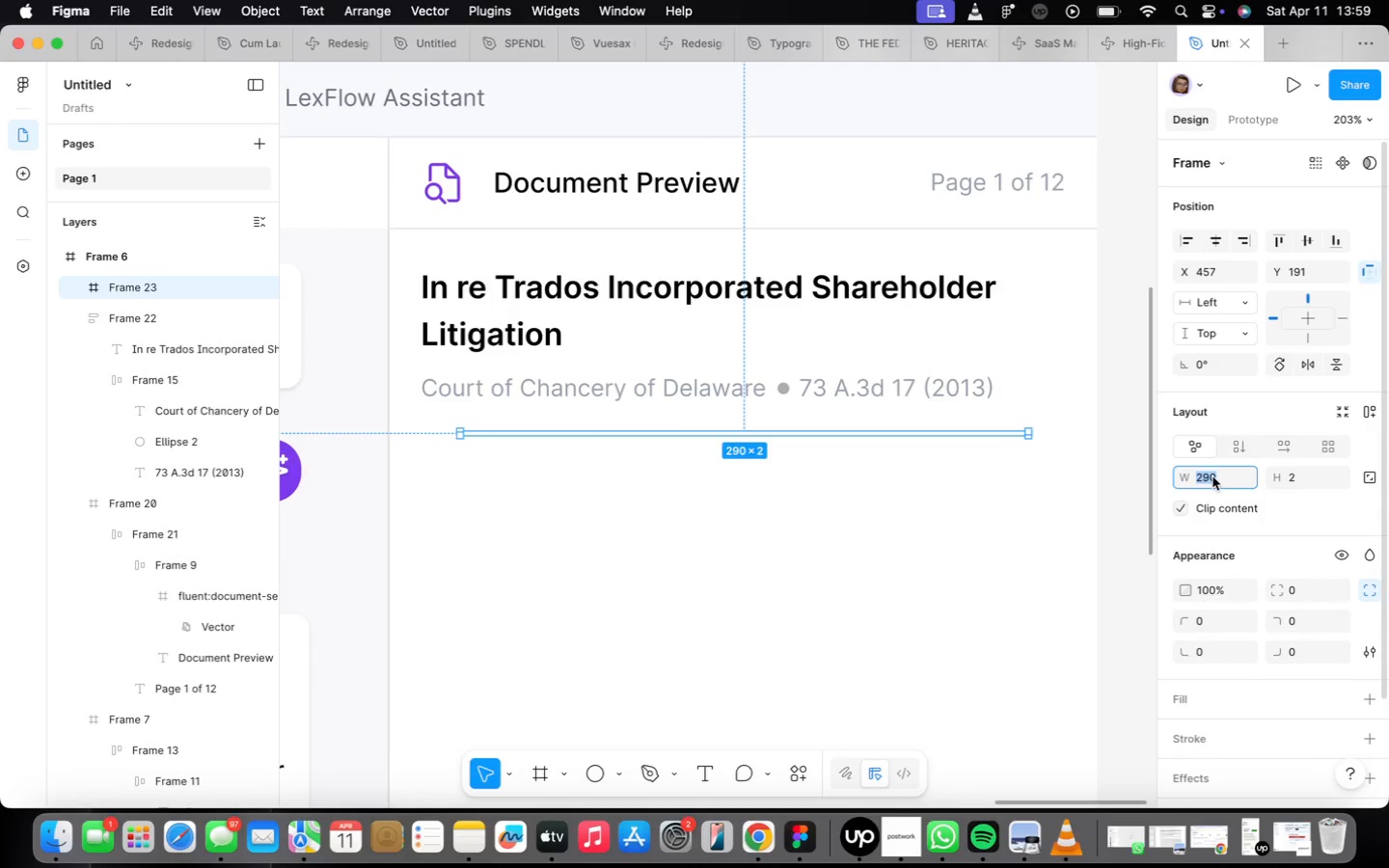 
type(342)
 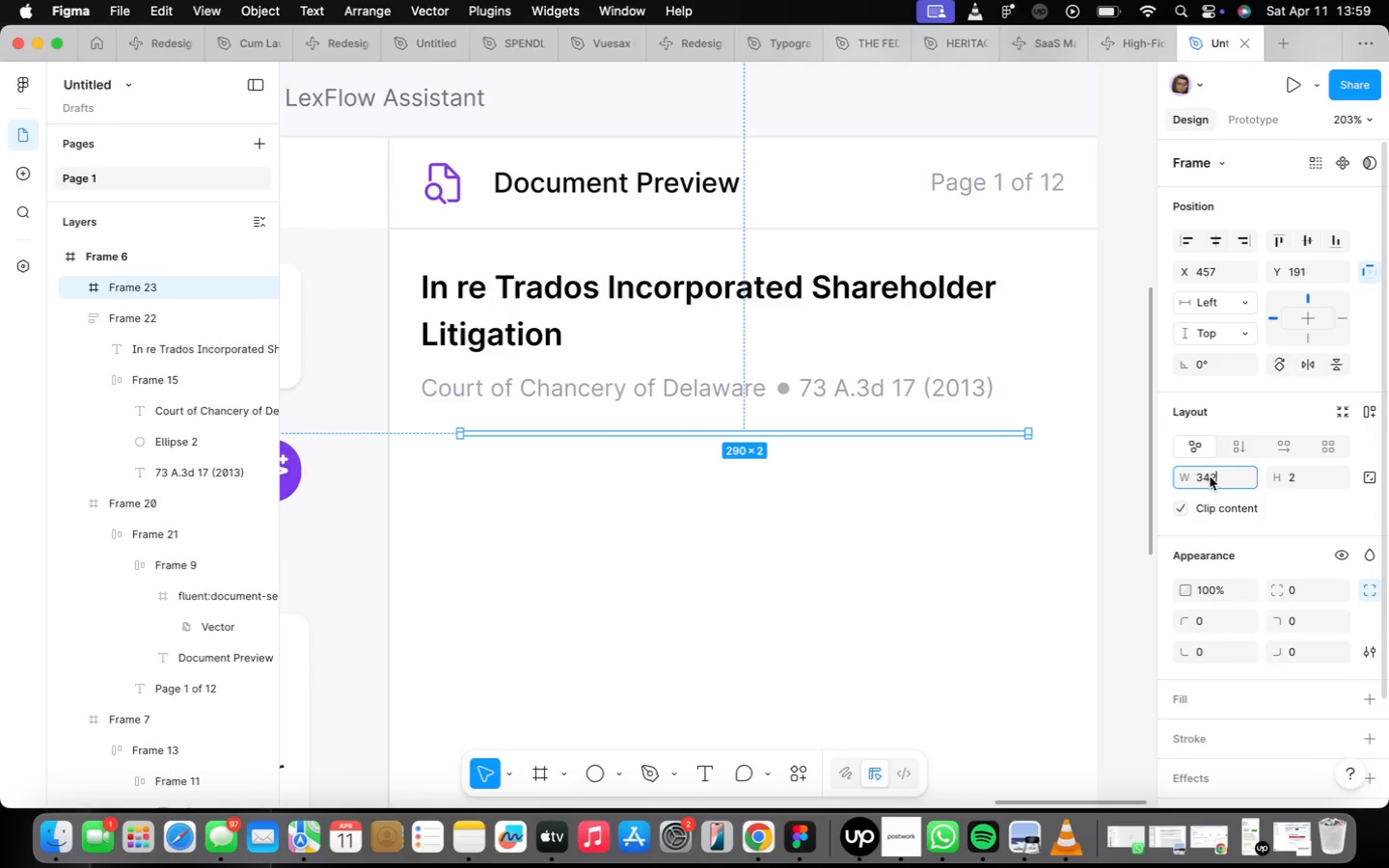 
key(Enter)
 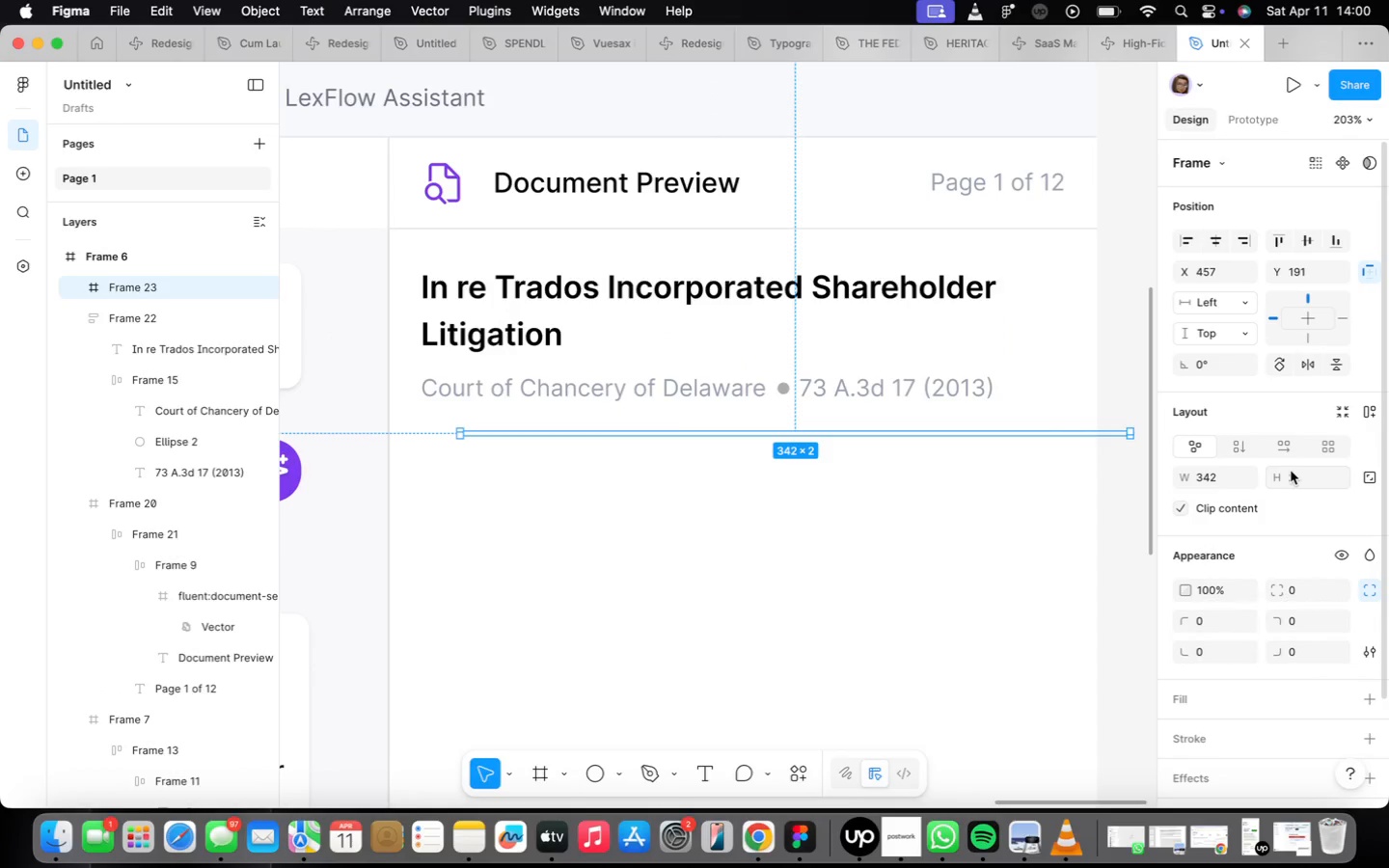 
key(1)
 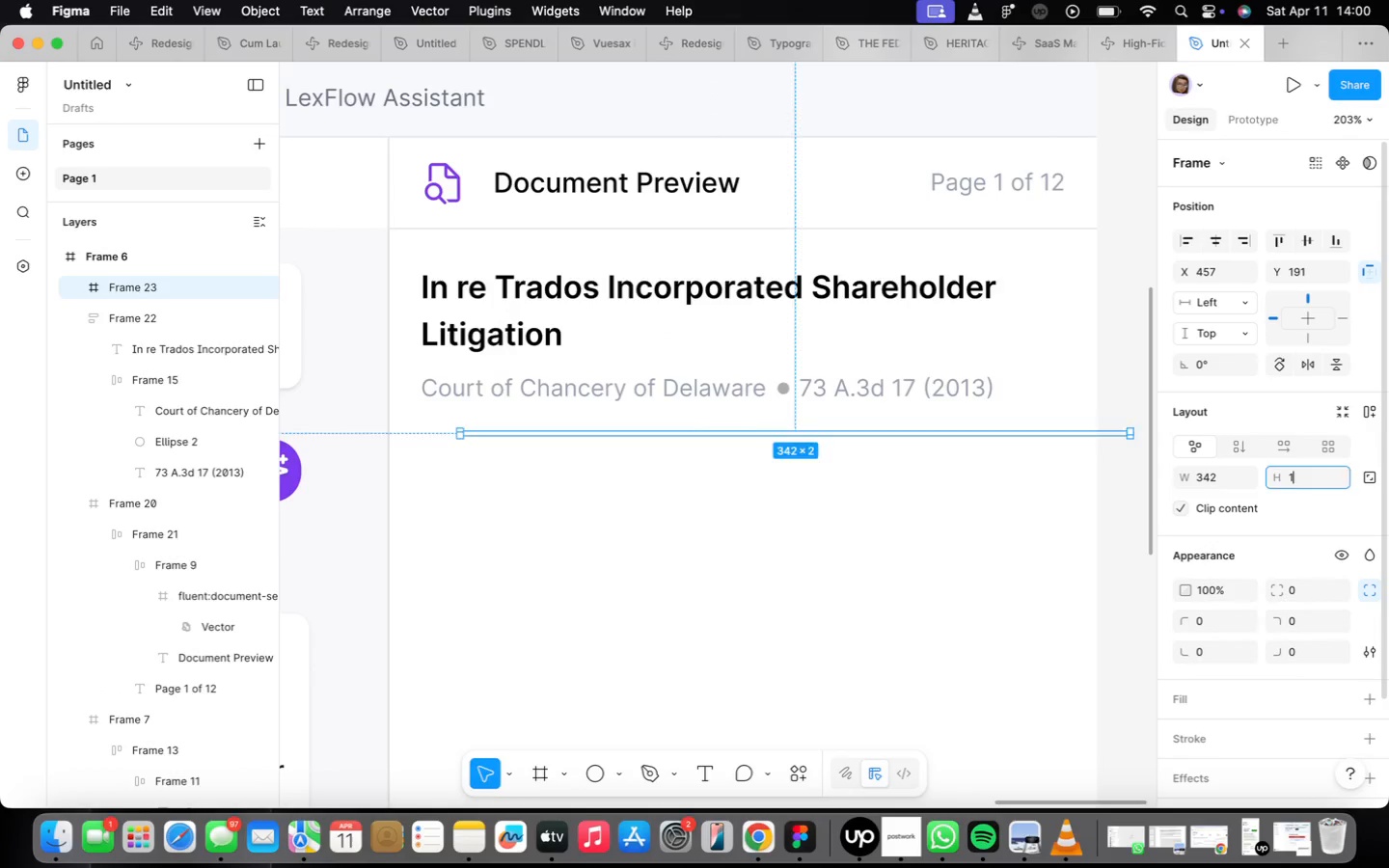 
key(Enter)
 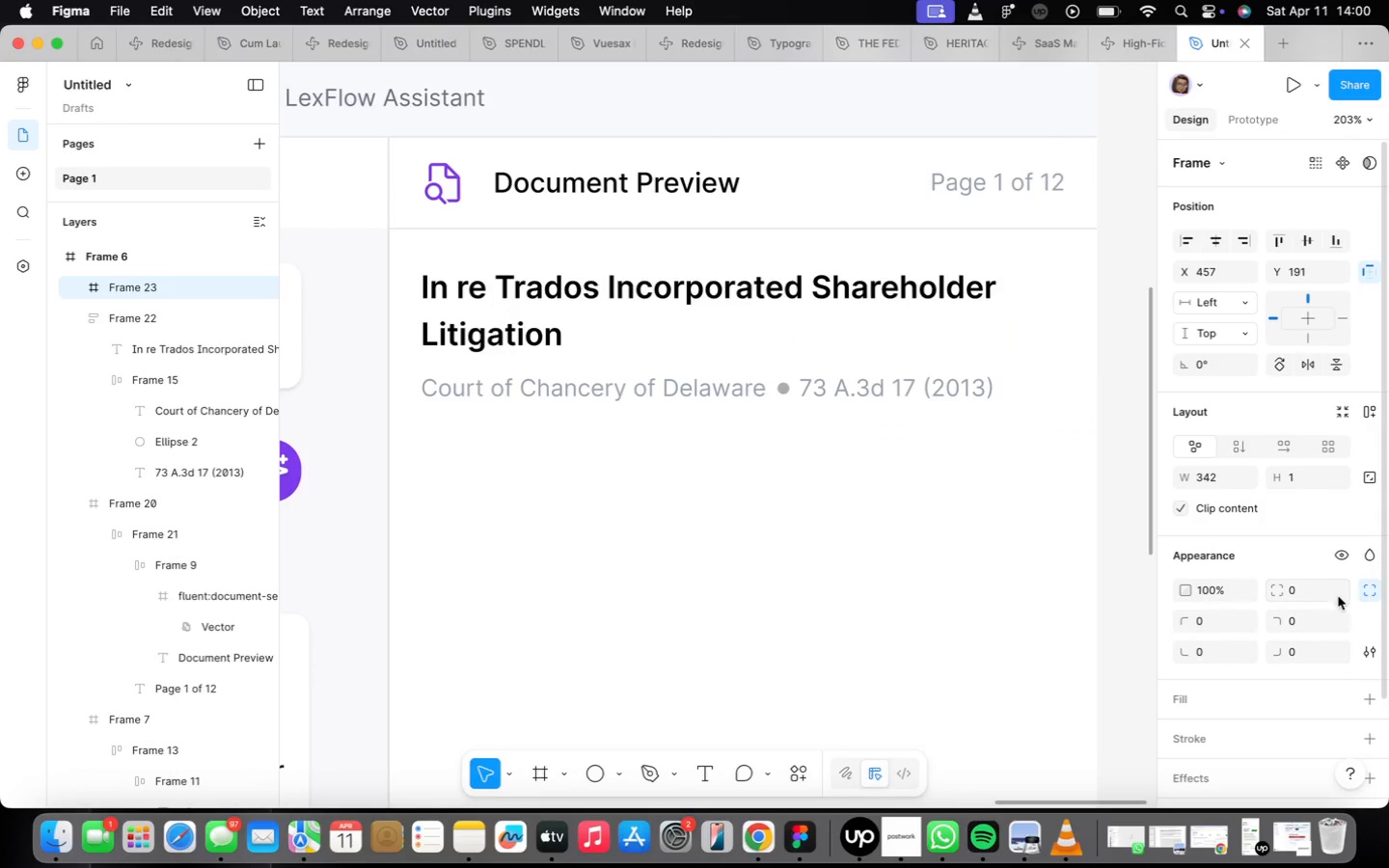 
scroll: coordinate [1283, 574], scroll_direction: down, amount: 18.0
 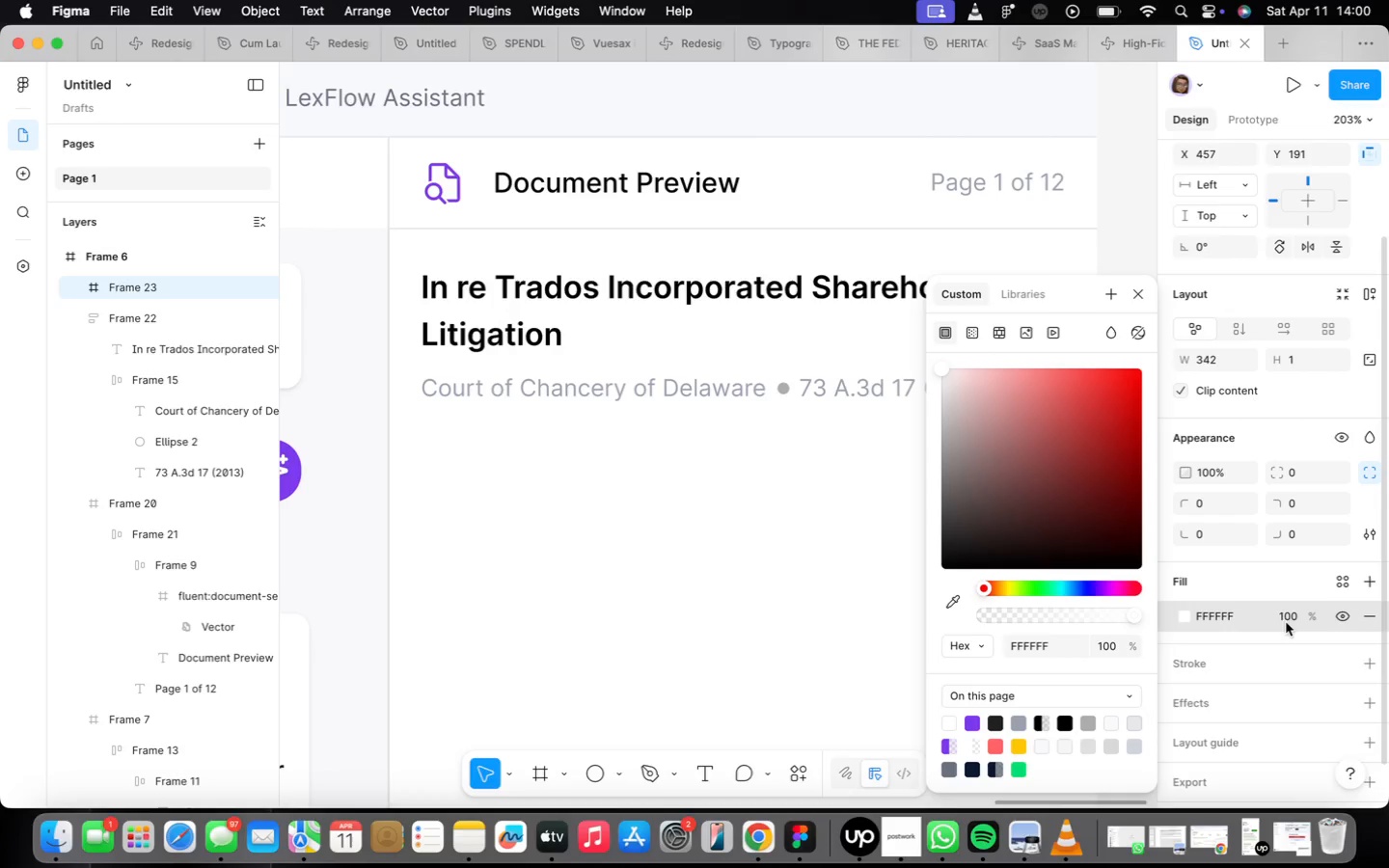 
left_click([1243, 613])
 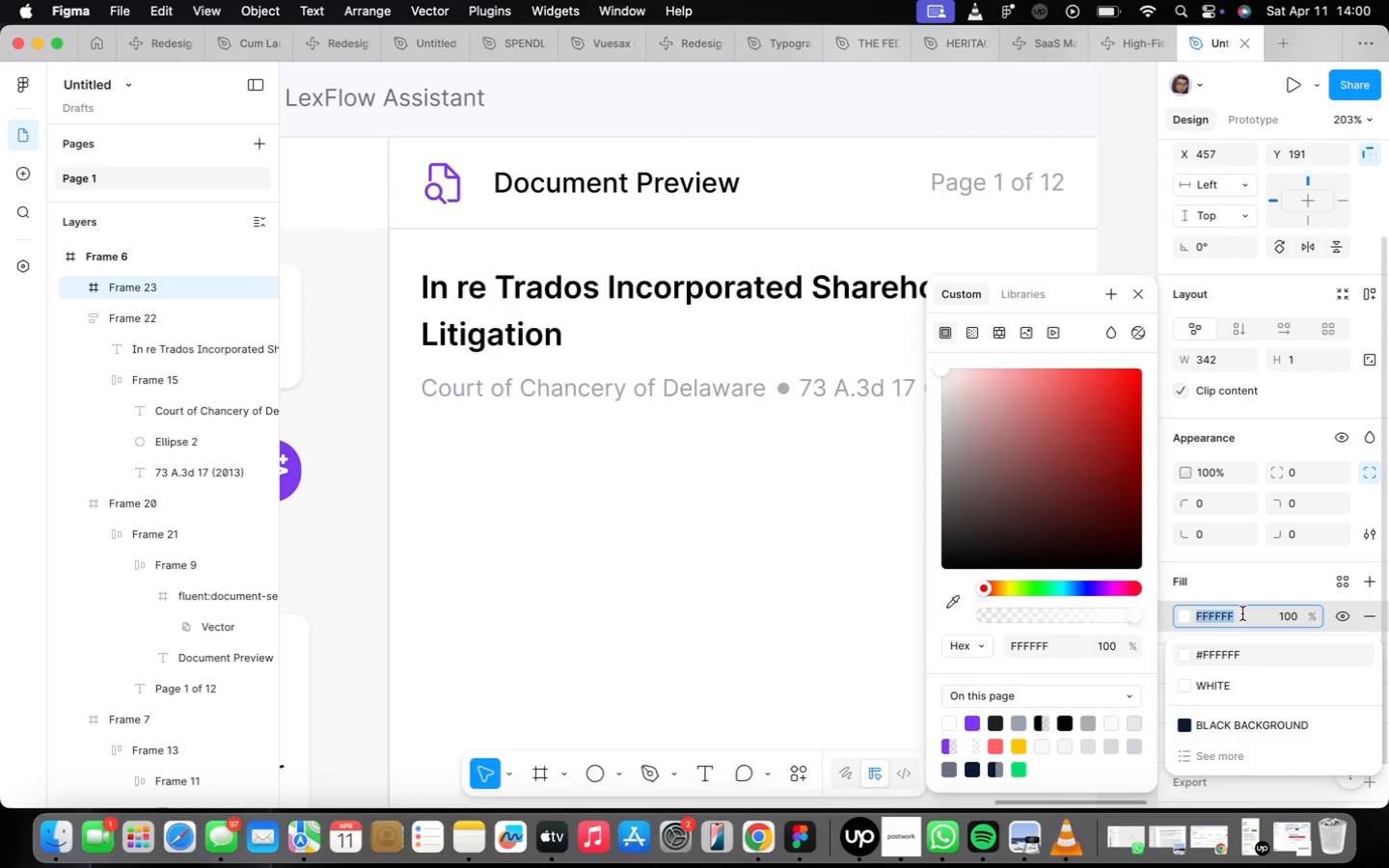 
type(e5e)
 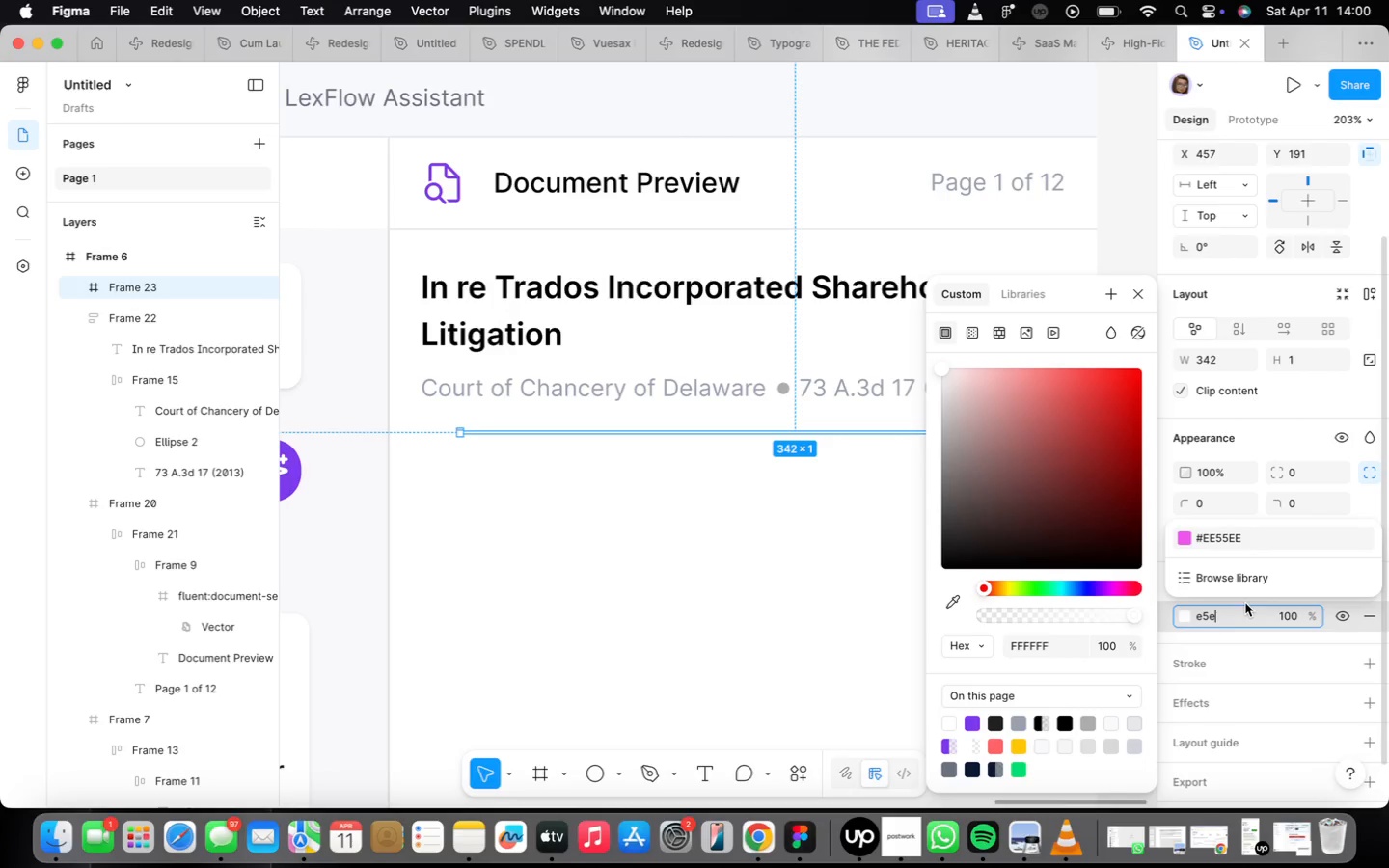 
type(7eb)
 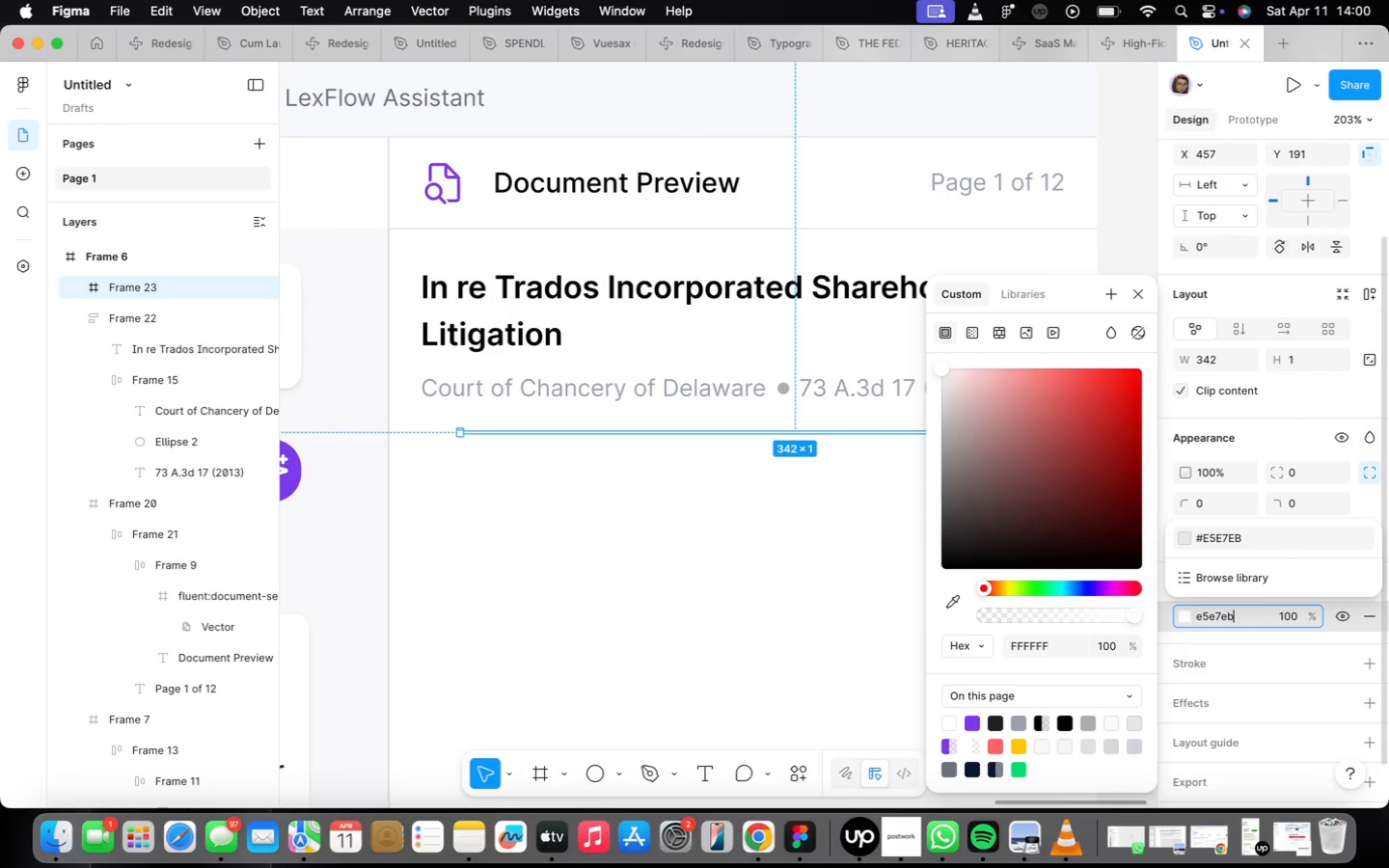 
key(Enter)
 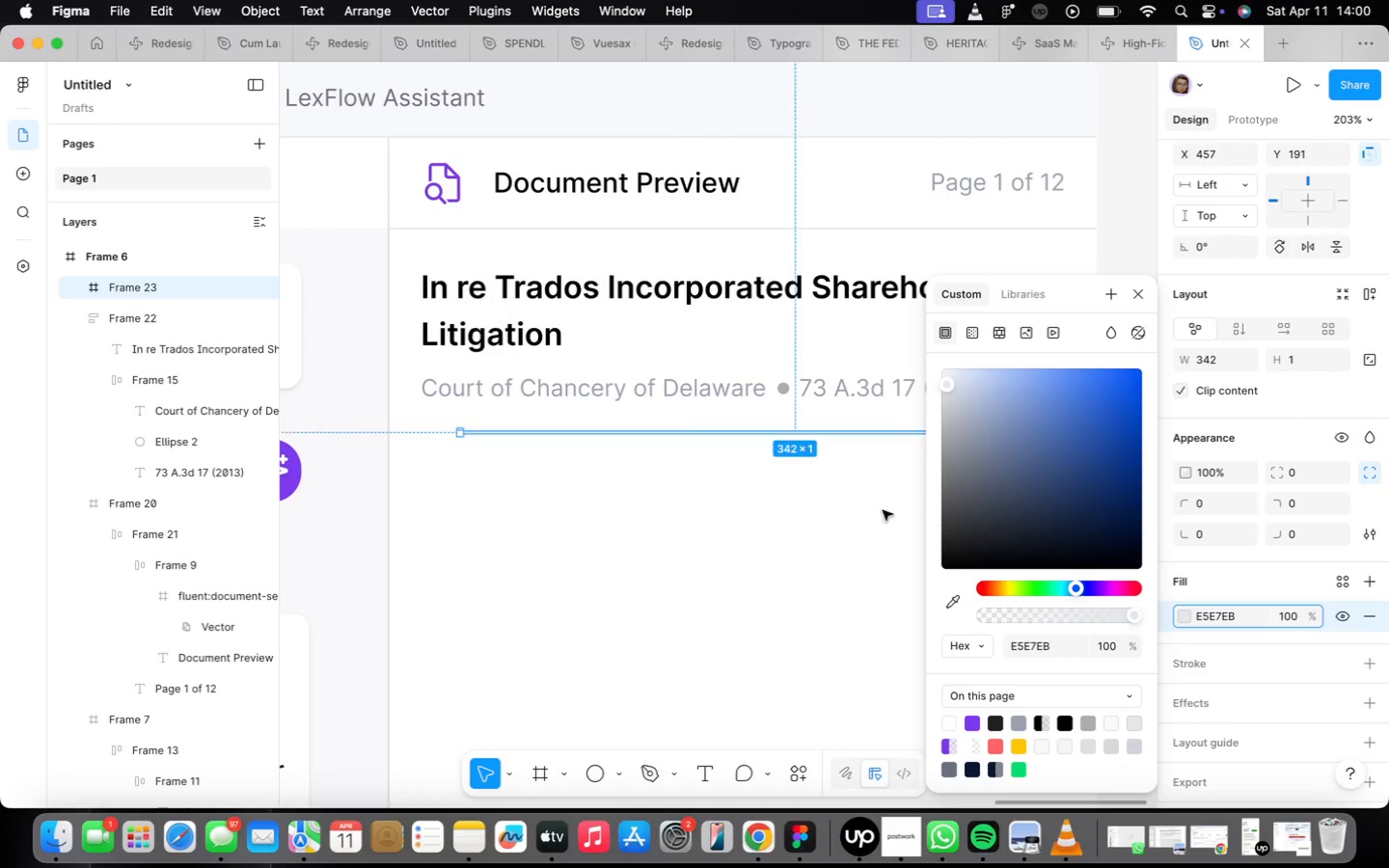 
left_click([807, 516])
 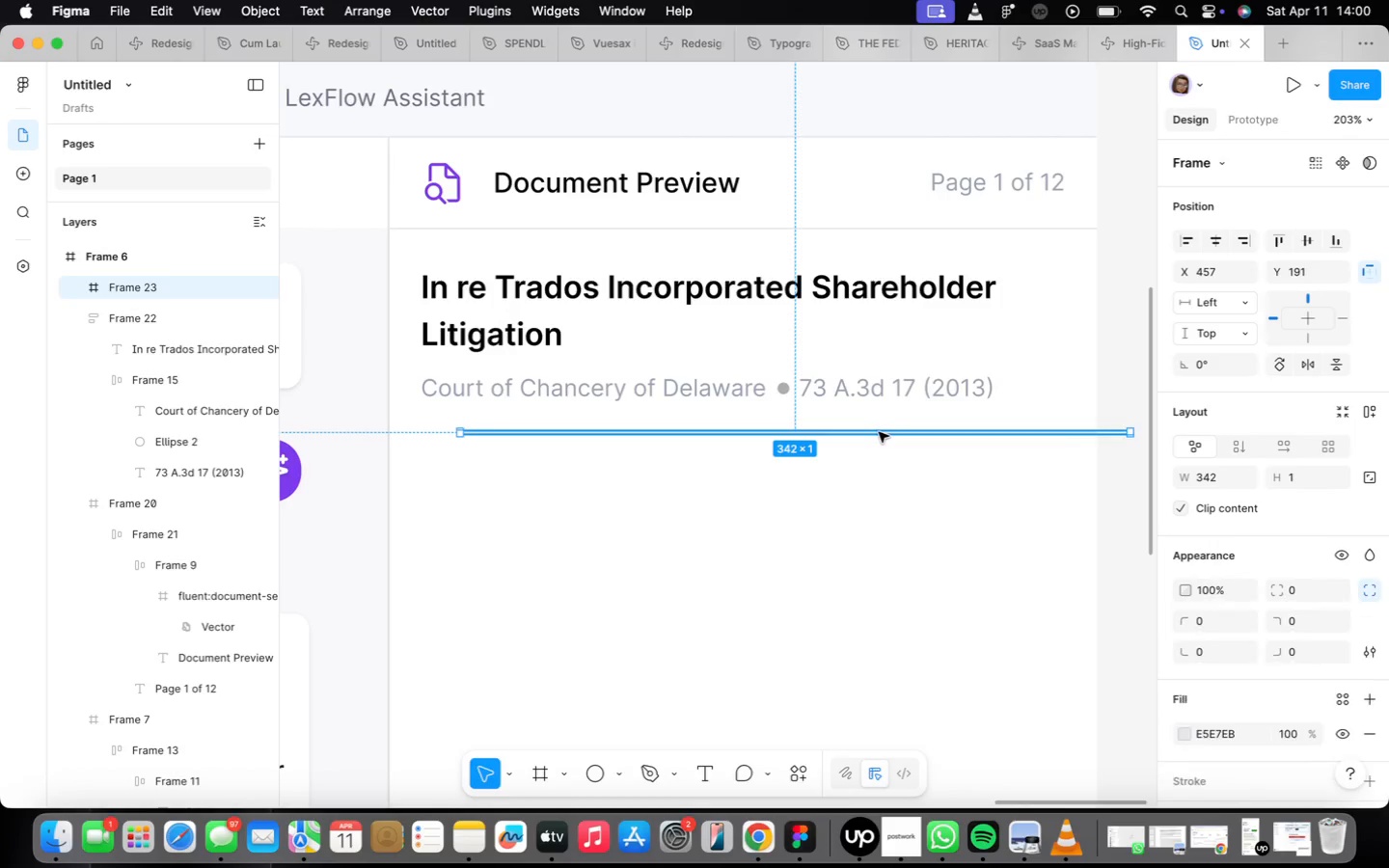 
left_click([884, 430])
 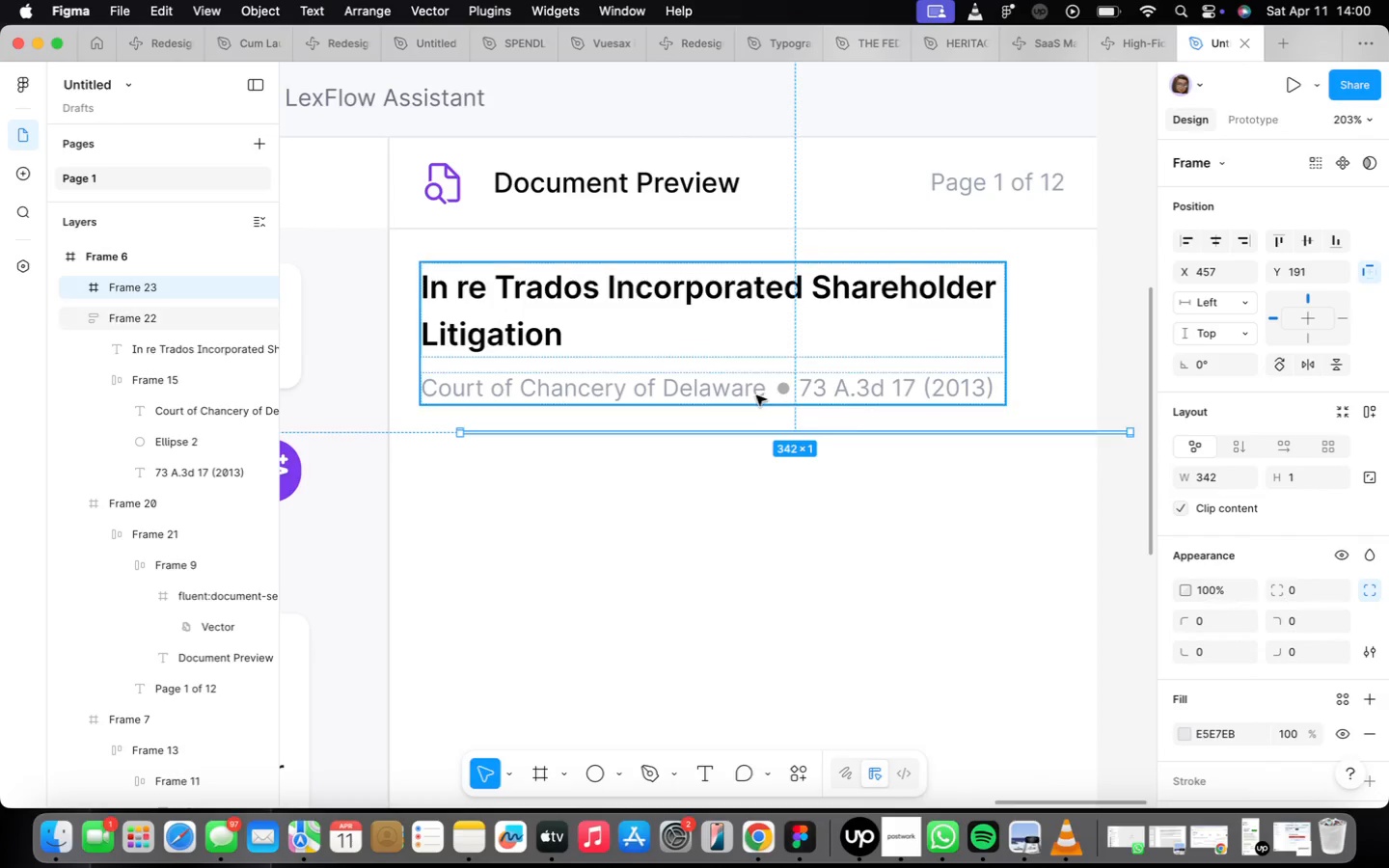 
left_click_drag(start_coordinate=[704, 431], to_coordinate=[538, 448])
 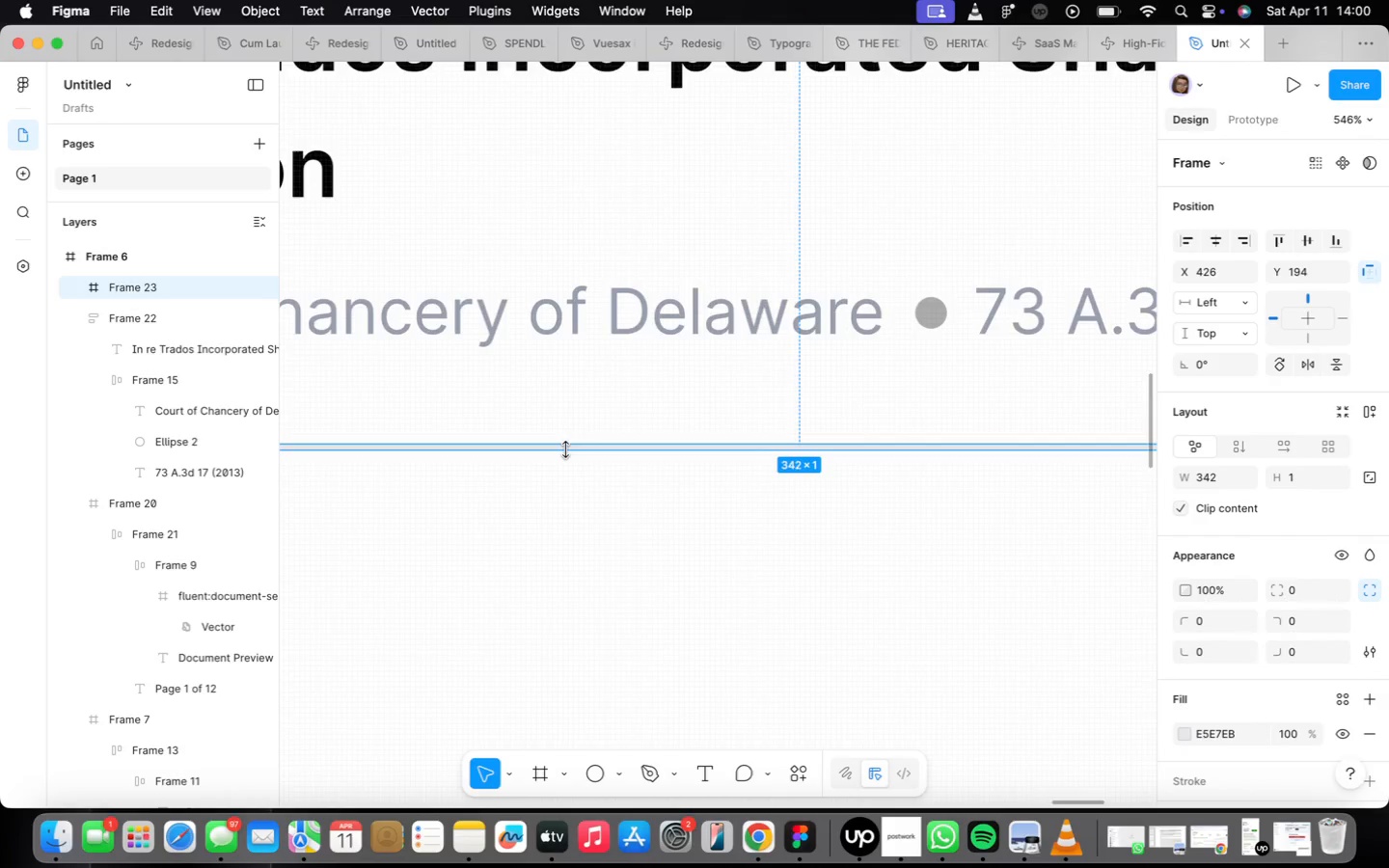 
scroll: coordinate [697, 432], scroll_direction: up, amount: 14.0
 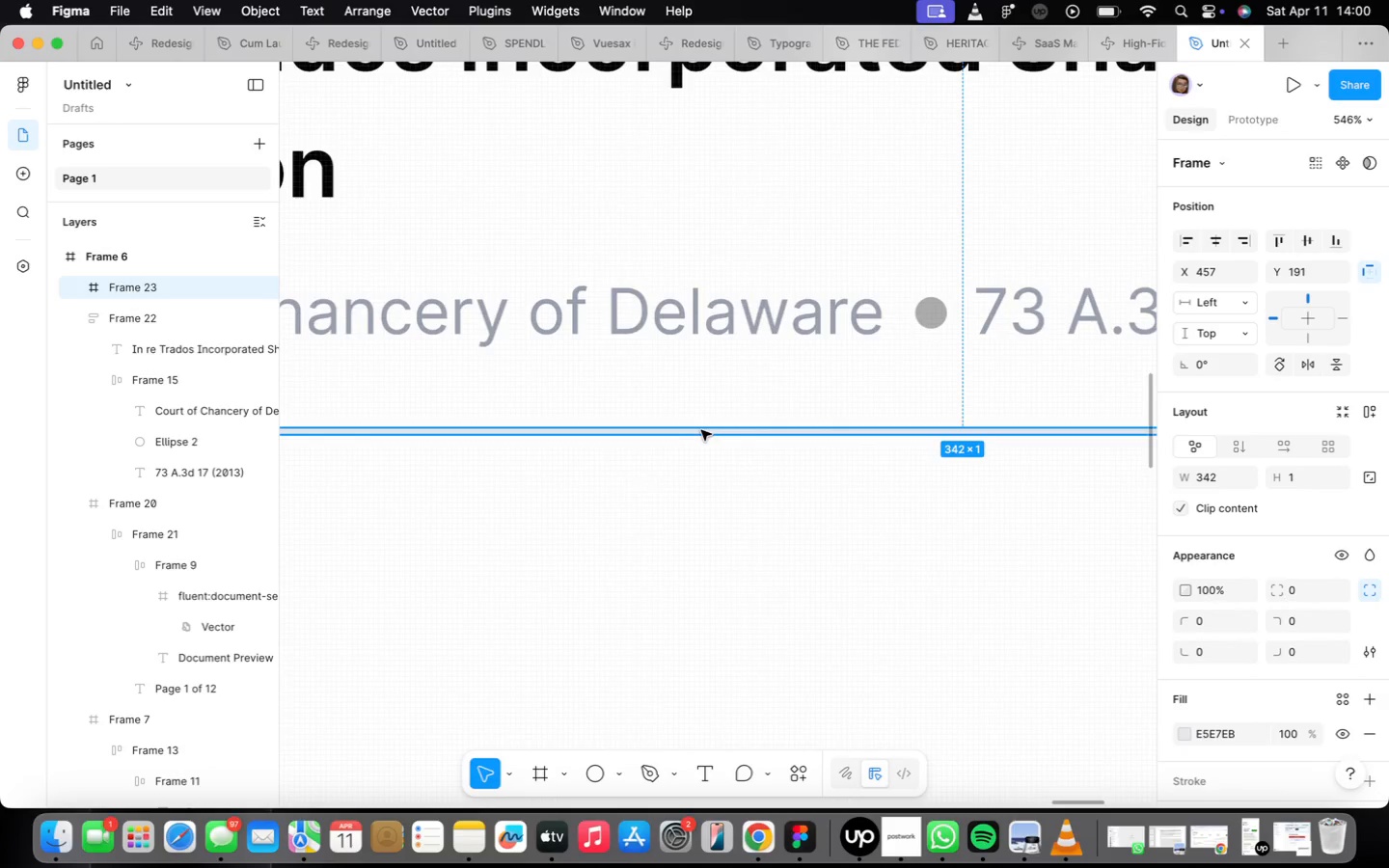 
scroll: coordinate [581, 448], scroll_direction: down, amount: 19.0
 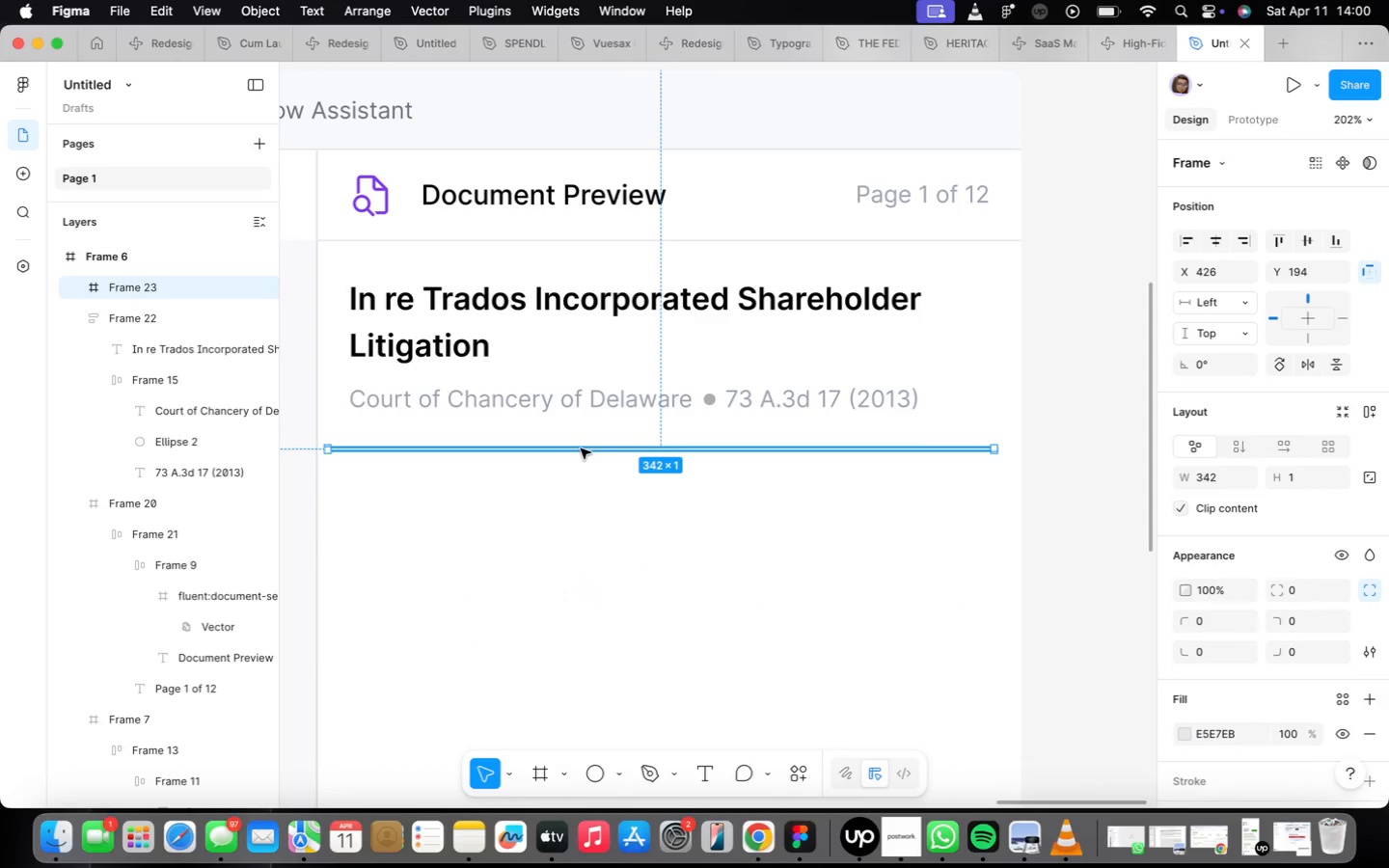 
left_click_drag(start_coordinate=[581, 448], to_coordinate=[595, 448])
 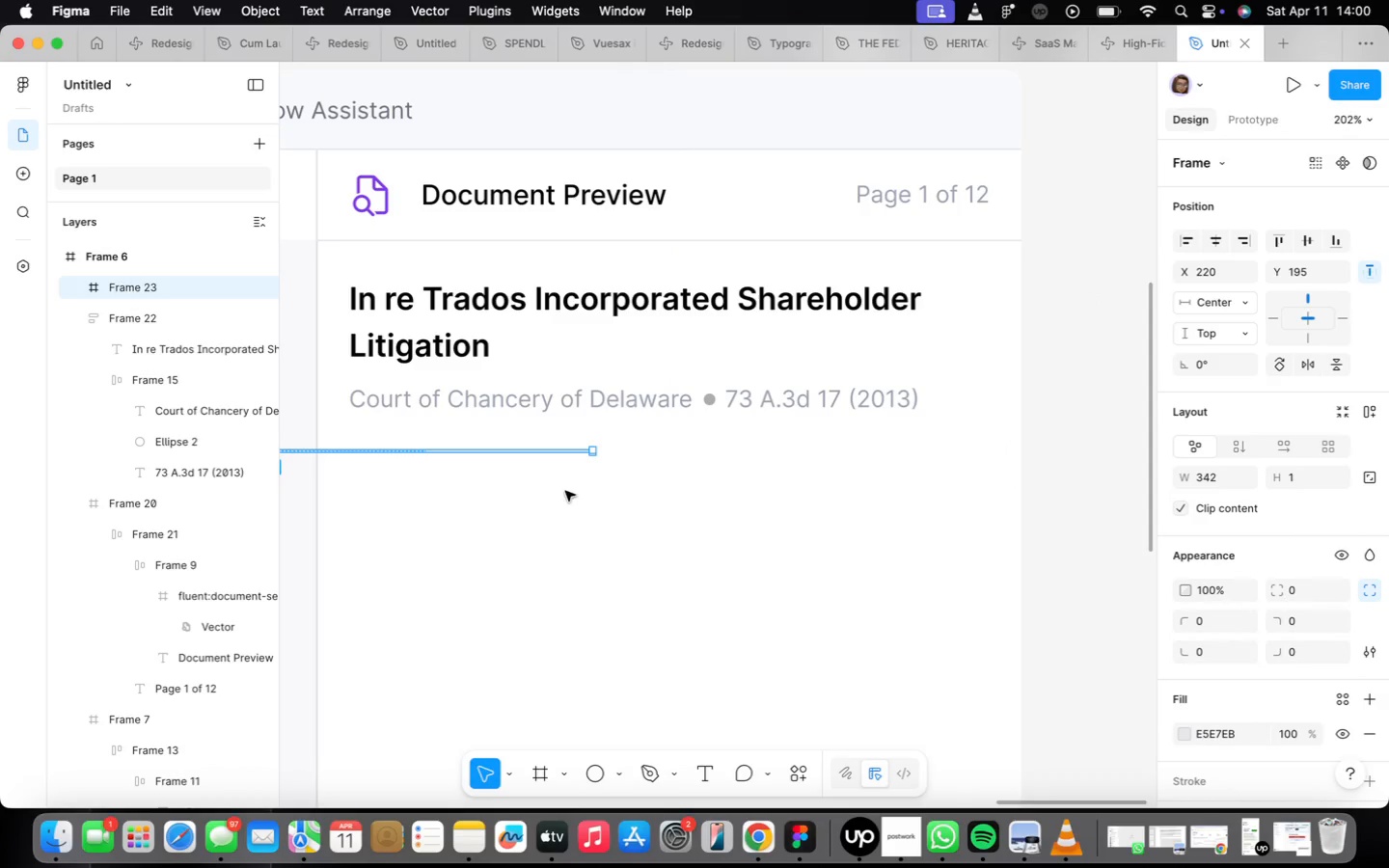 
key(Meta+CommandLeft)
 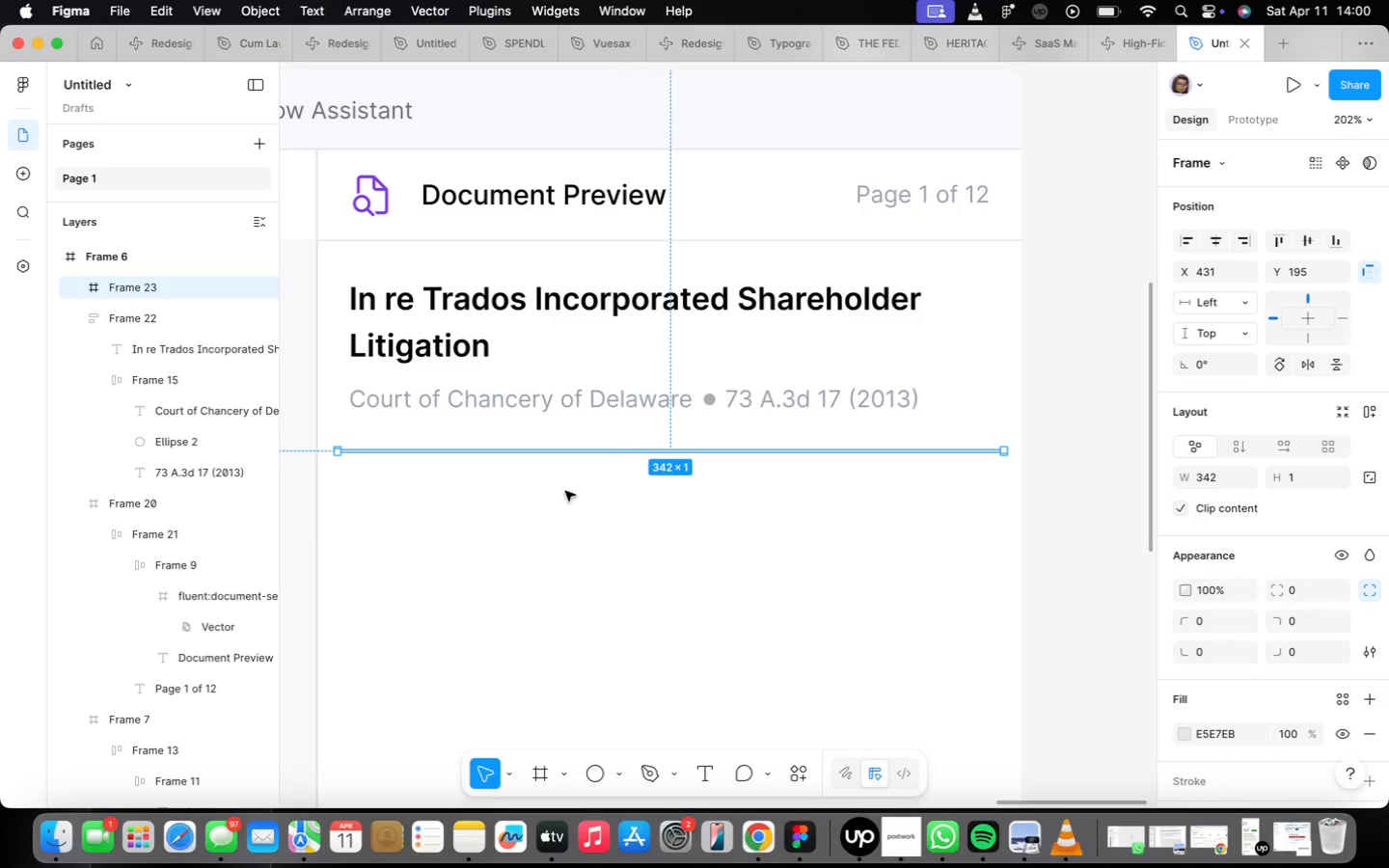 
key(Meta+Z)
 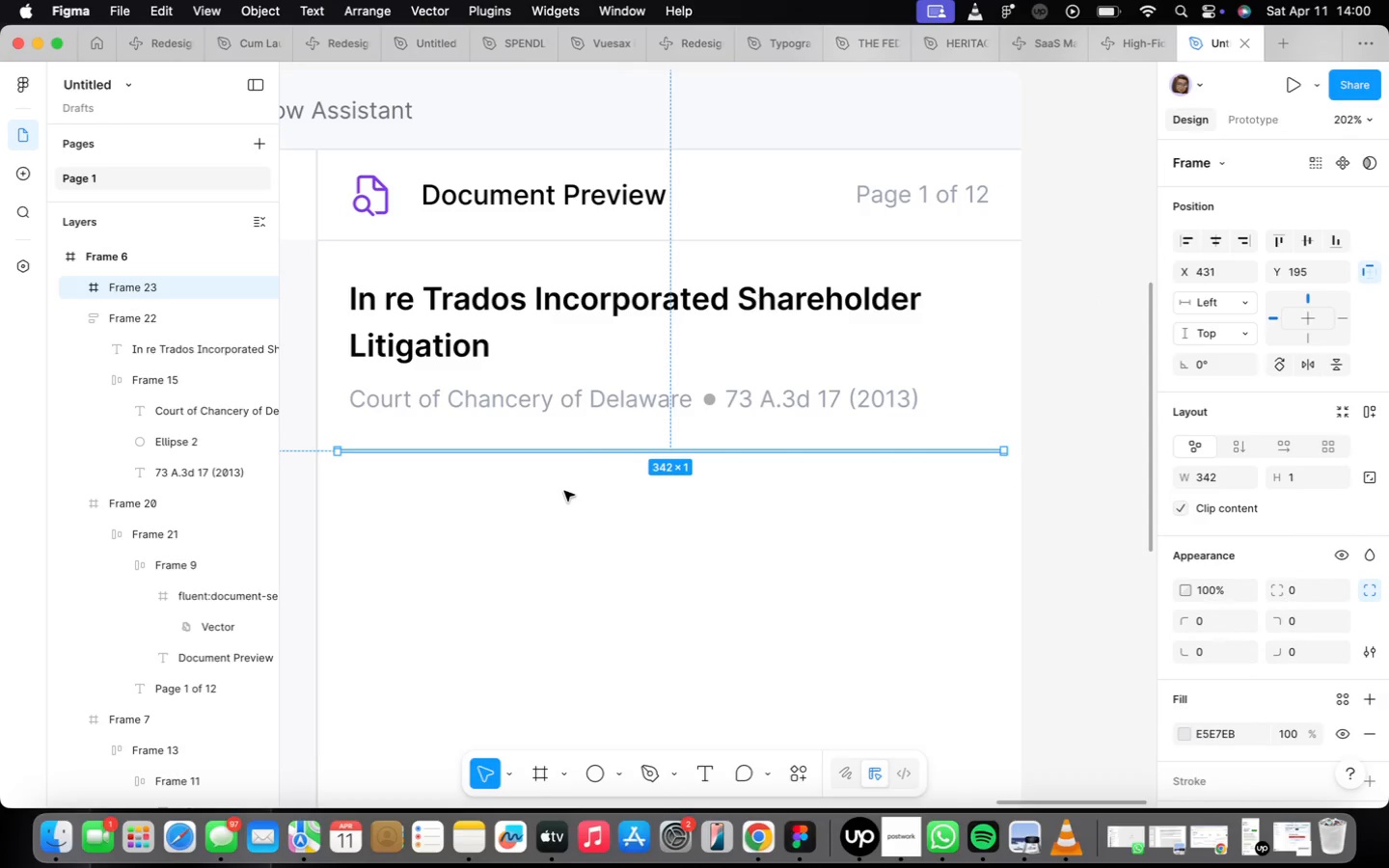 
scroll: coordinate [573, 487], scroll_direction: down, amount: 10.0
 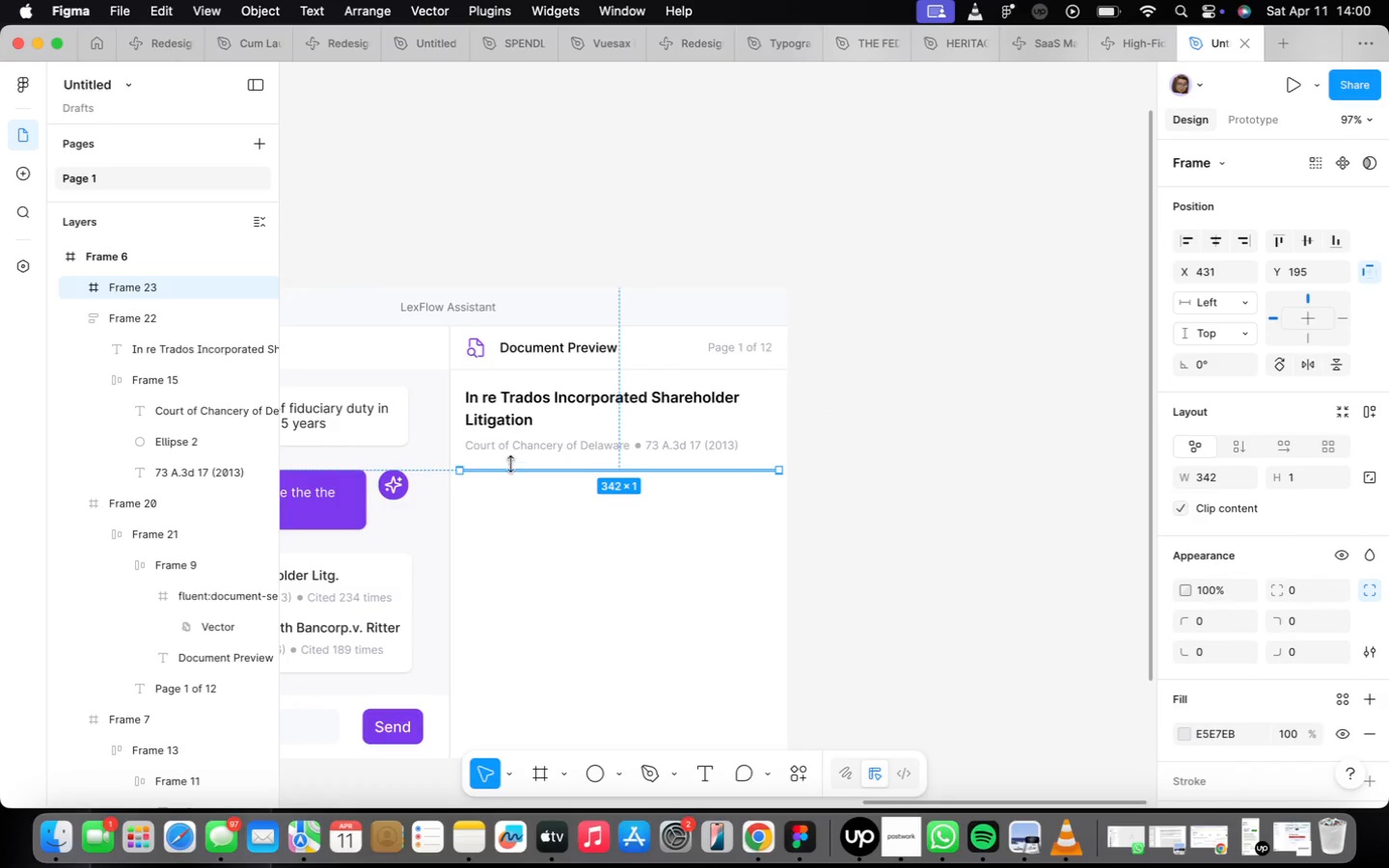 
wait(6.24)
 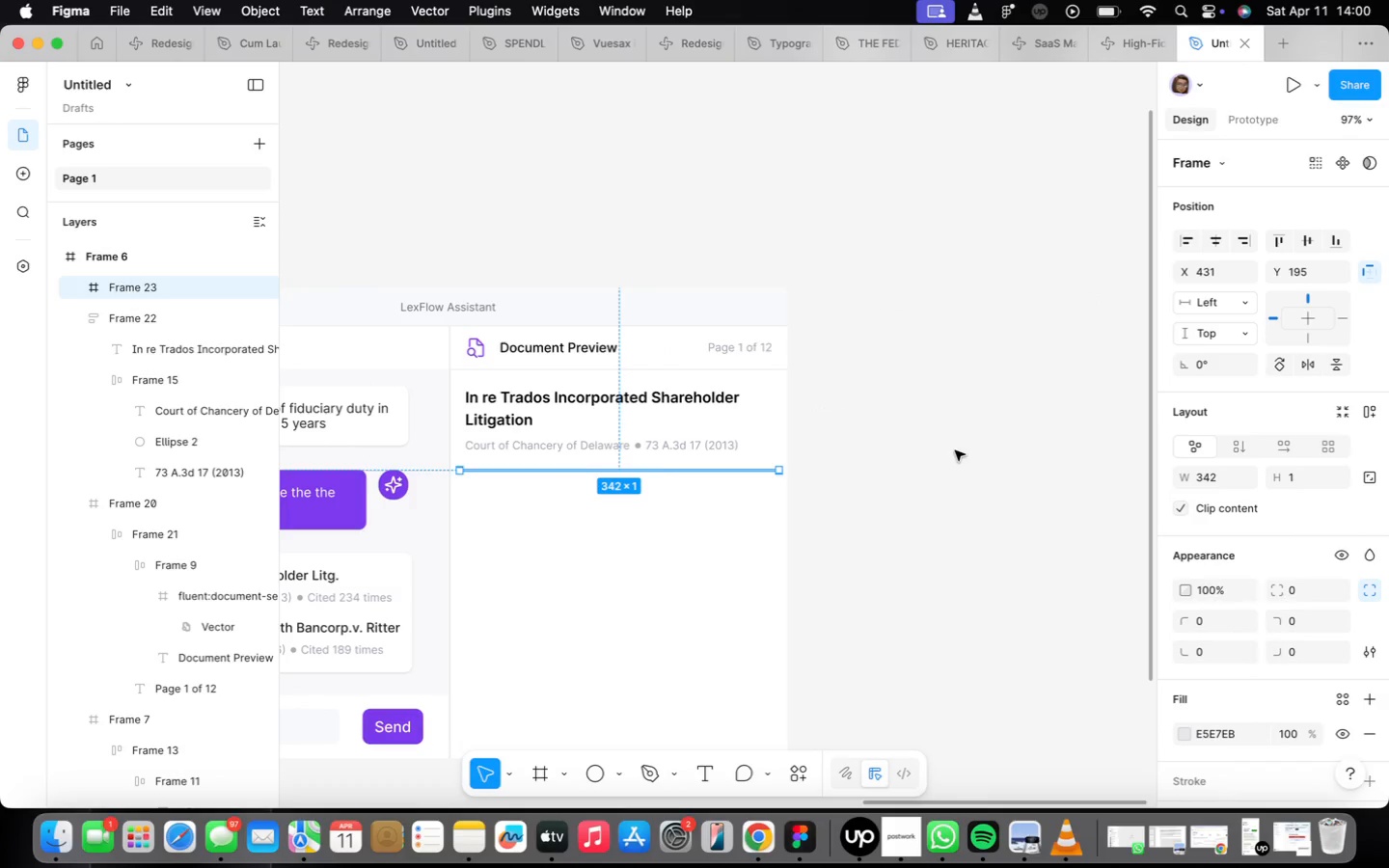 
scroll: coordinate [523, 473], scroll_direction: up, amount: 10.0
 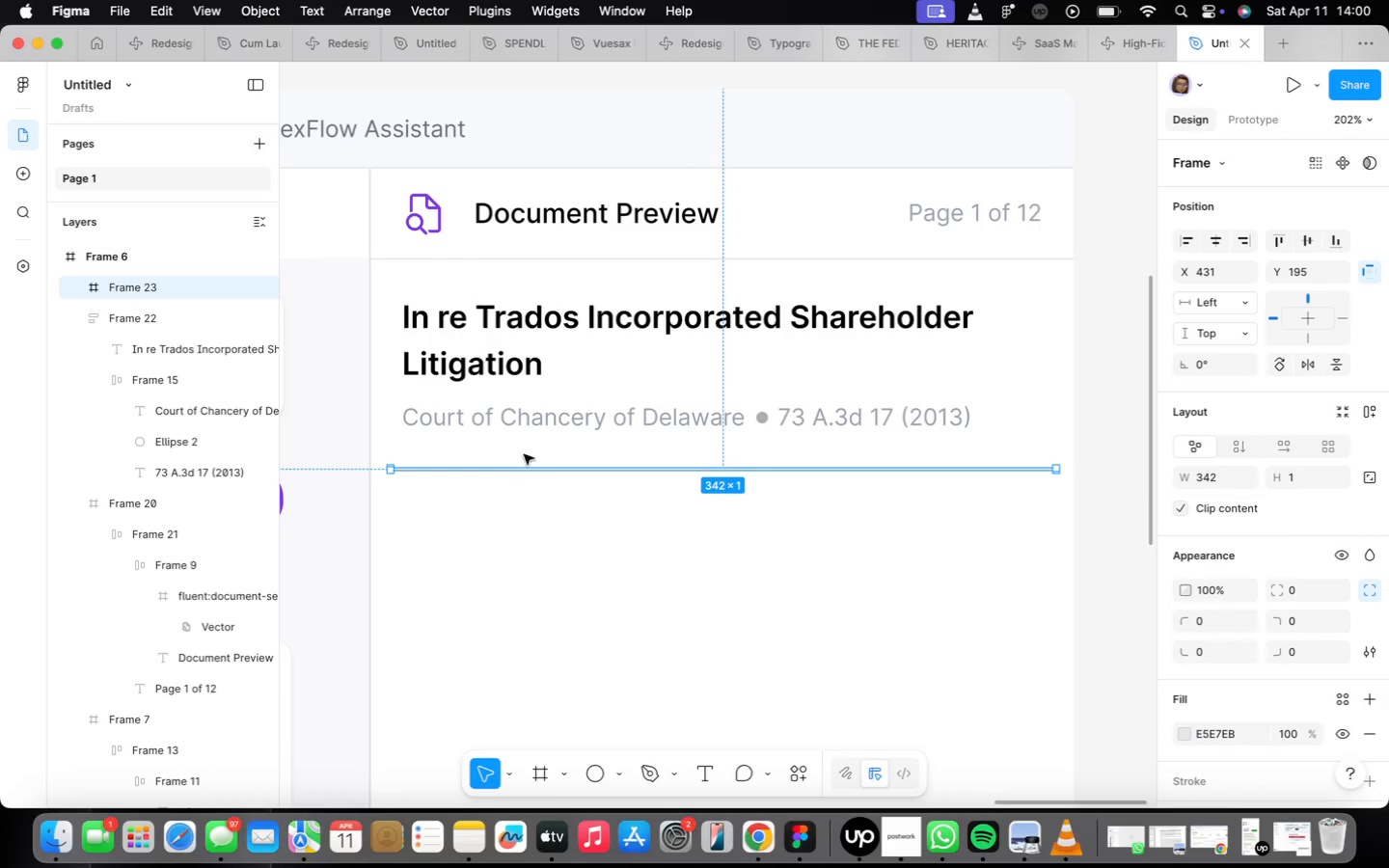 
left_click([535, 393])
 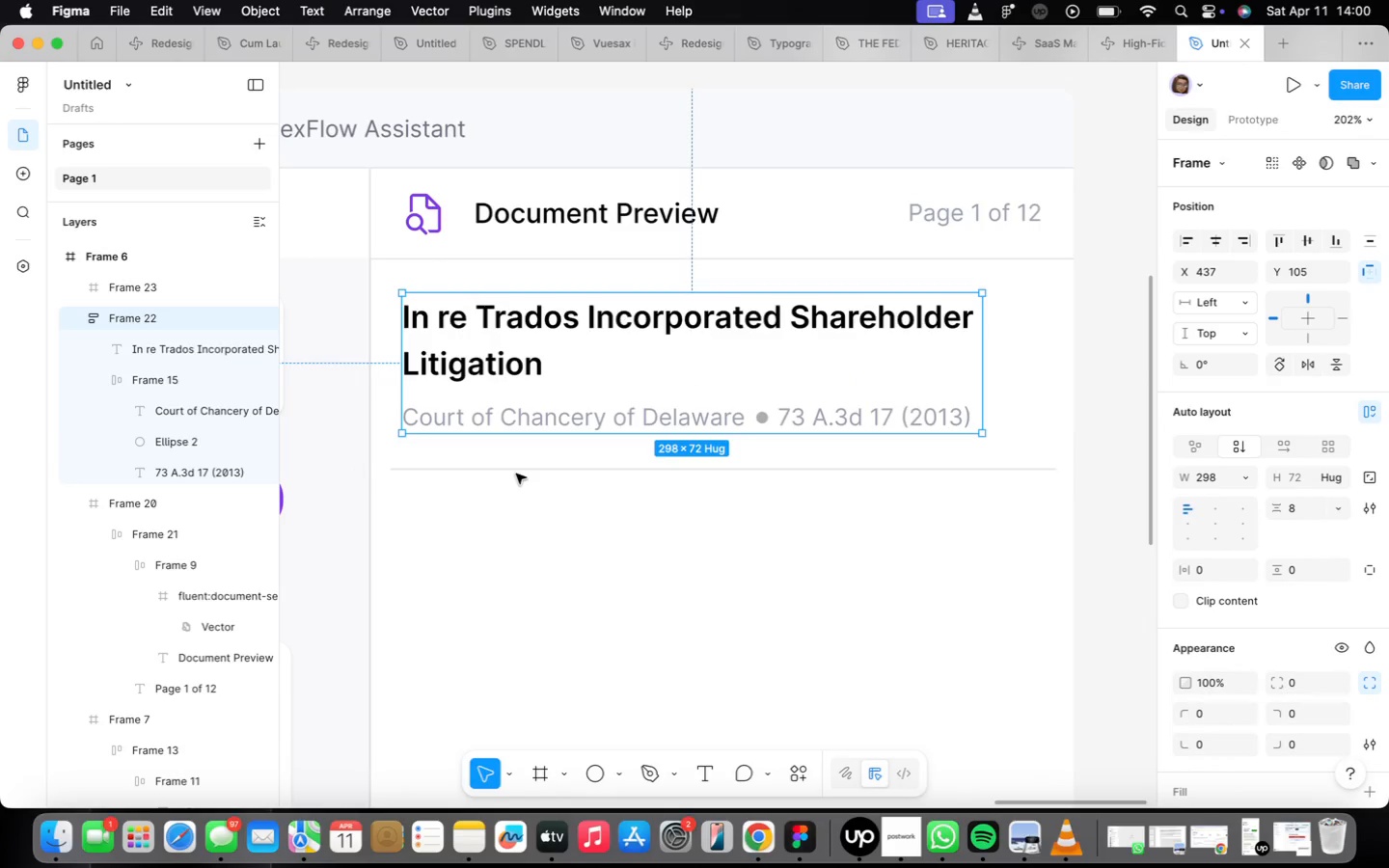 
left_click_drag(start_coordinate=[514, 469], to_coordinate=[1081, 507])
 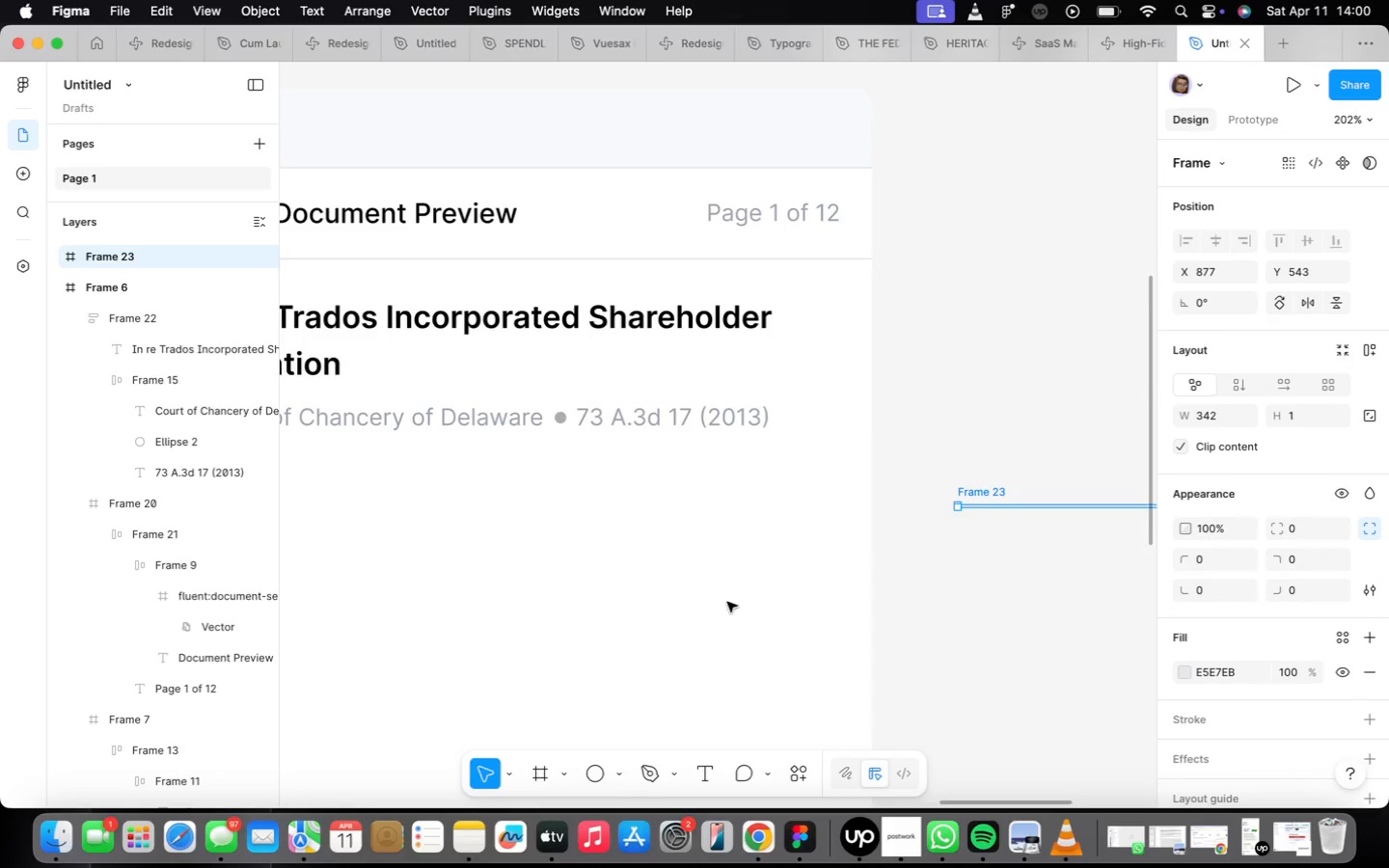 
scroll: coordinate [702, 569], scroll_direction: down, amount: 11.0
 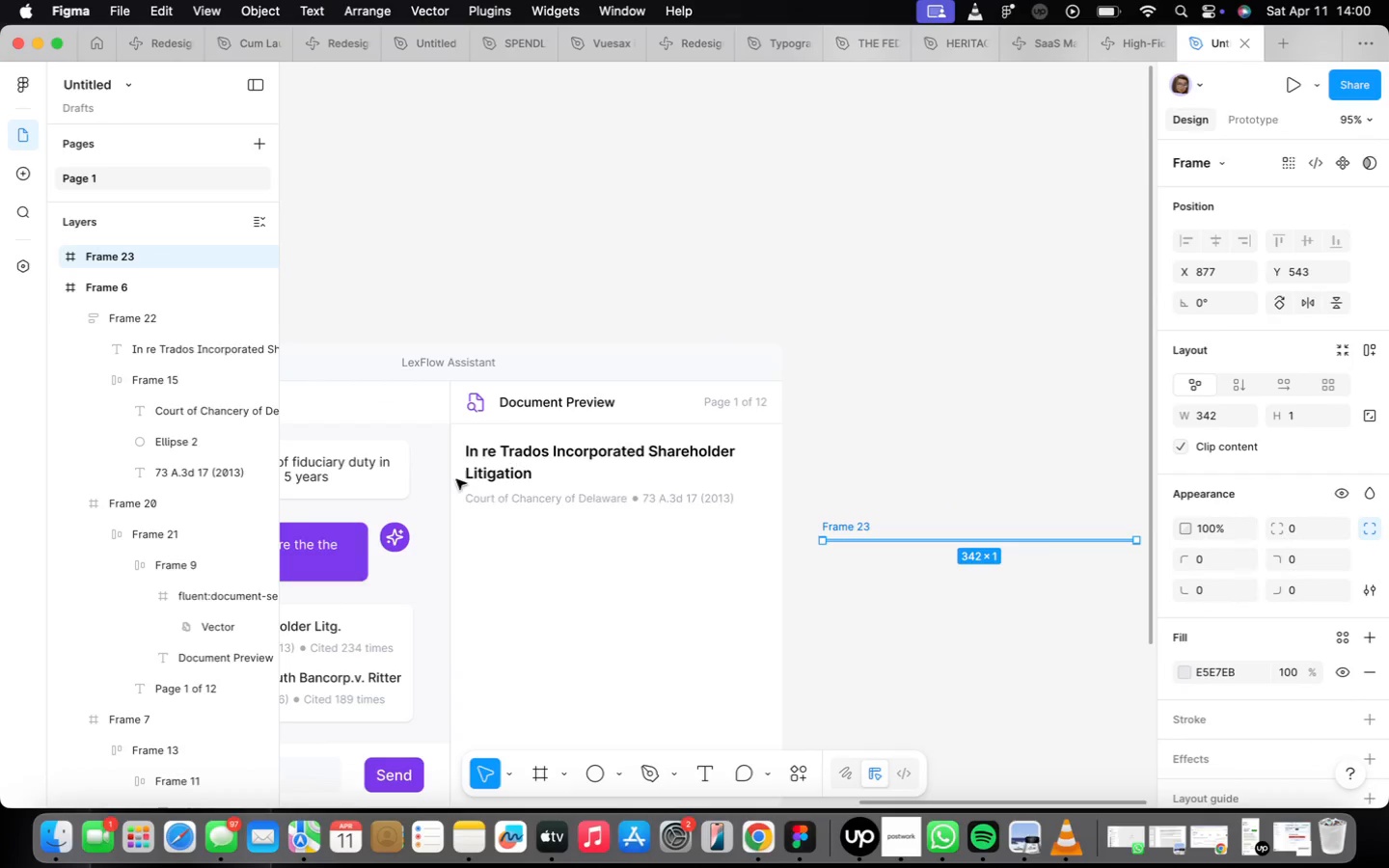 
left_click([527, 475])
 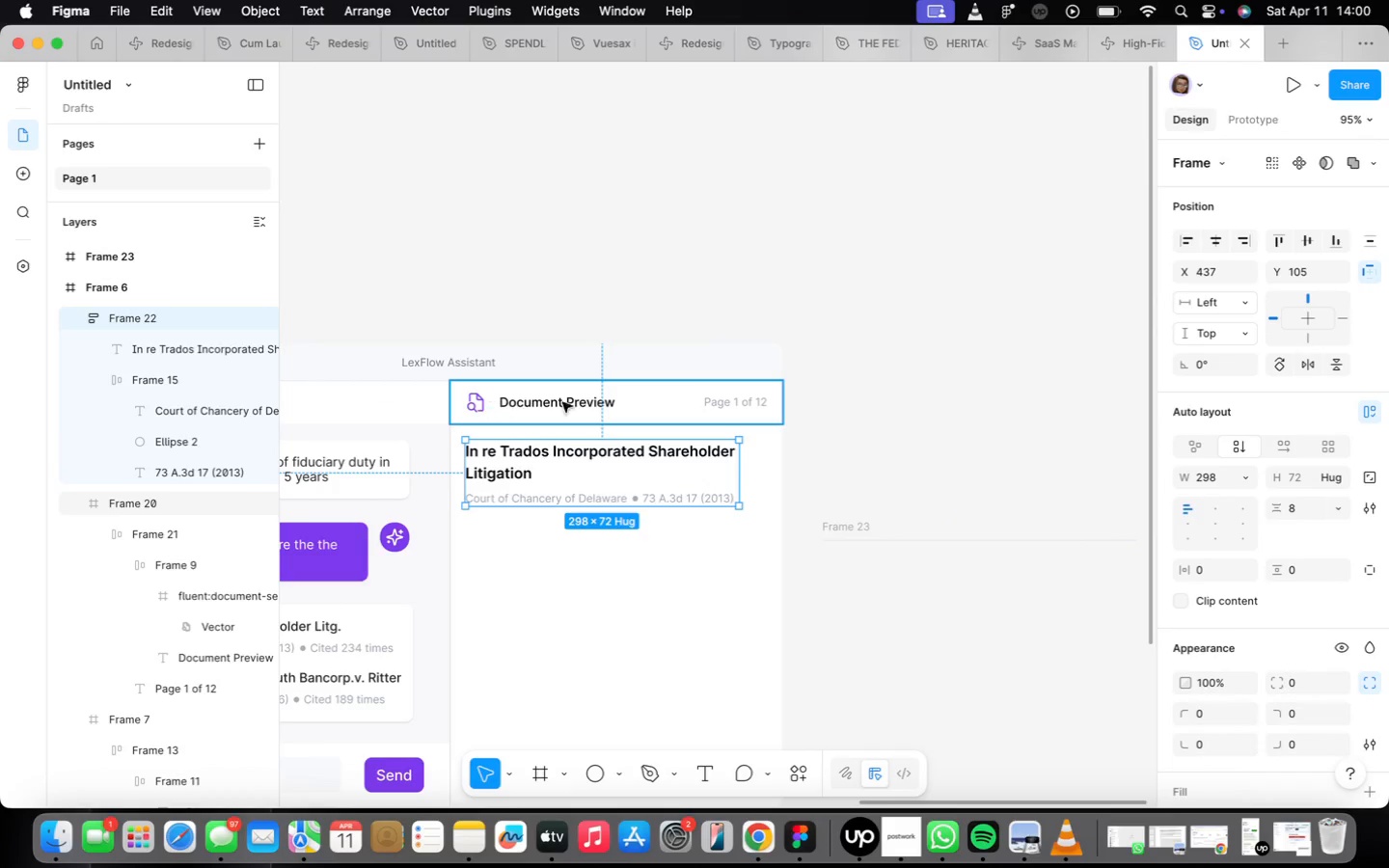 
left_click([569, 402])
 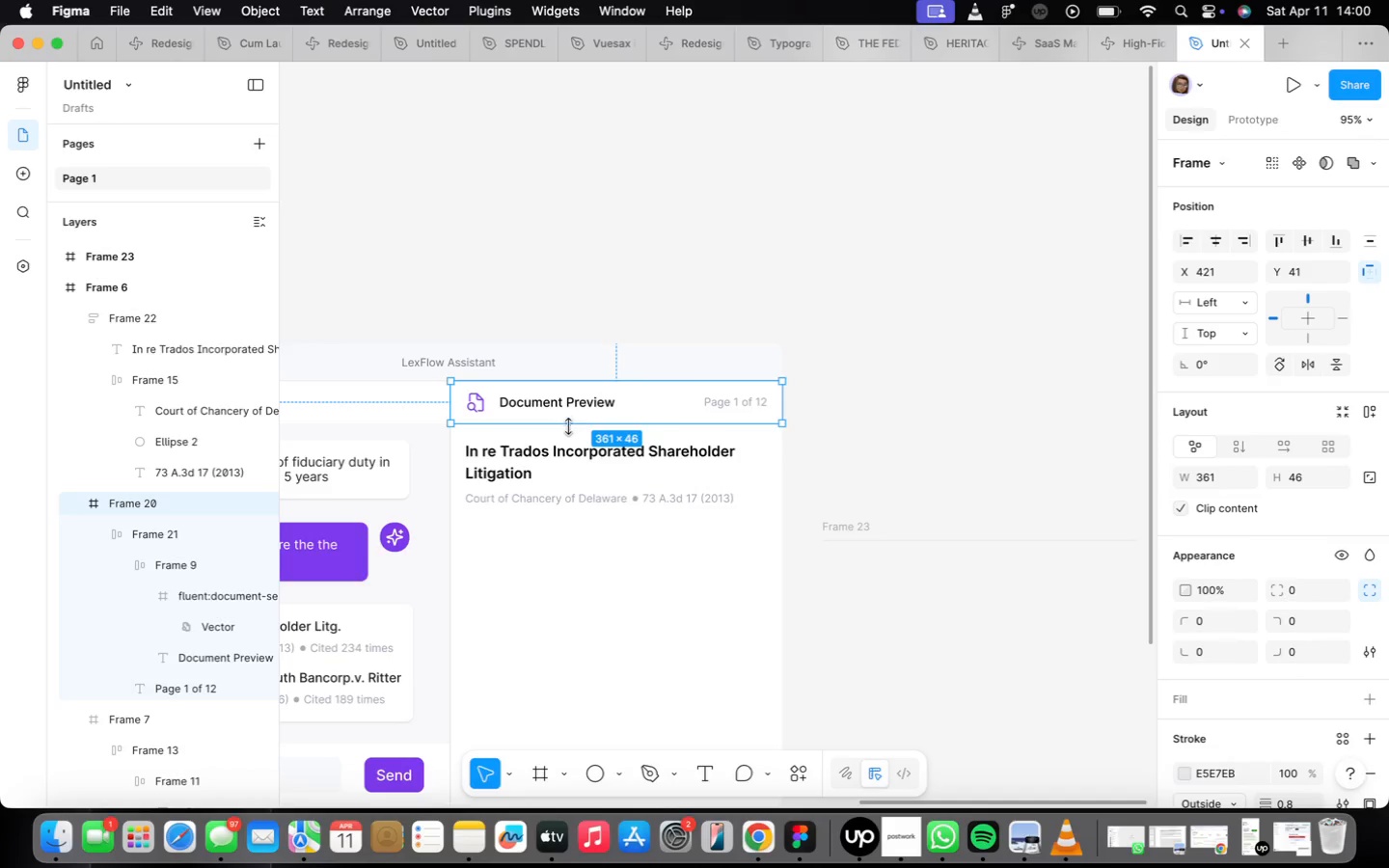 
left_click_drag(start_coordinate=[564, 479], to_coordinate=[944, 472])
 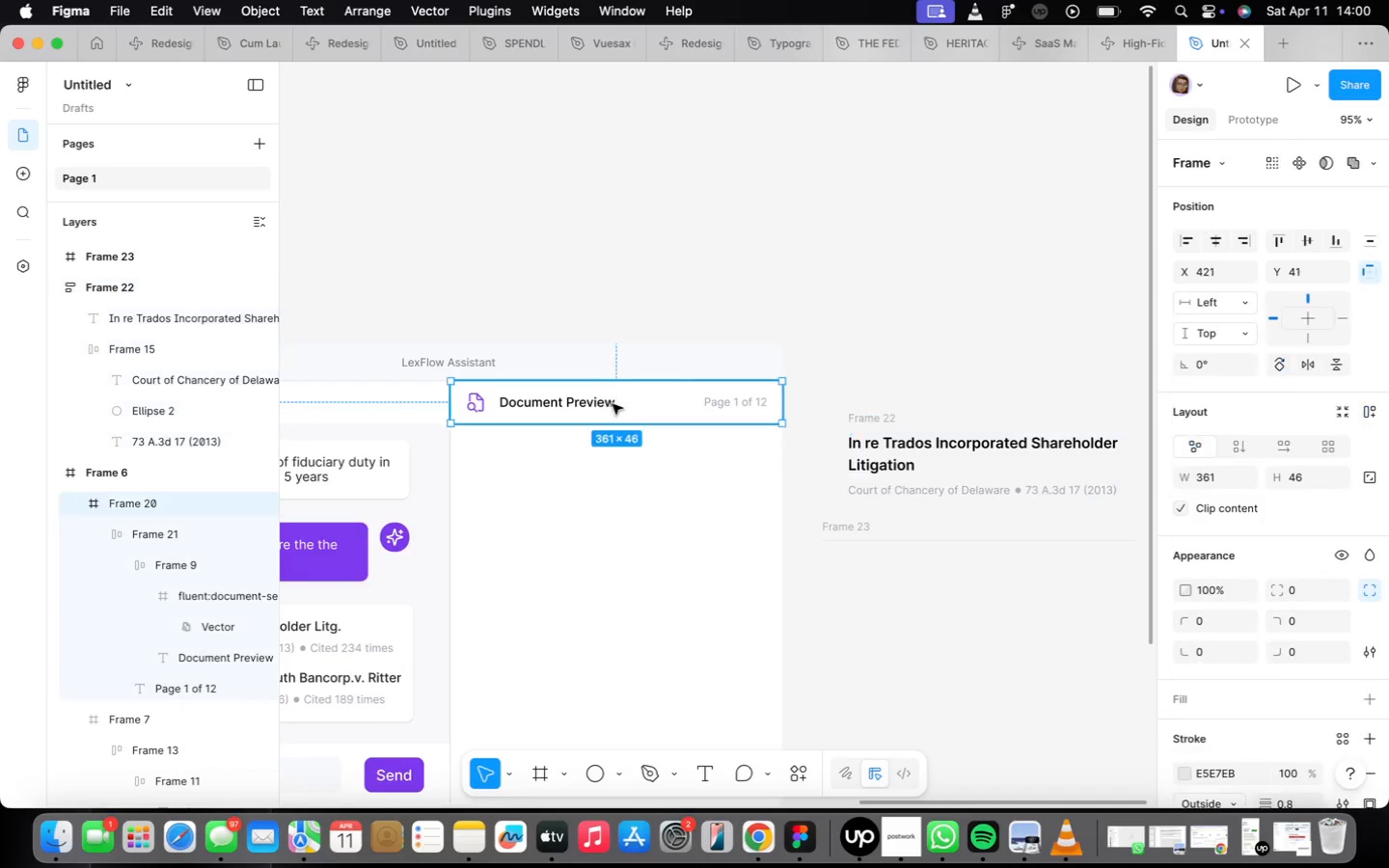 
left_click_drag(start_coordinate=[613, 407], to_coordinate=[684, 252])
 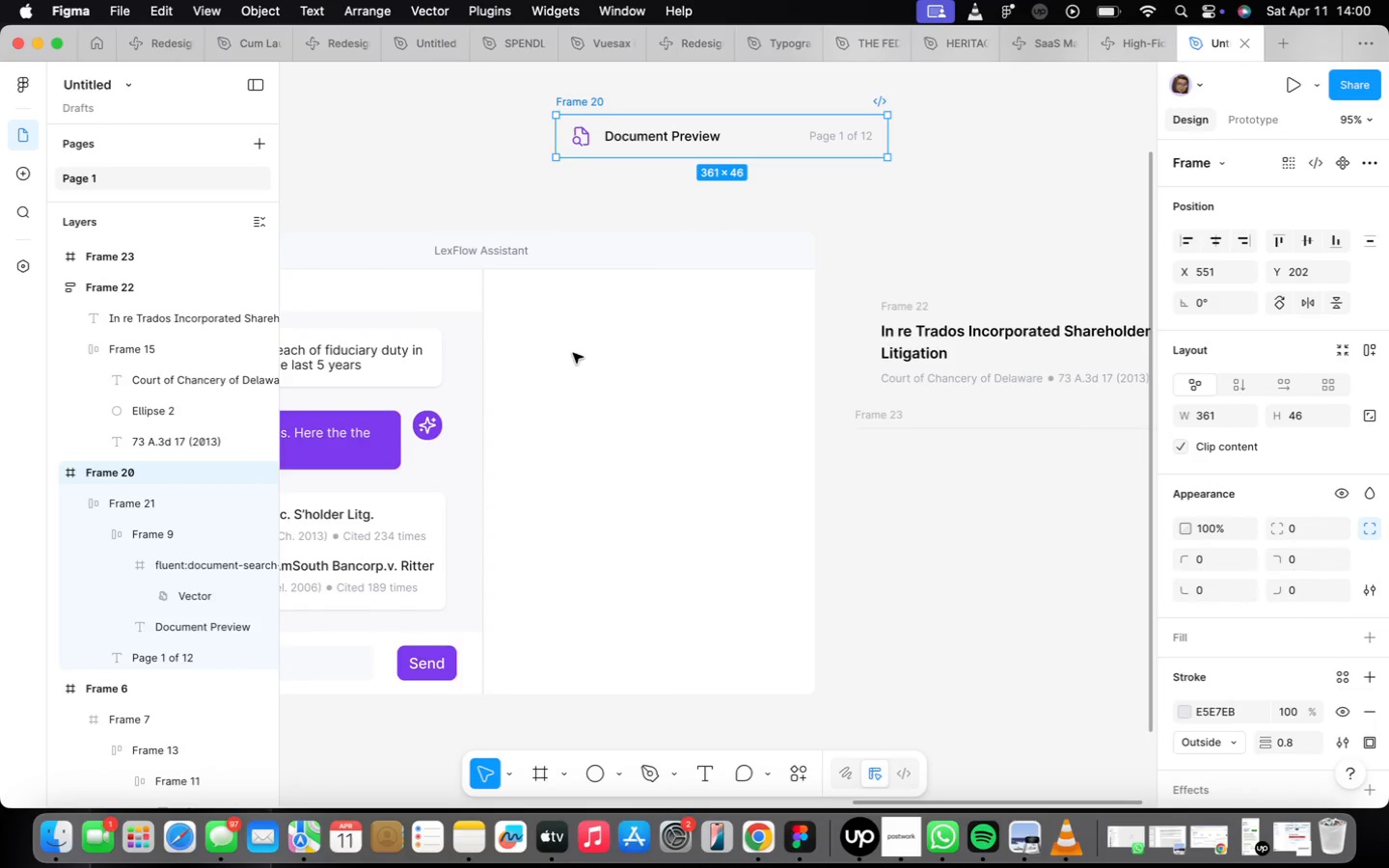 
key(F)
 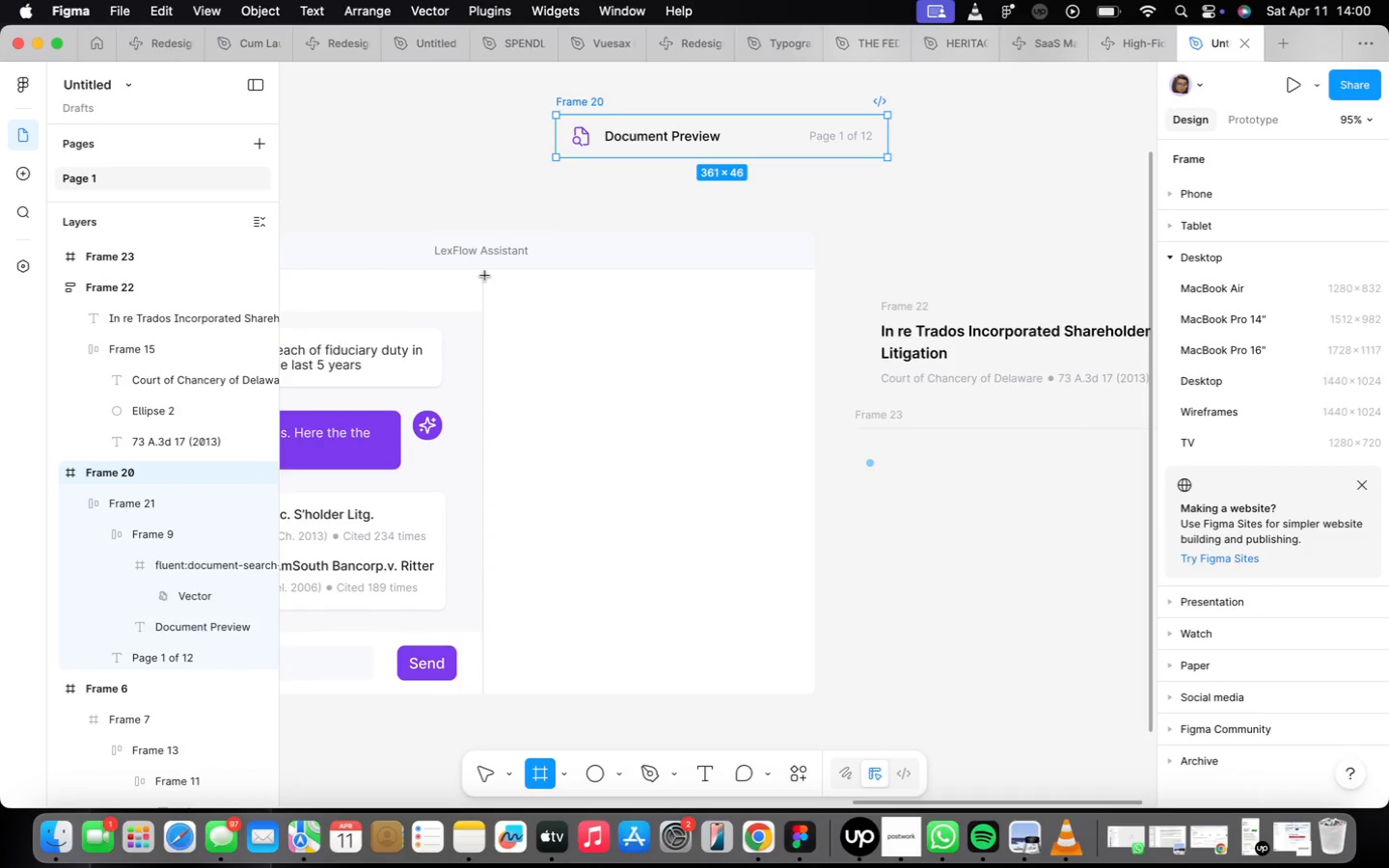 
left_click_drag(start_coordinate=[485, 268], to_coordinate=[717, 275])
 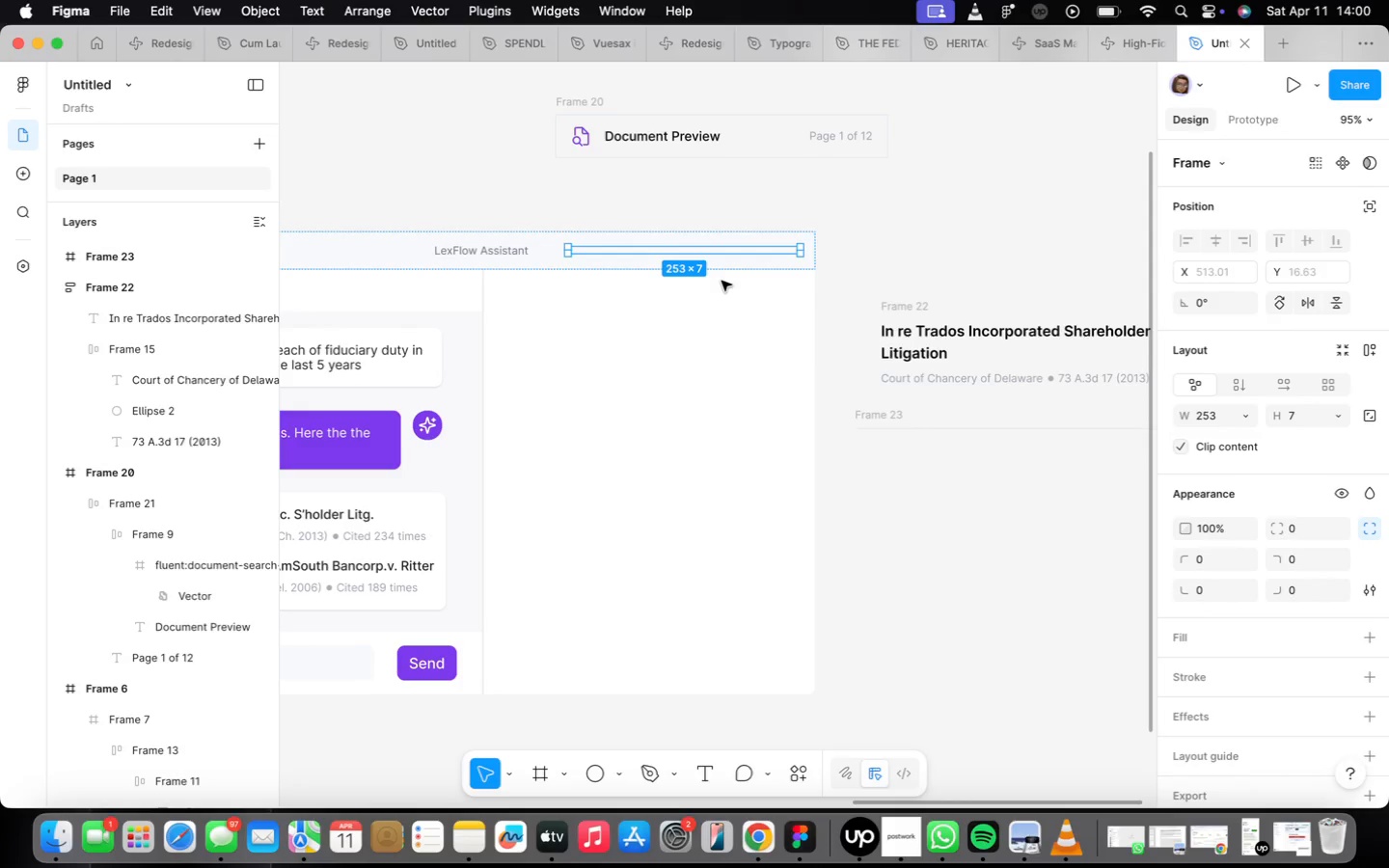 
key(Meta+CommandLeft)
 